 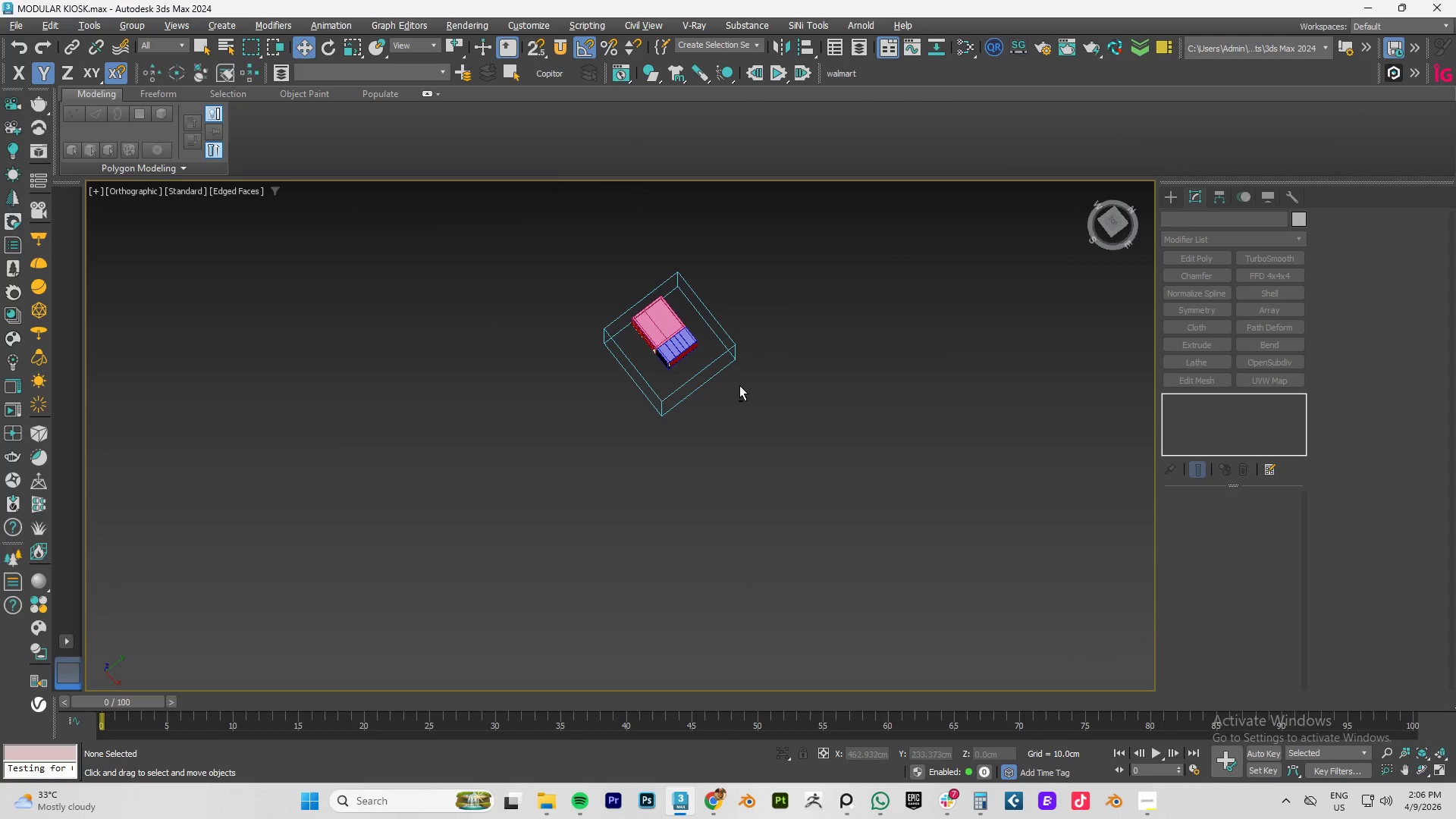 
hold_key(key=AltLeft, duration=0.77)
 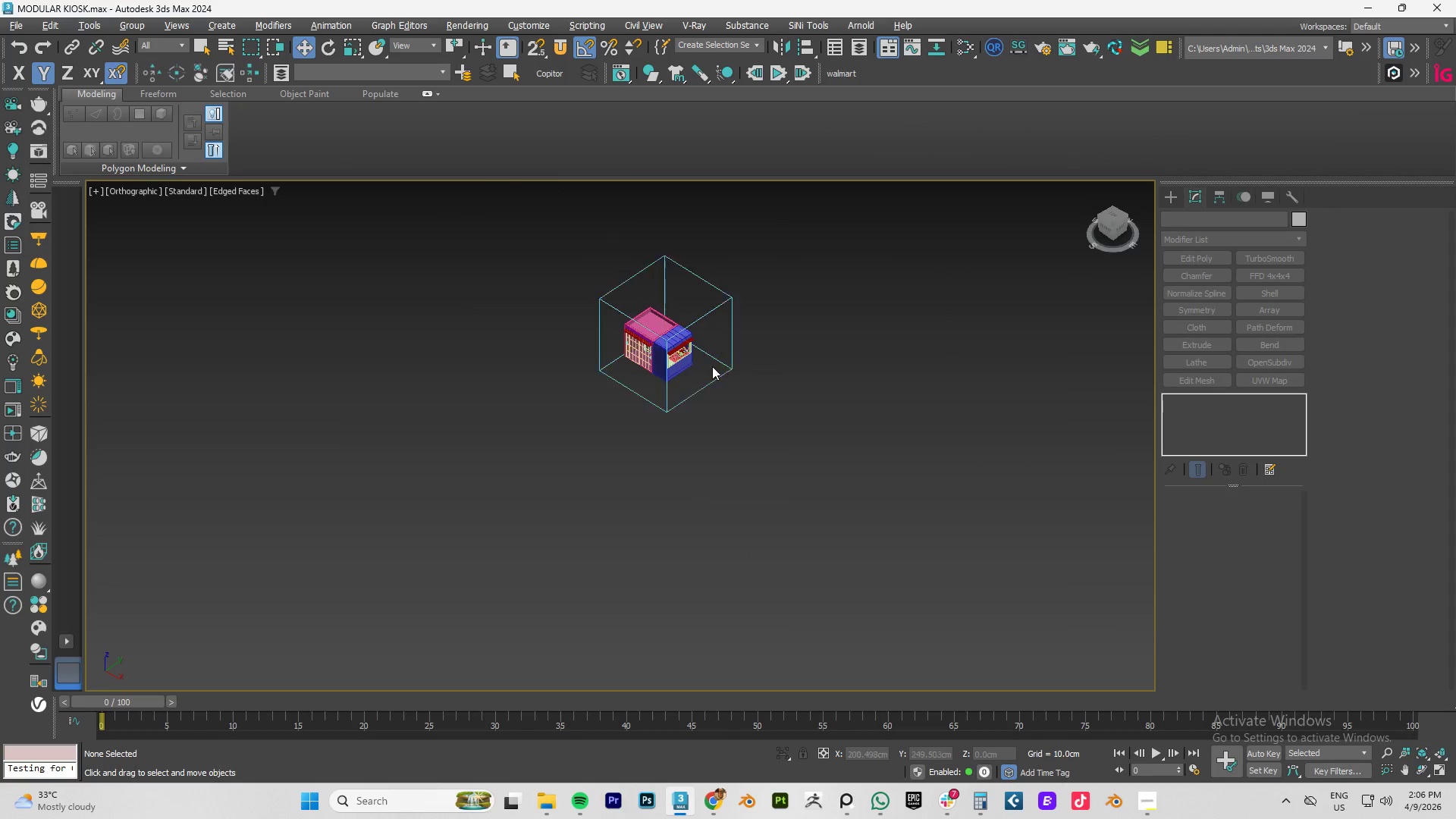 
scroll: coordinate [730, 389], scroll_direction: down, amount: 3.0
 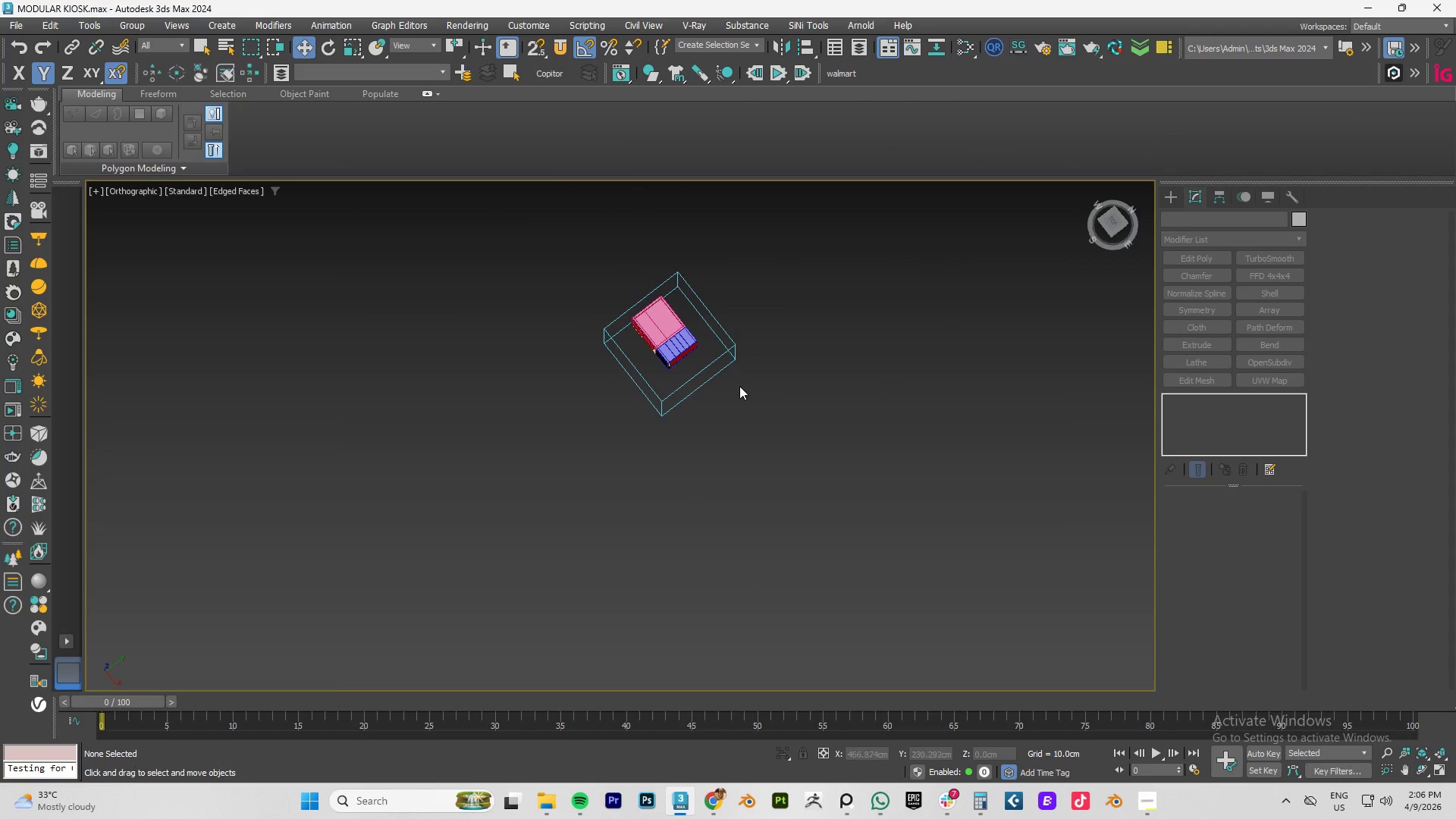 
hold_key(key=AltLeft, duration=0.56)
 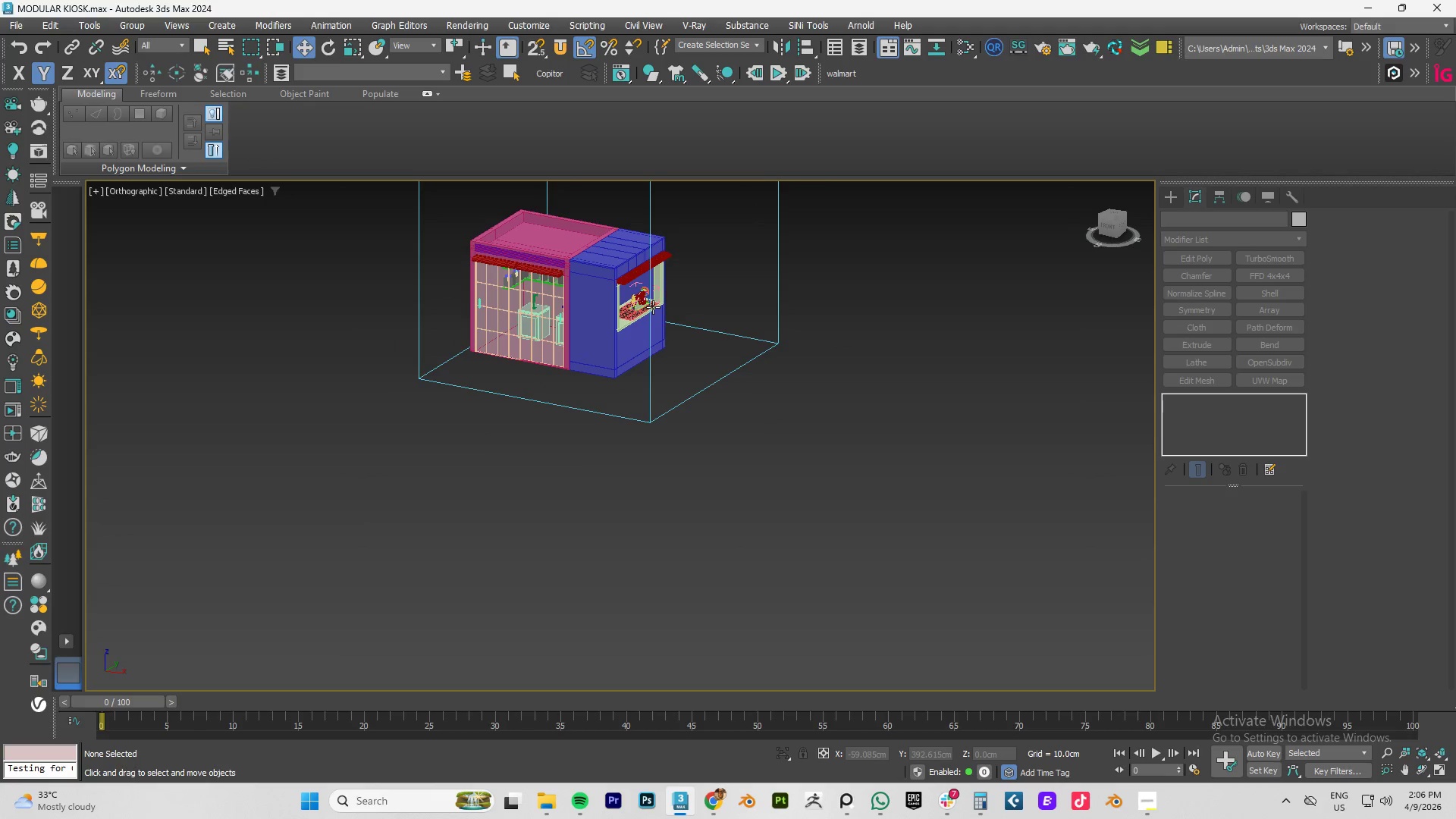 
scroll: coordinate [629, 337], scroll_direction: up, amount: 3.0
 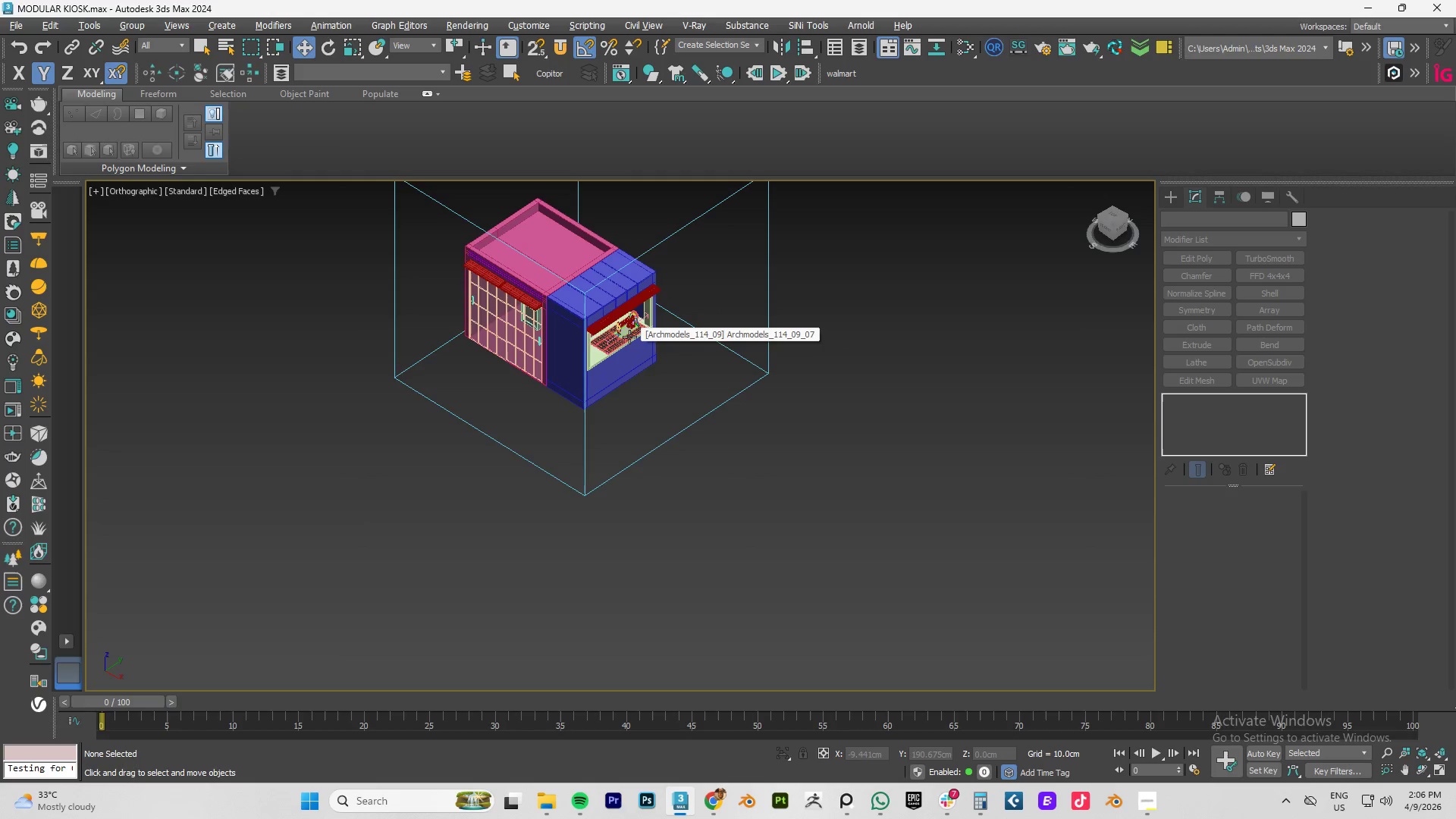 
hold_key(key=AltLeft, duration=0.44)
 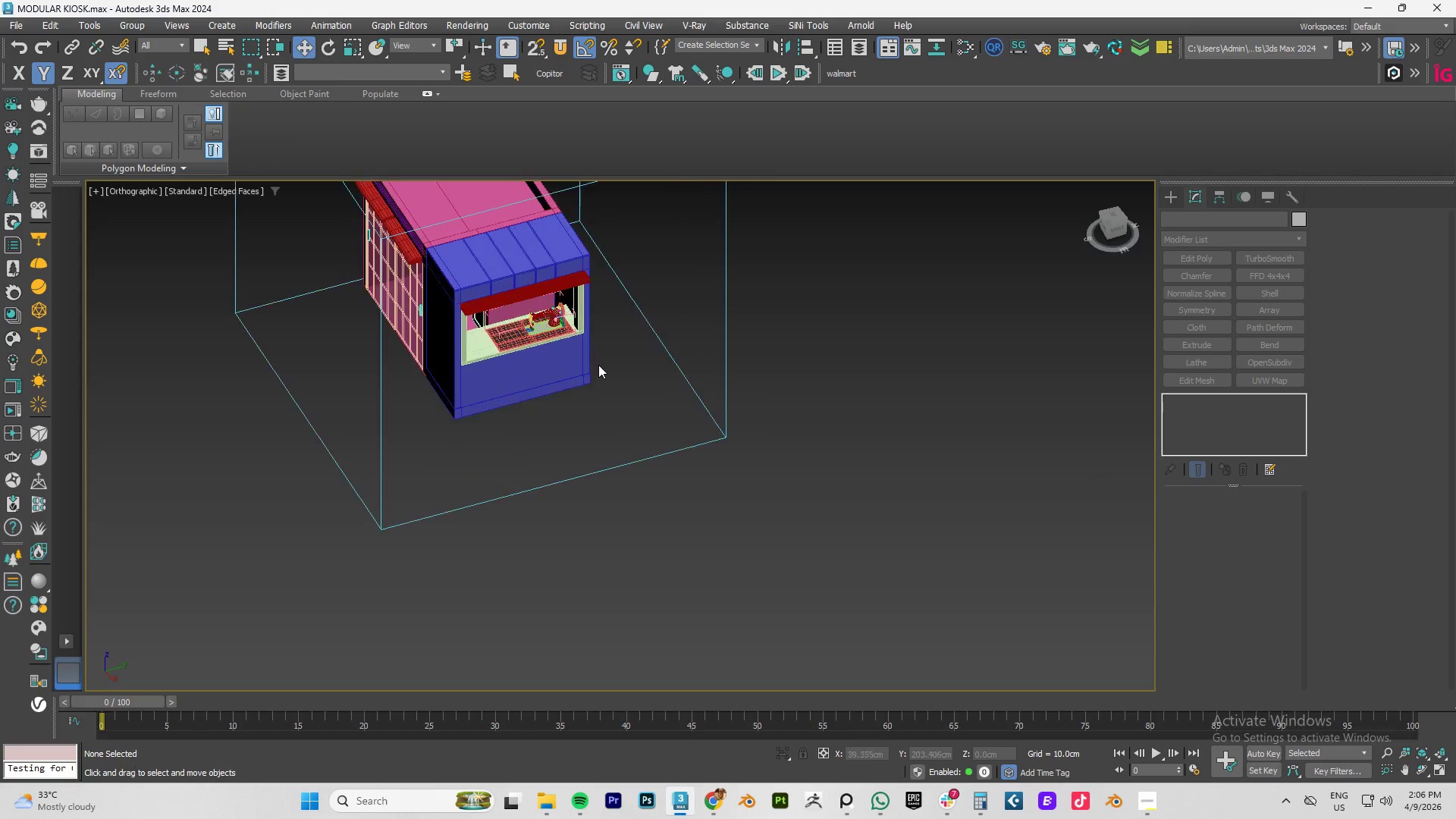 
scroll: coordinate [593, 337], scroll_direction: up, amount: 1.0
 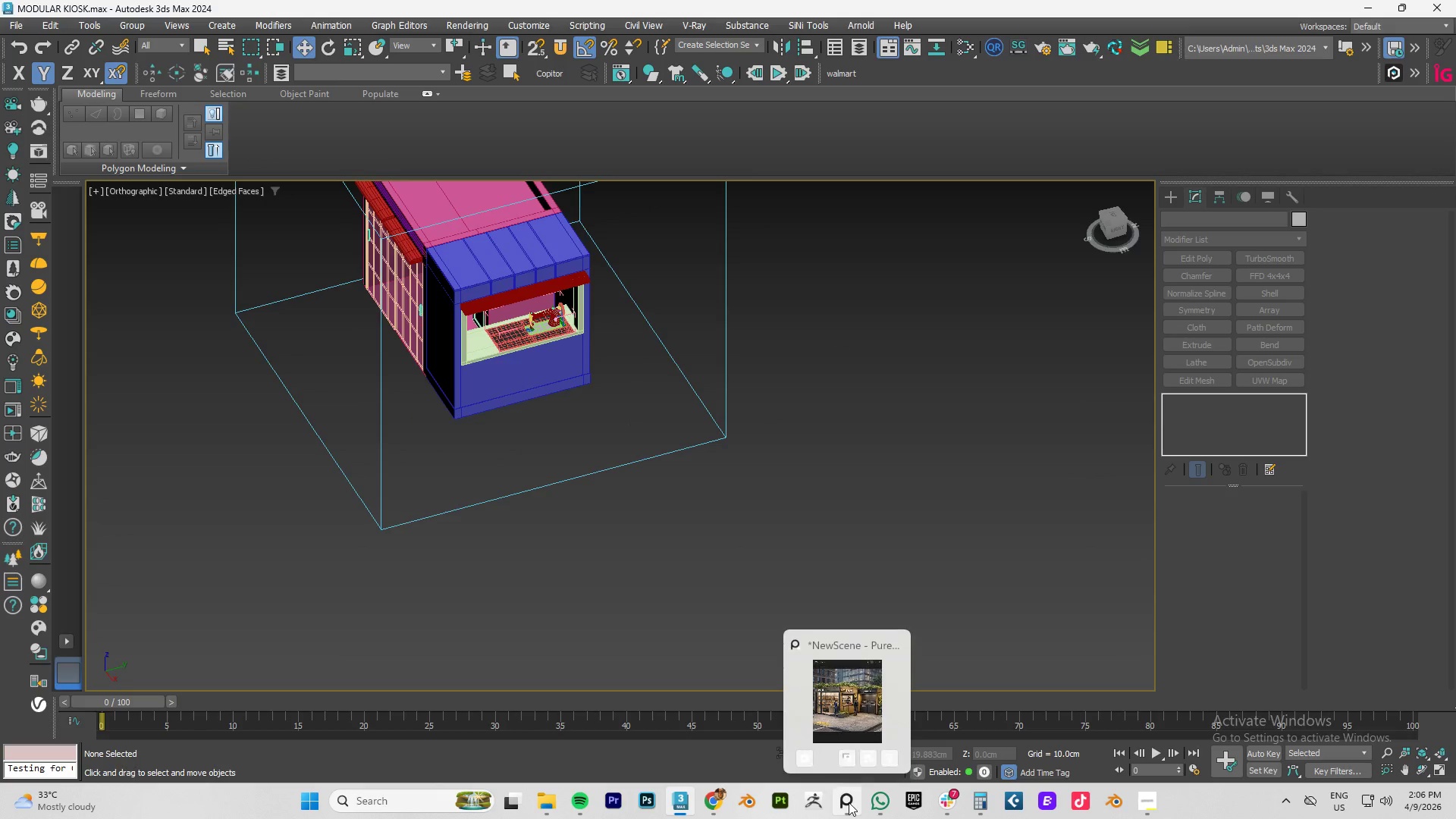 
left_click([849, 802])
 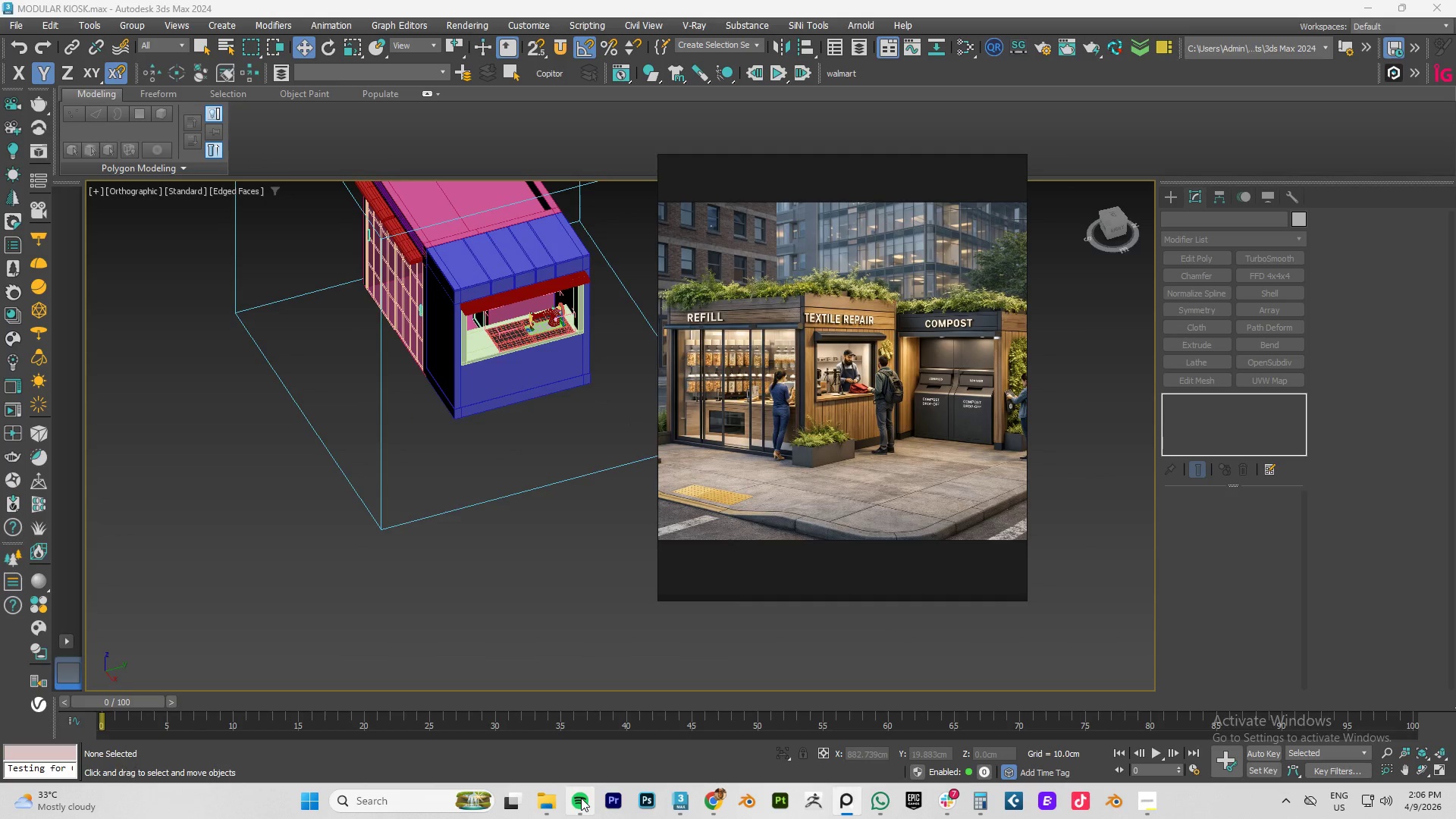 
left_click([581, 798])
 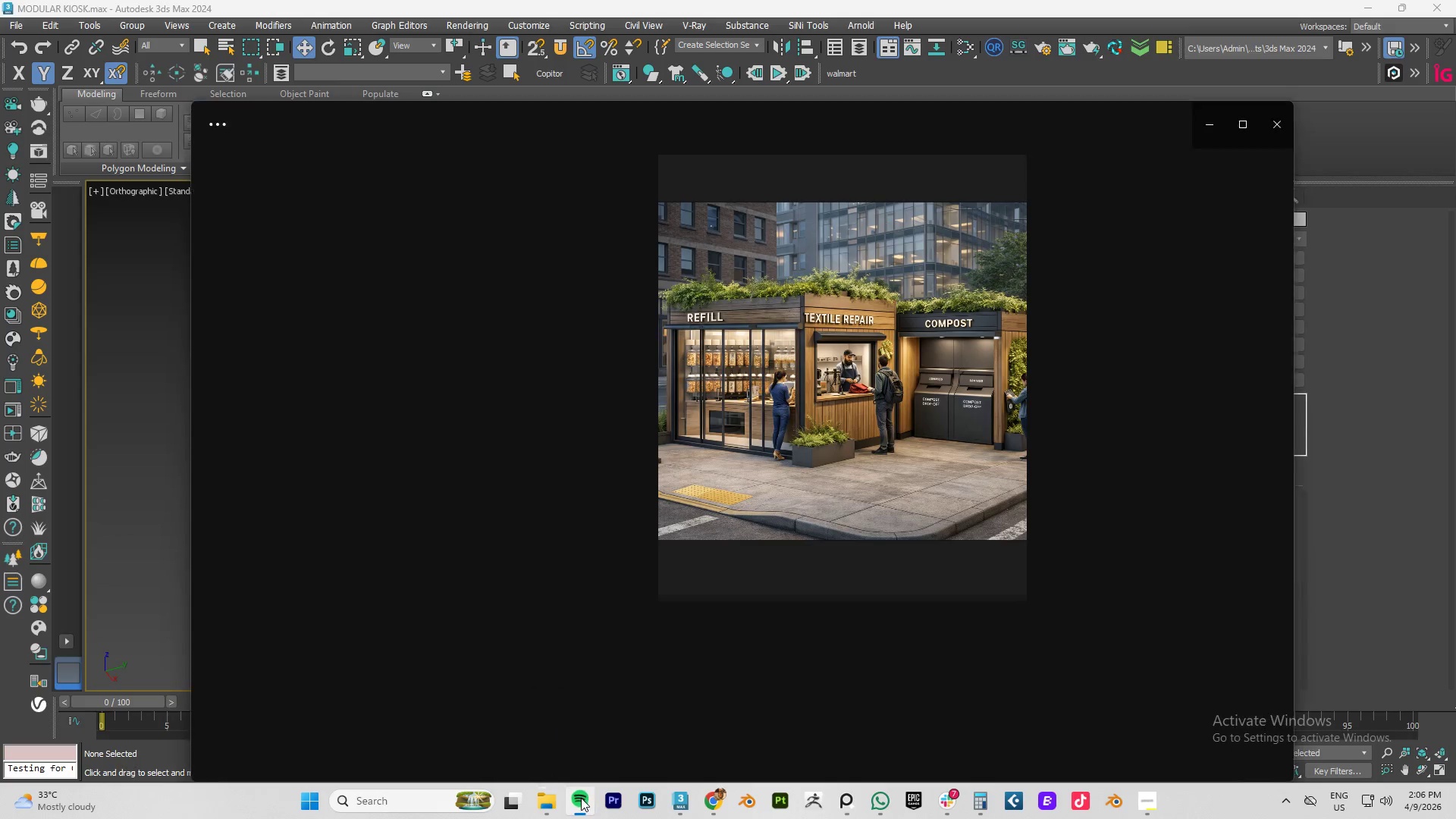 
key(Space)
 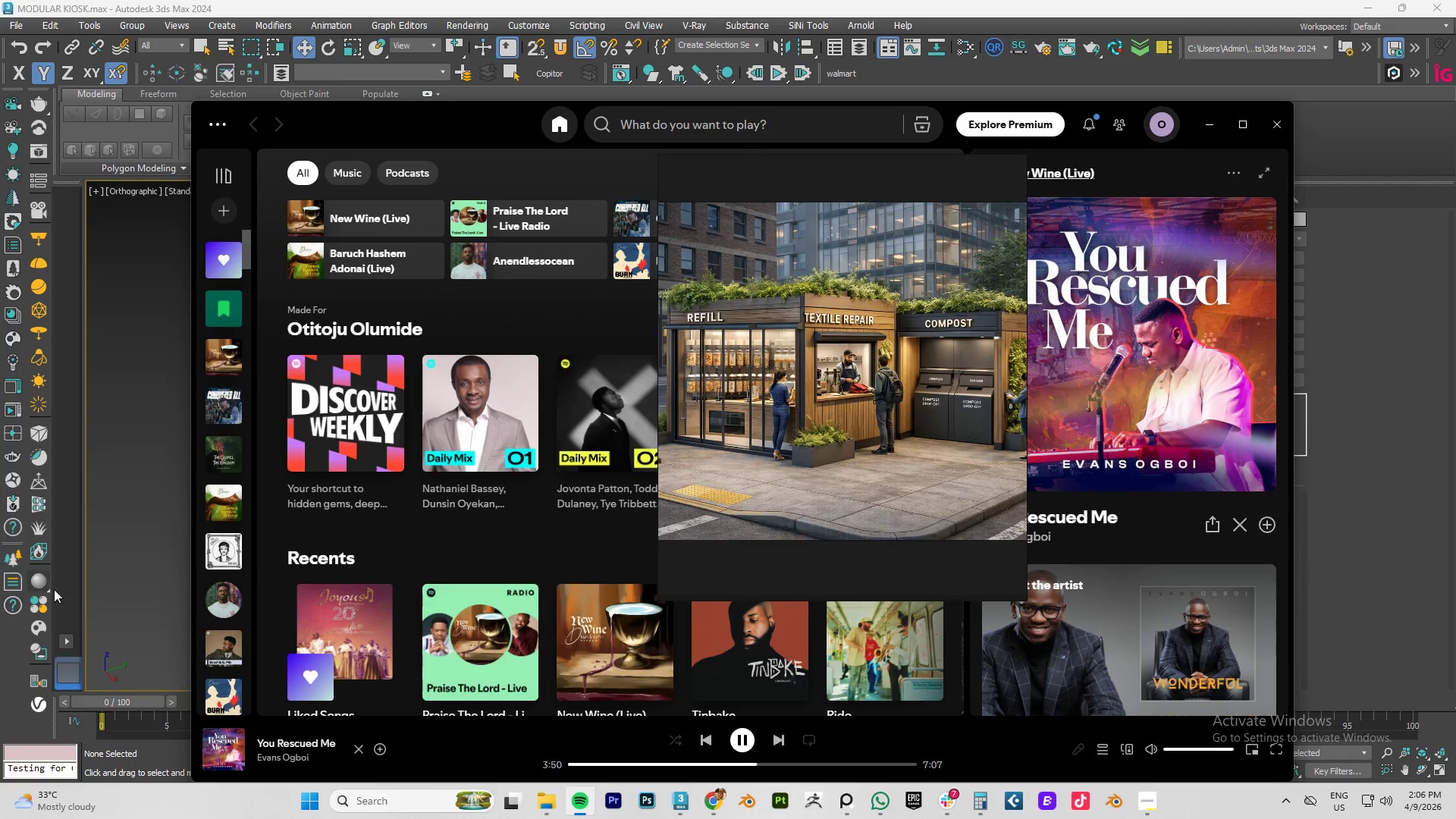 
left_click([121, 586])
 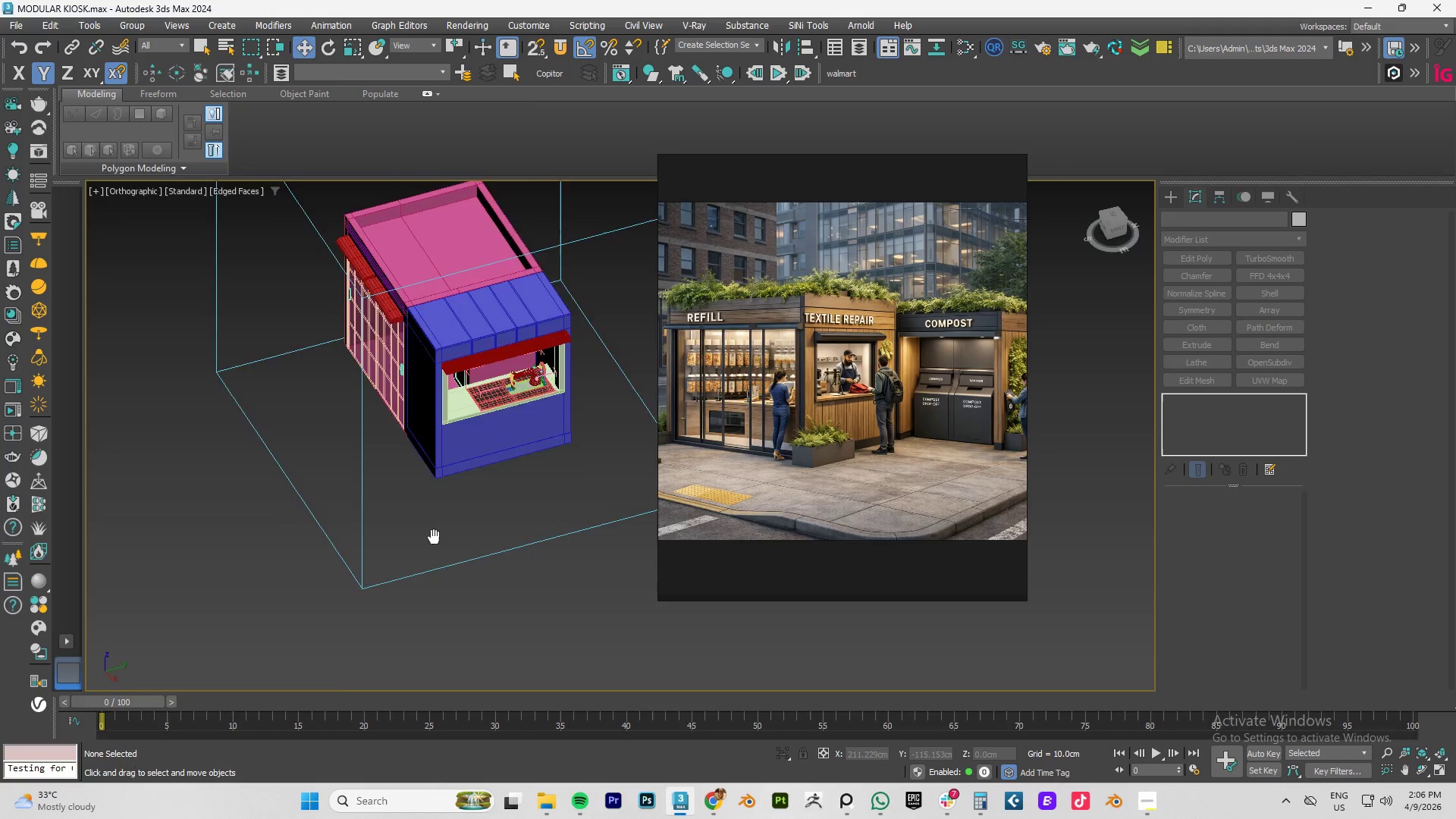 
hold_key(key=AltLeft, duration=0.53)
 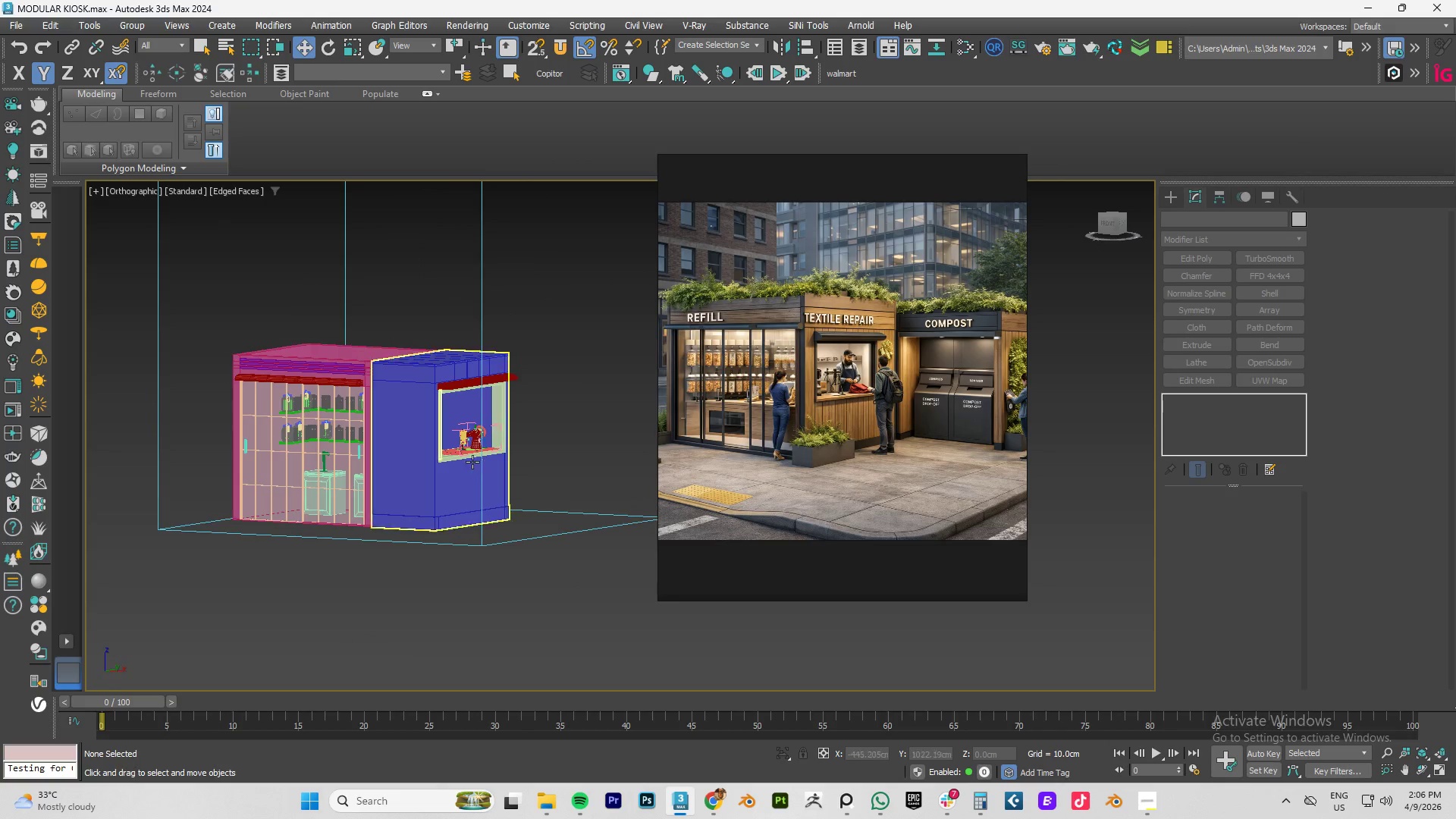 
hold_key(key=AltLeft, duration=0.45)
 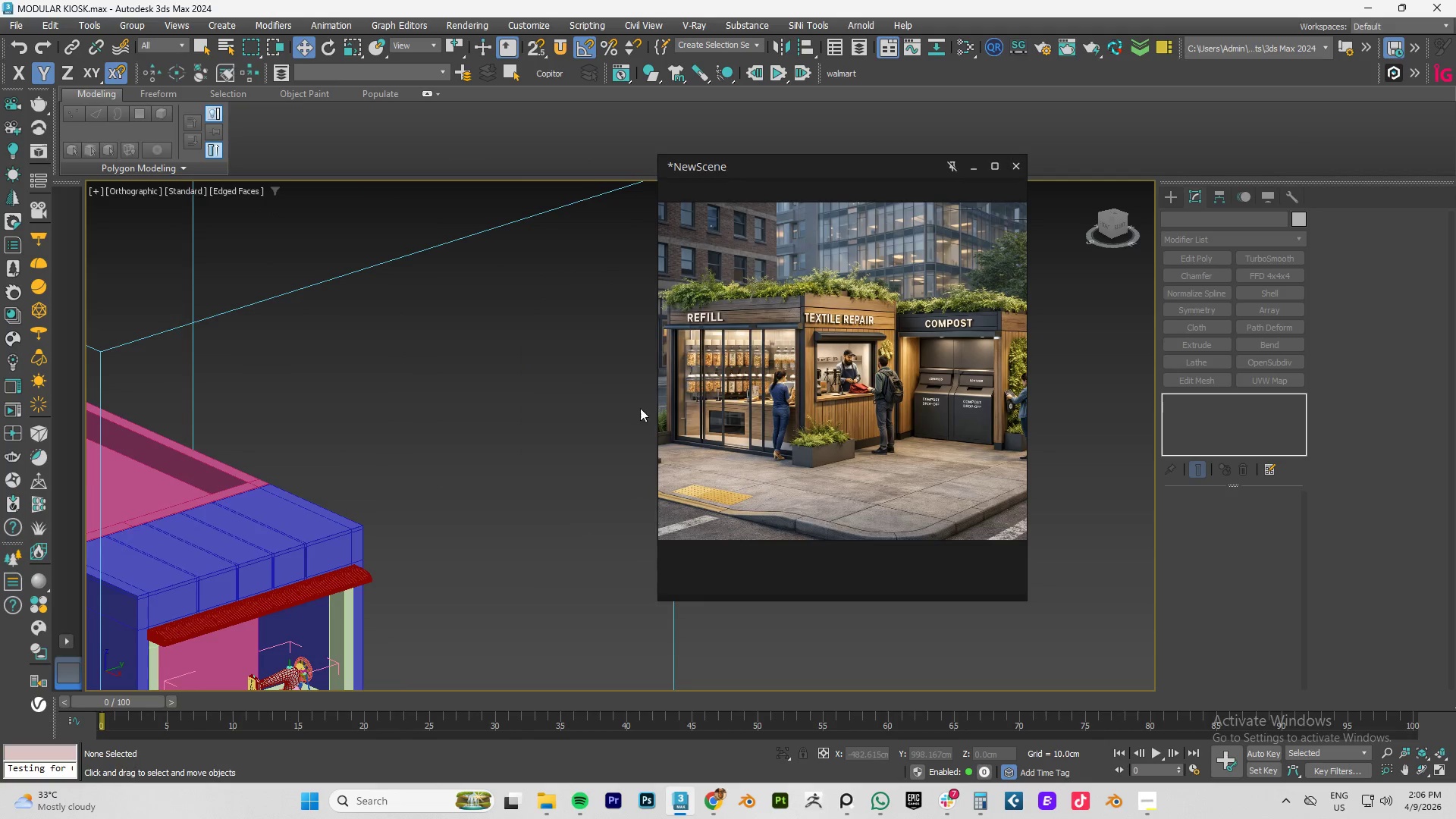 
scroll: coordinate [470, 462], scroll_direction: up, amount: 2.0
 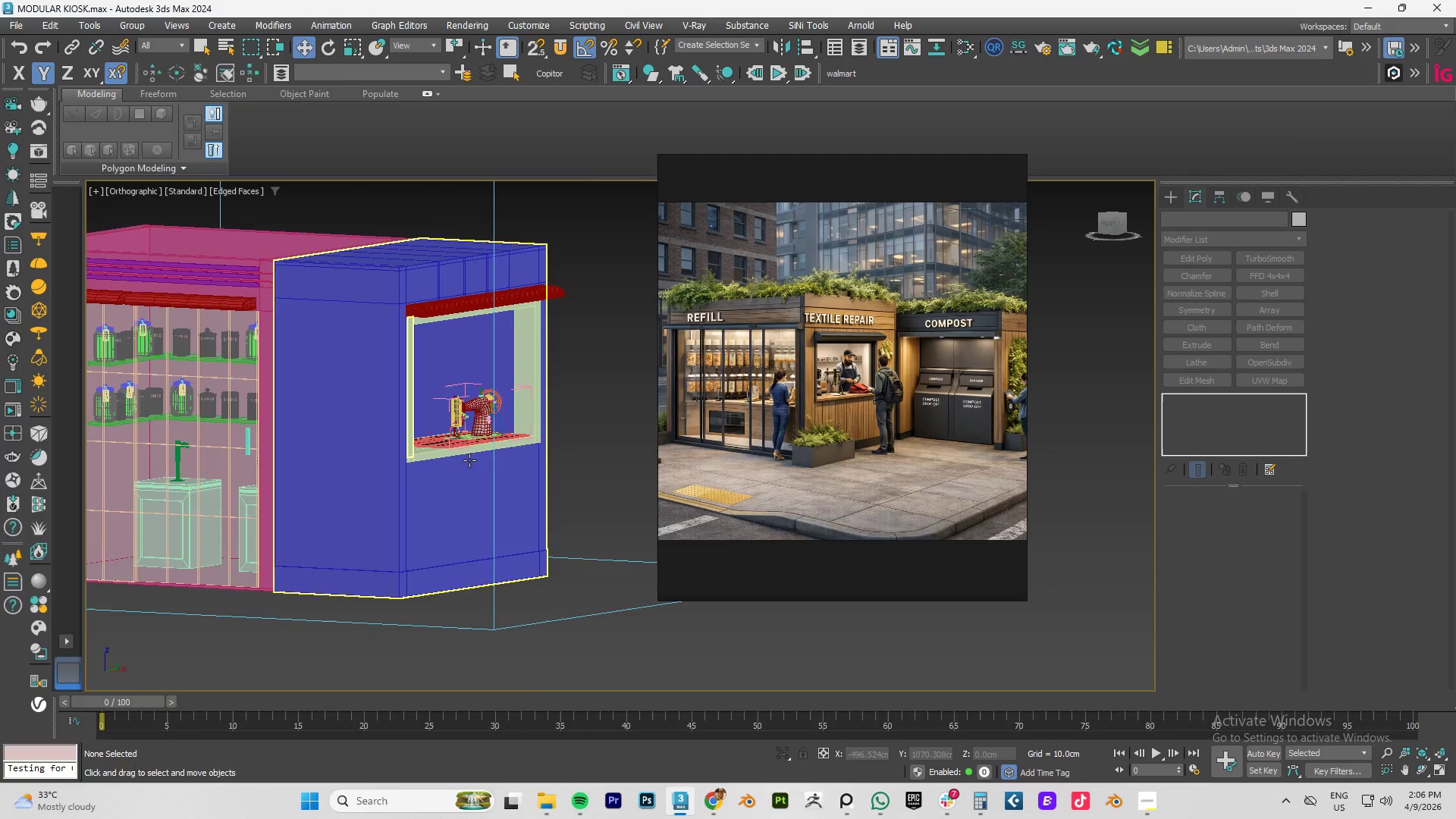 
scroll: coordinate [522, 442], scroll_direction: down, amount: 3.0
 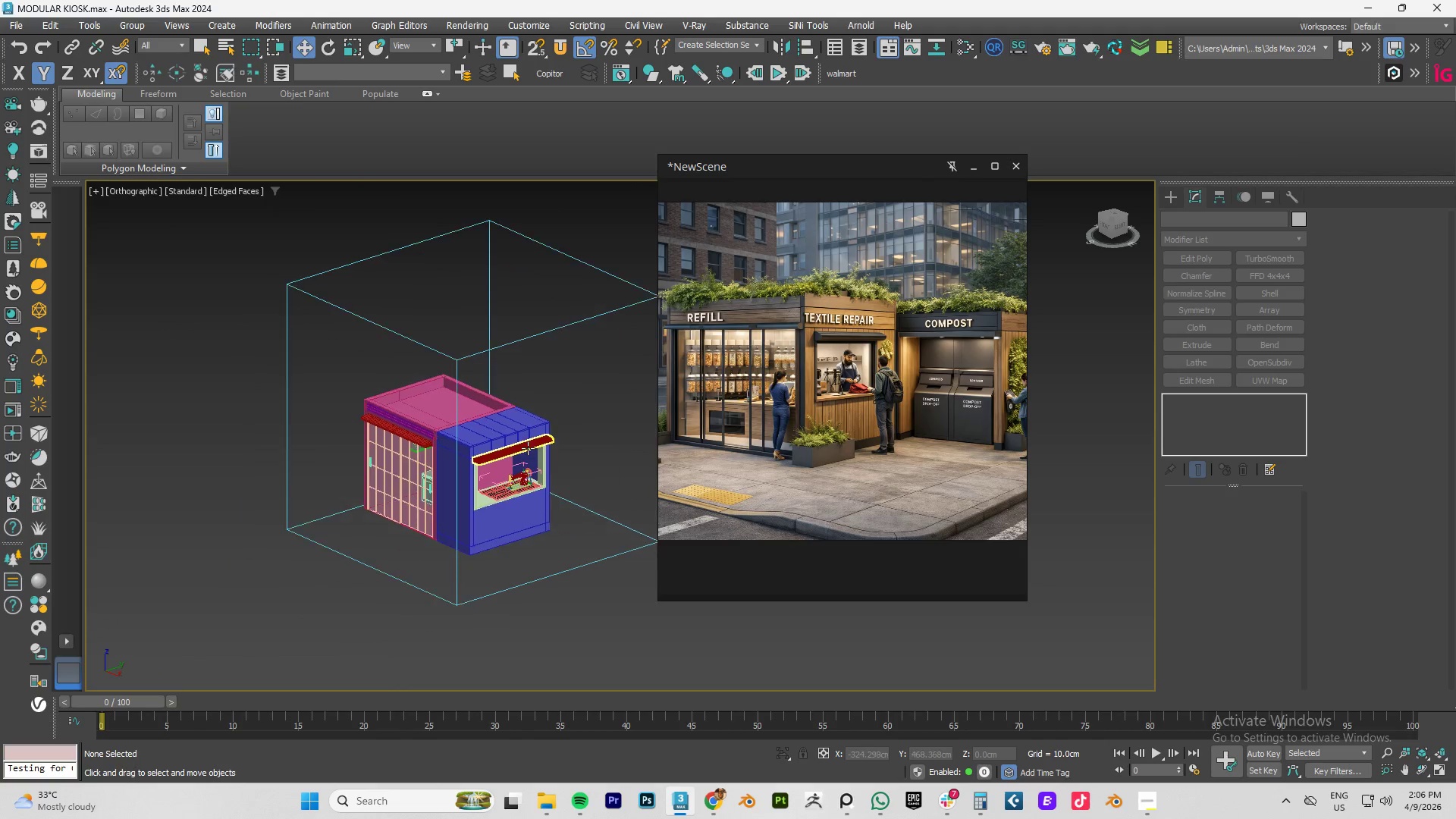 
scroll: coordinate [490, 470], scroll_direction: up, amount: 5.0
 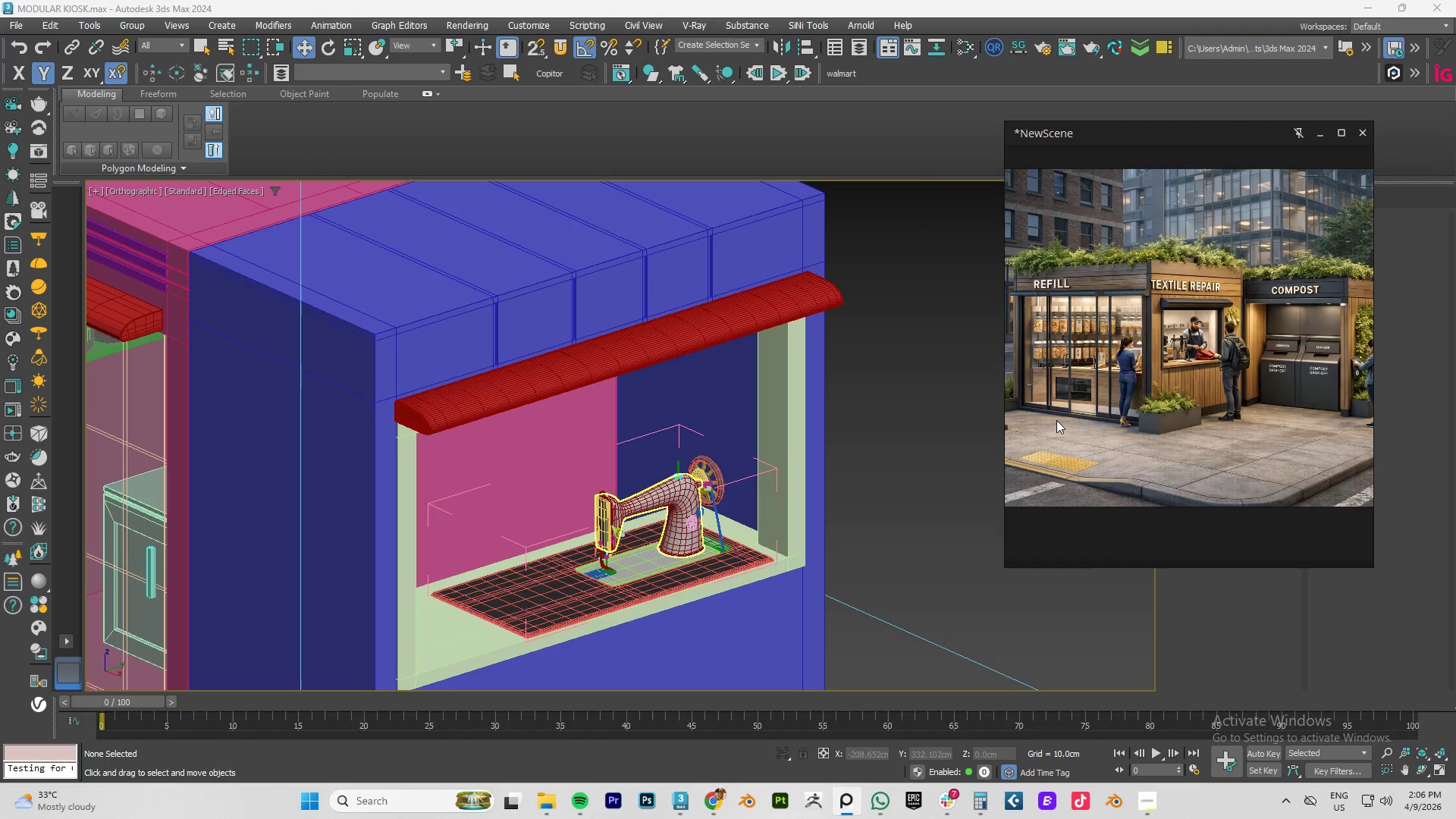 
hold_key(key=AltLeft, duration=0.52)
 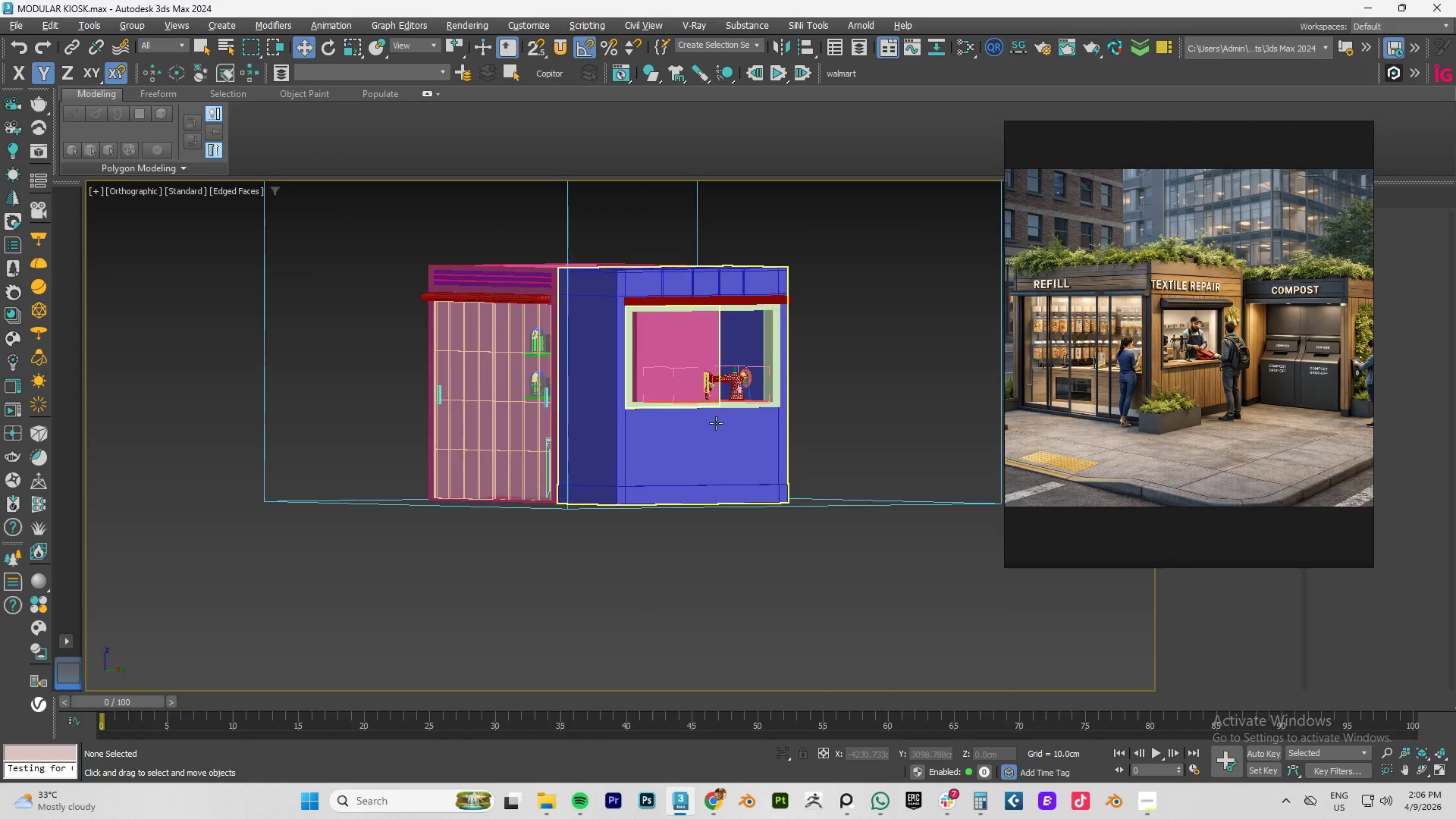 
scroll: coordinate [806, 500], scroll_direction: down, amount: 3.0
 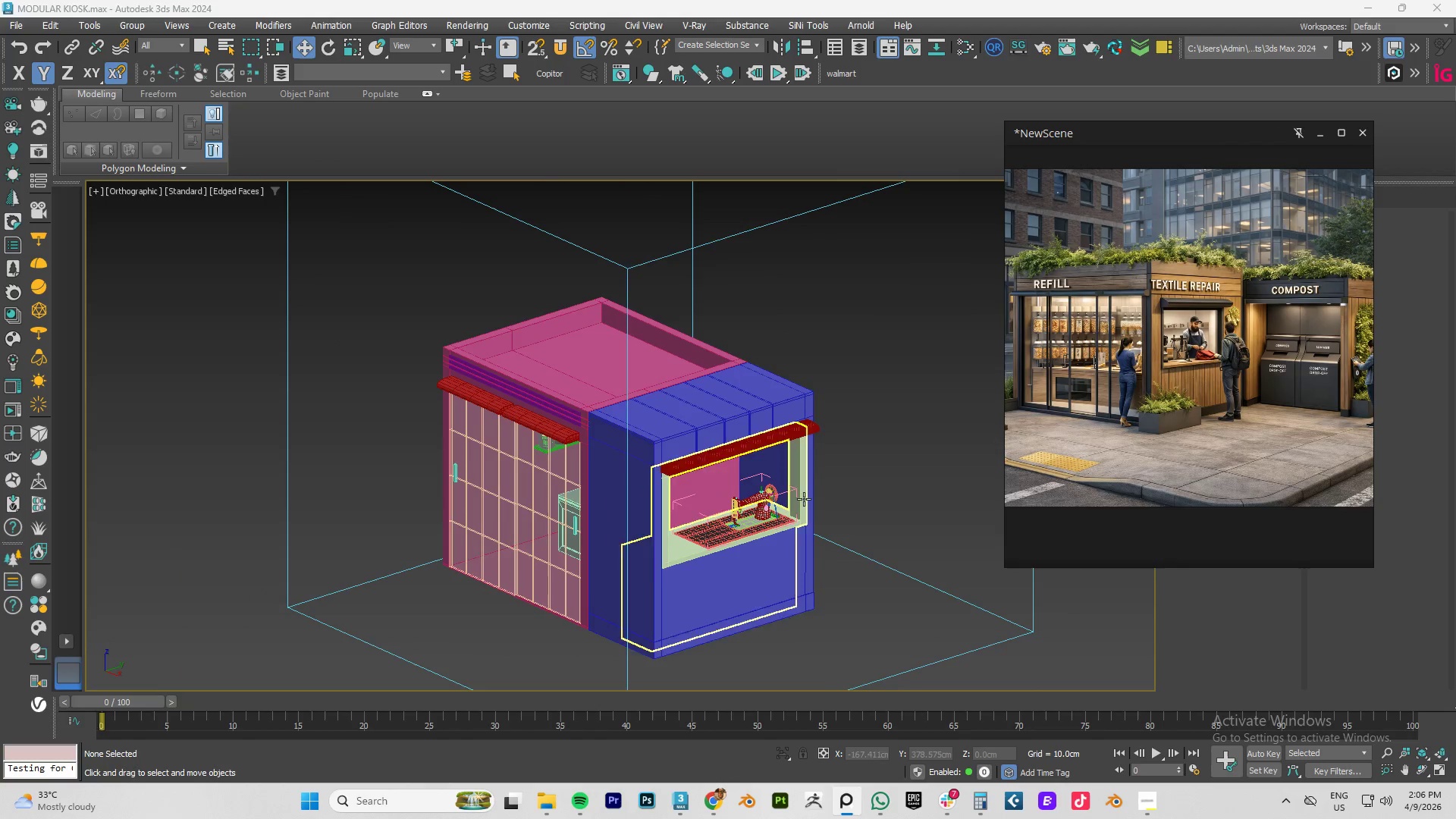 
hold_key(key=AltLeft, duration=0.41)
scroll: coordinate [716, 423], scroll_direction: up, amount: 1.0
 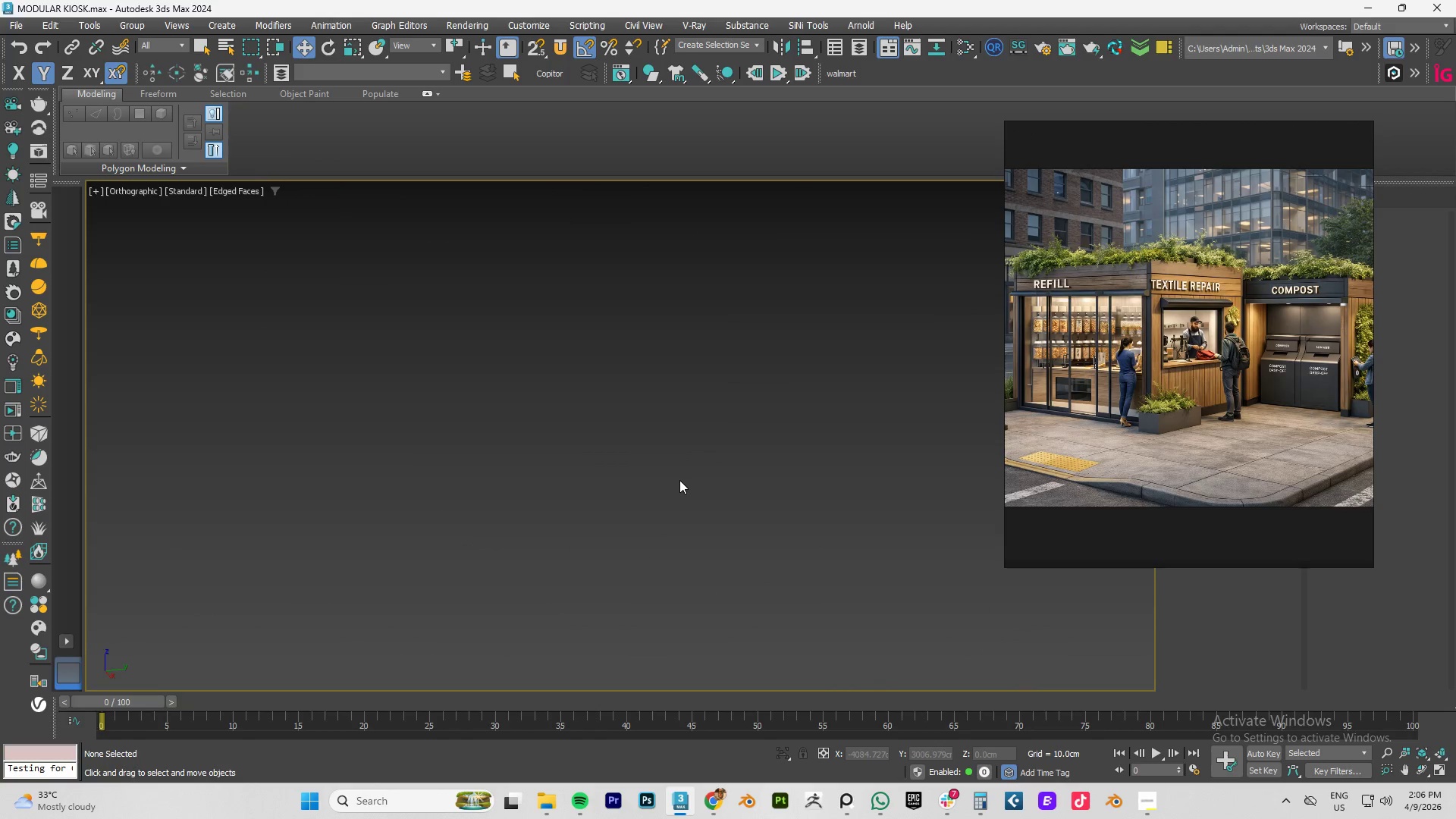 
key(Z)
 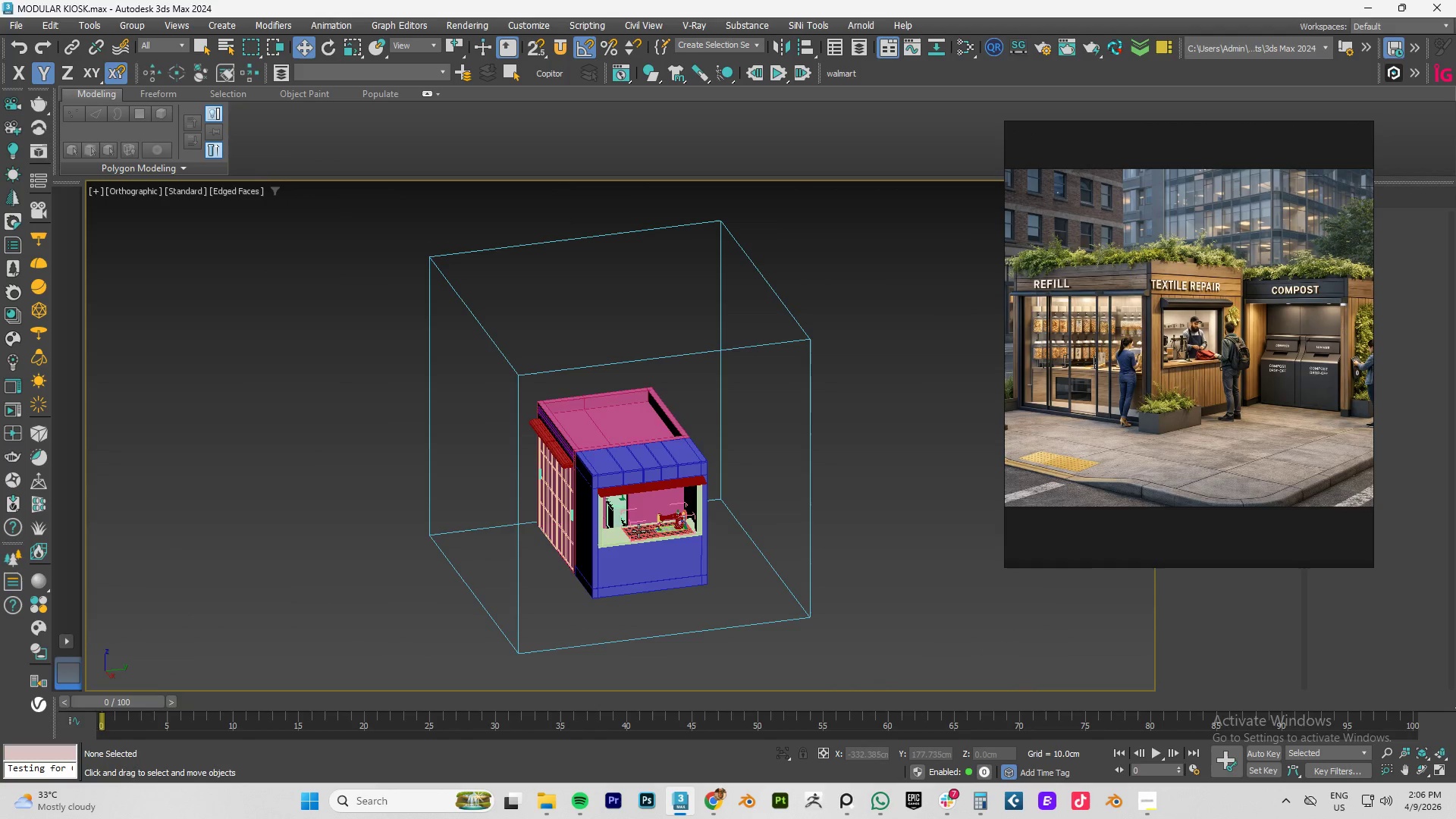 
left_click([640, 540])
 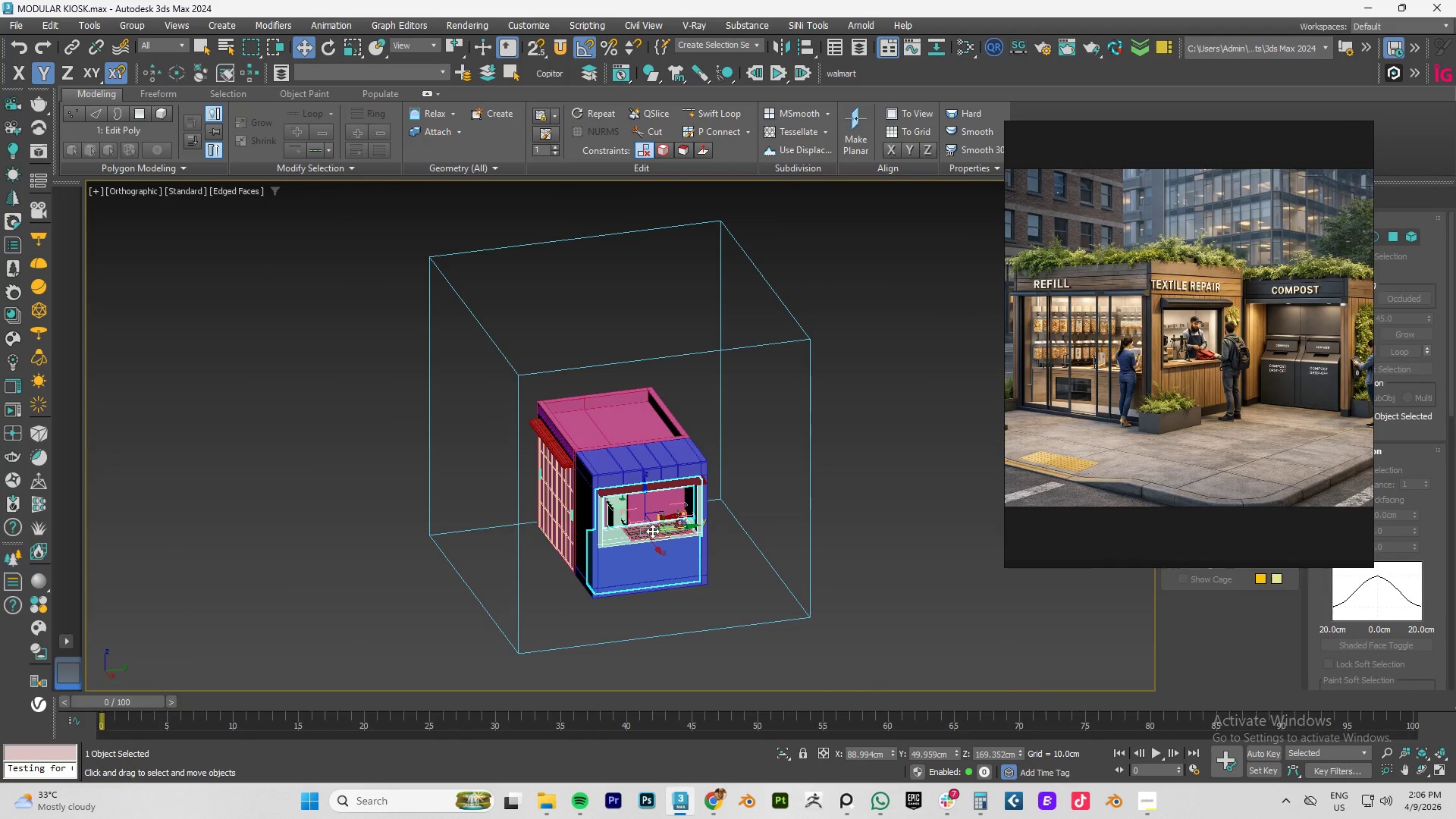 
left_click([652, 531])
 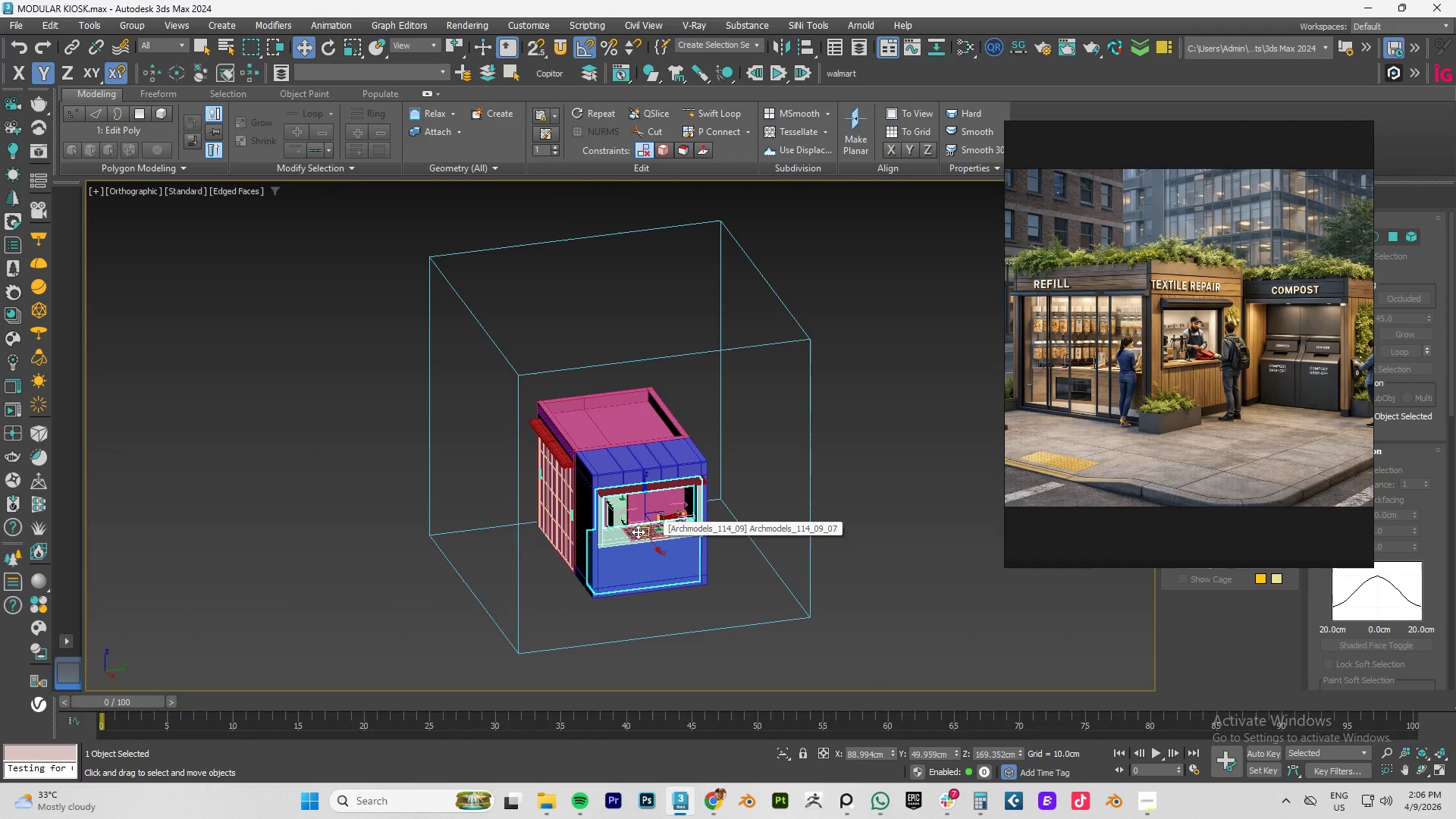 
left_click([638, 532])
 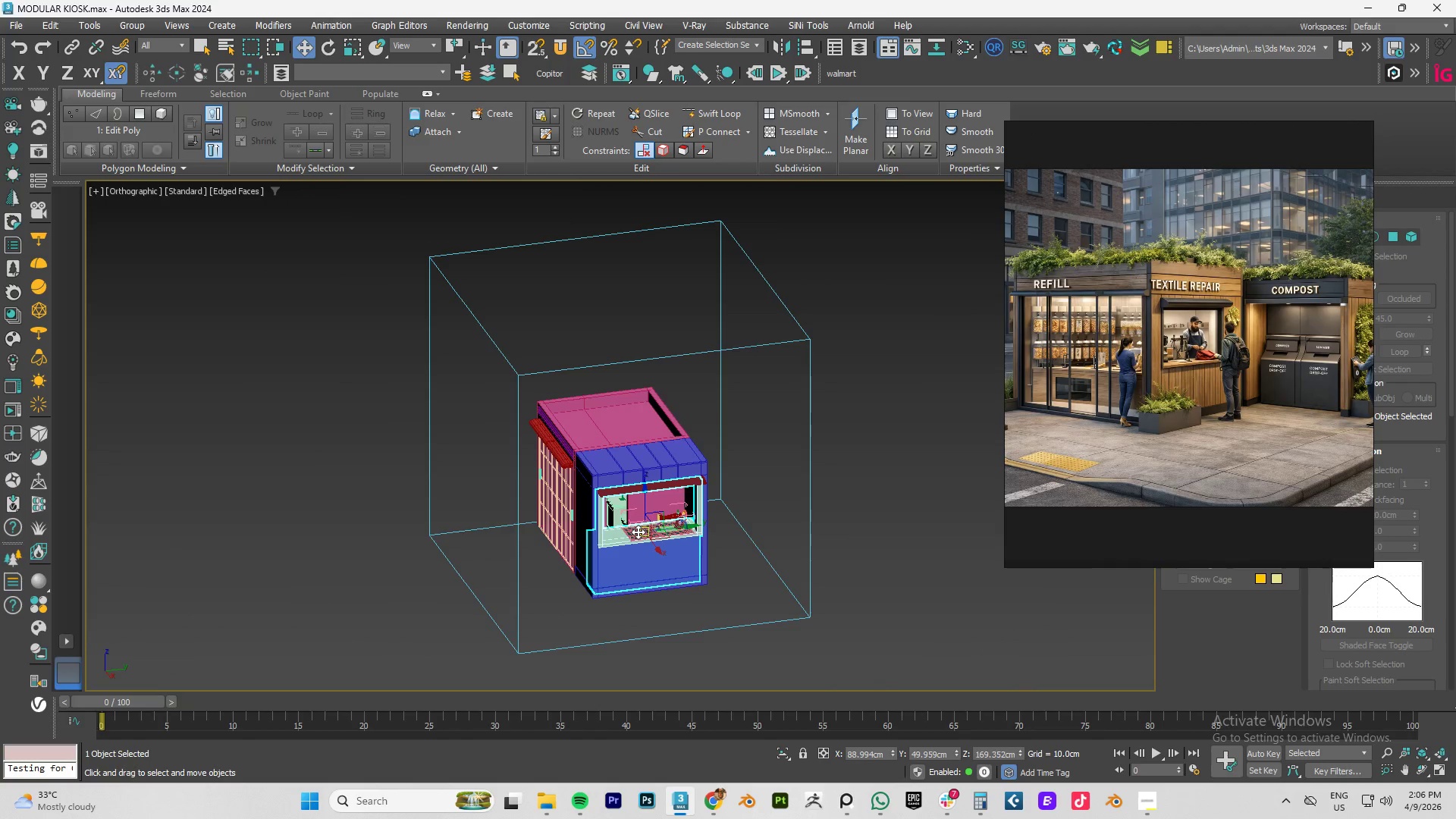 
key(Z)
 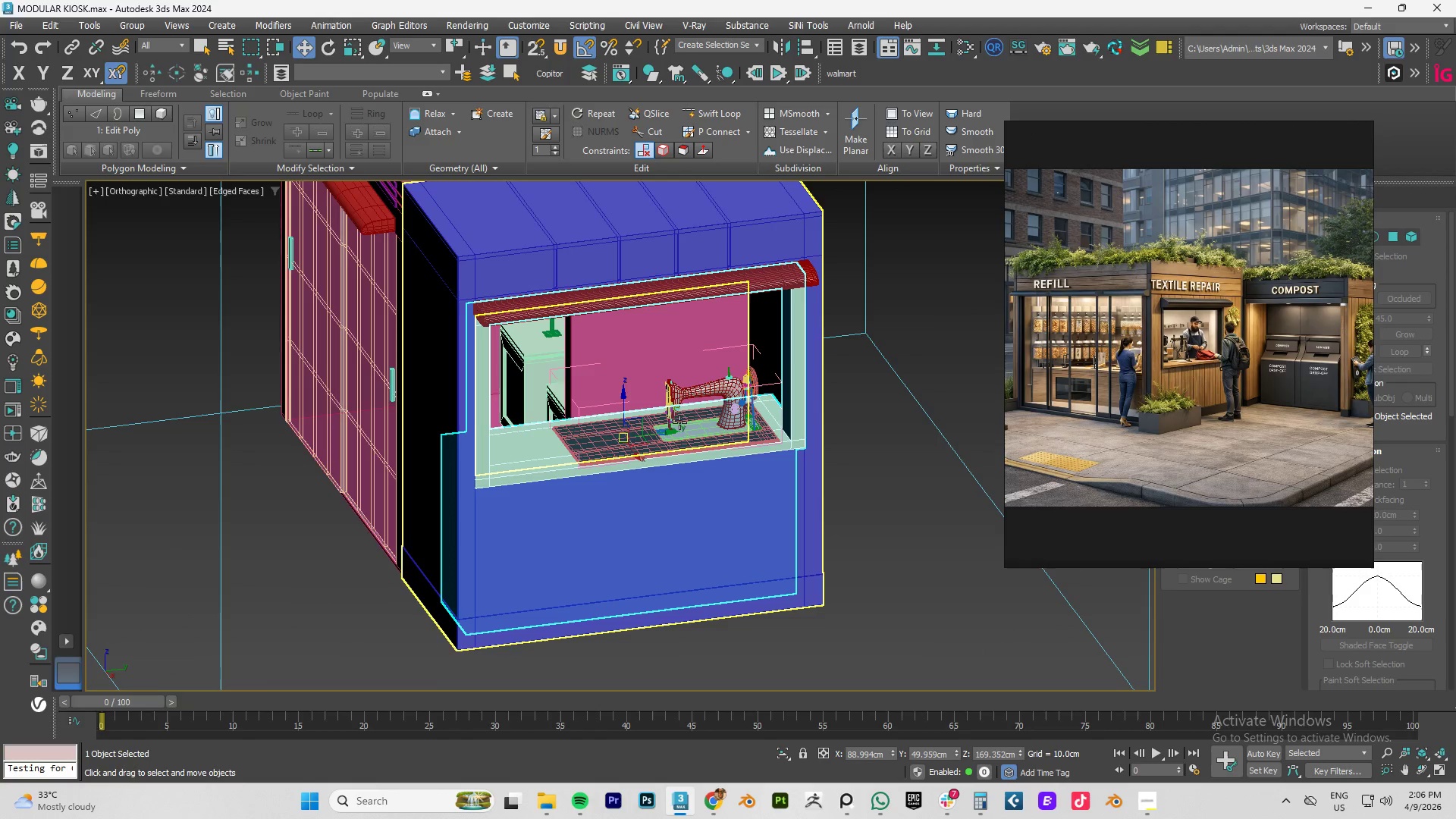 
scroll: coordinate [699, 376], scroll_direction: up, amount: 3.0
 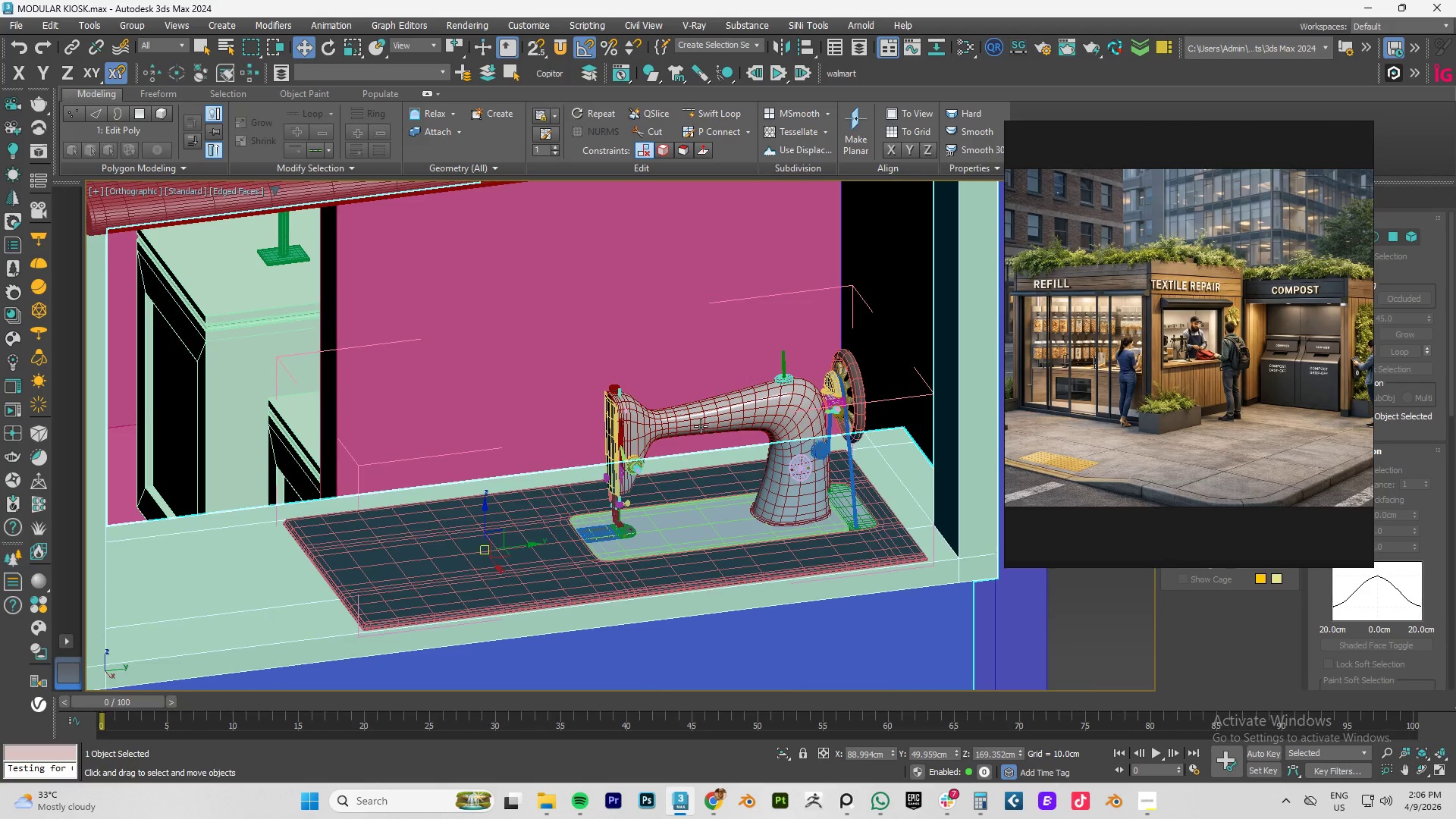 
left_click([701, 426])
 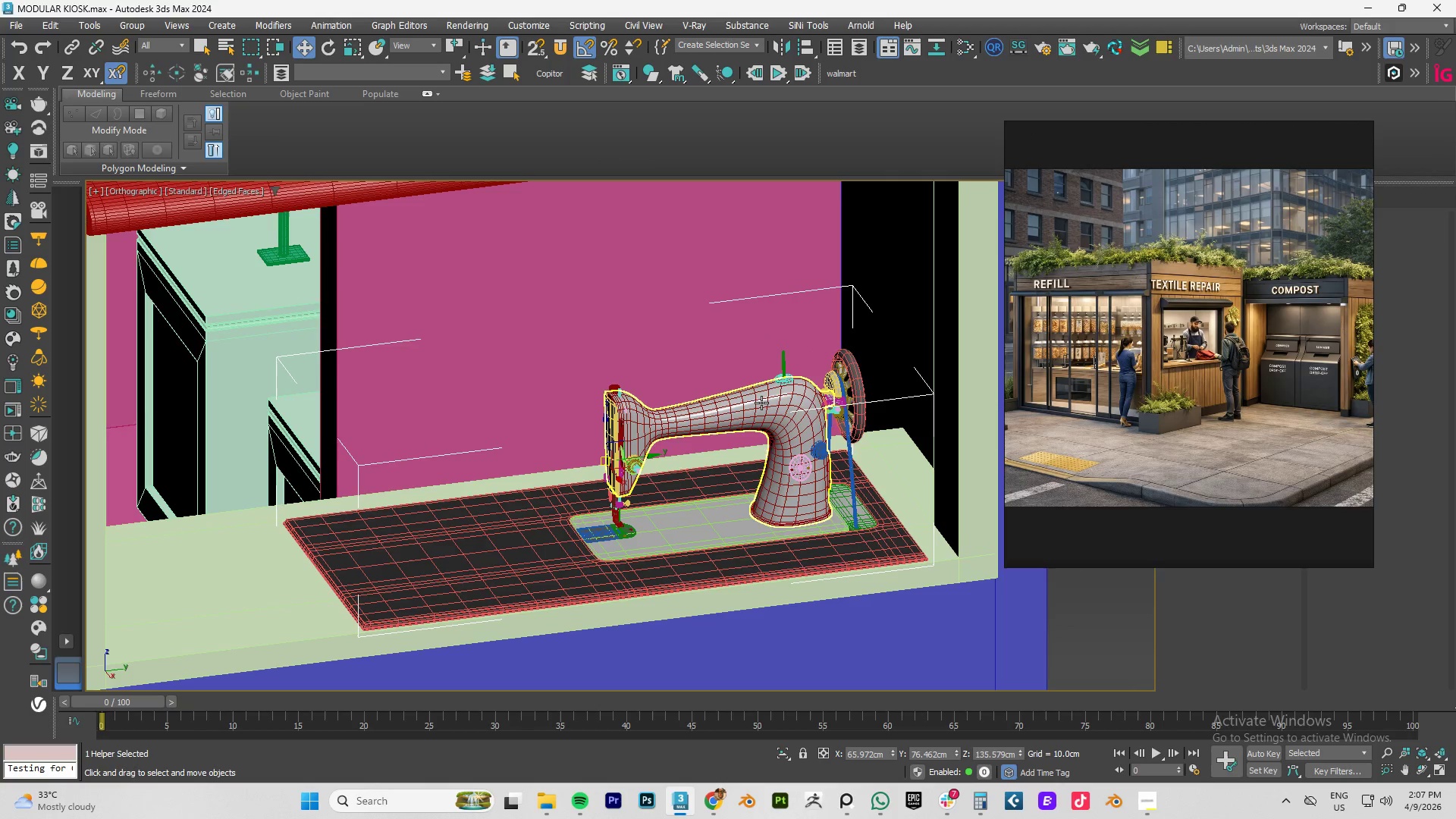 
left_click([761, 403])
 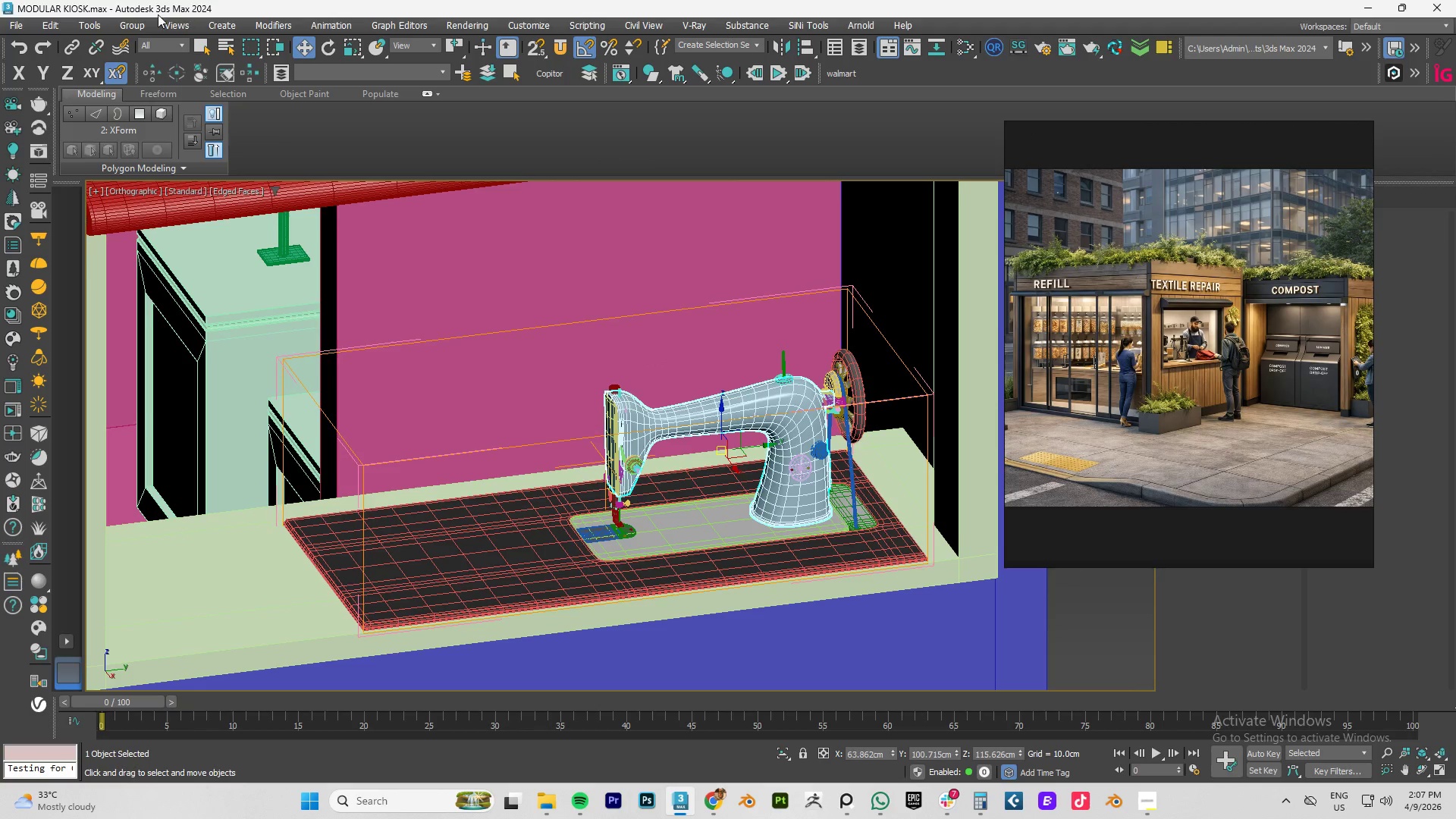 
left_click([132, 23])
 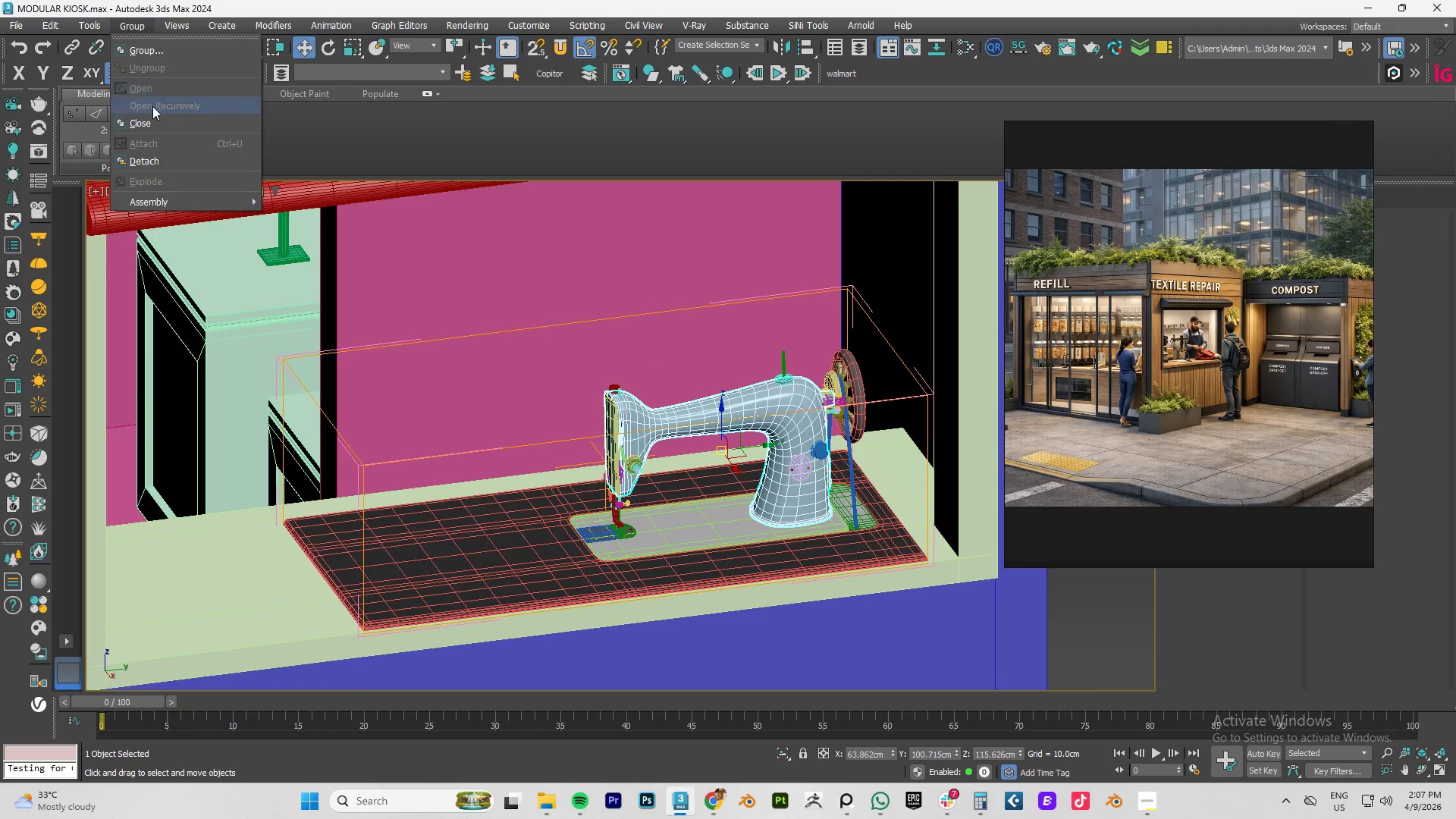 
left_click([149, 123])
 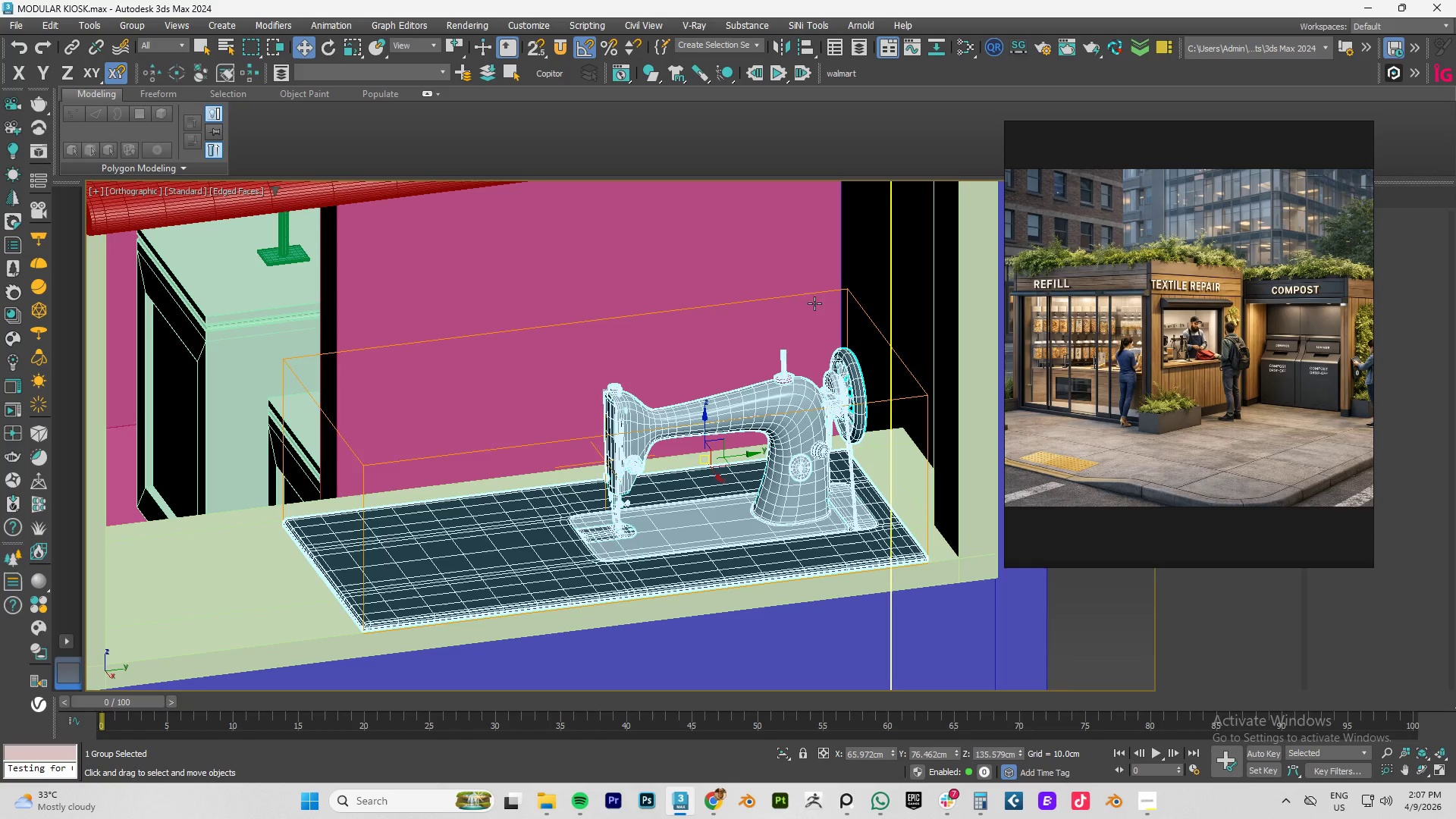 
left_click([804, 263])
 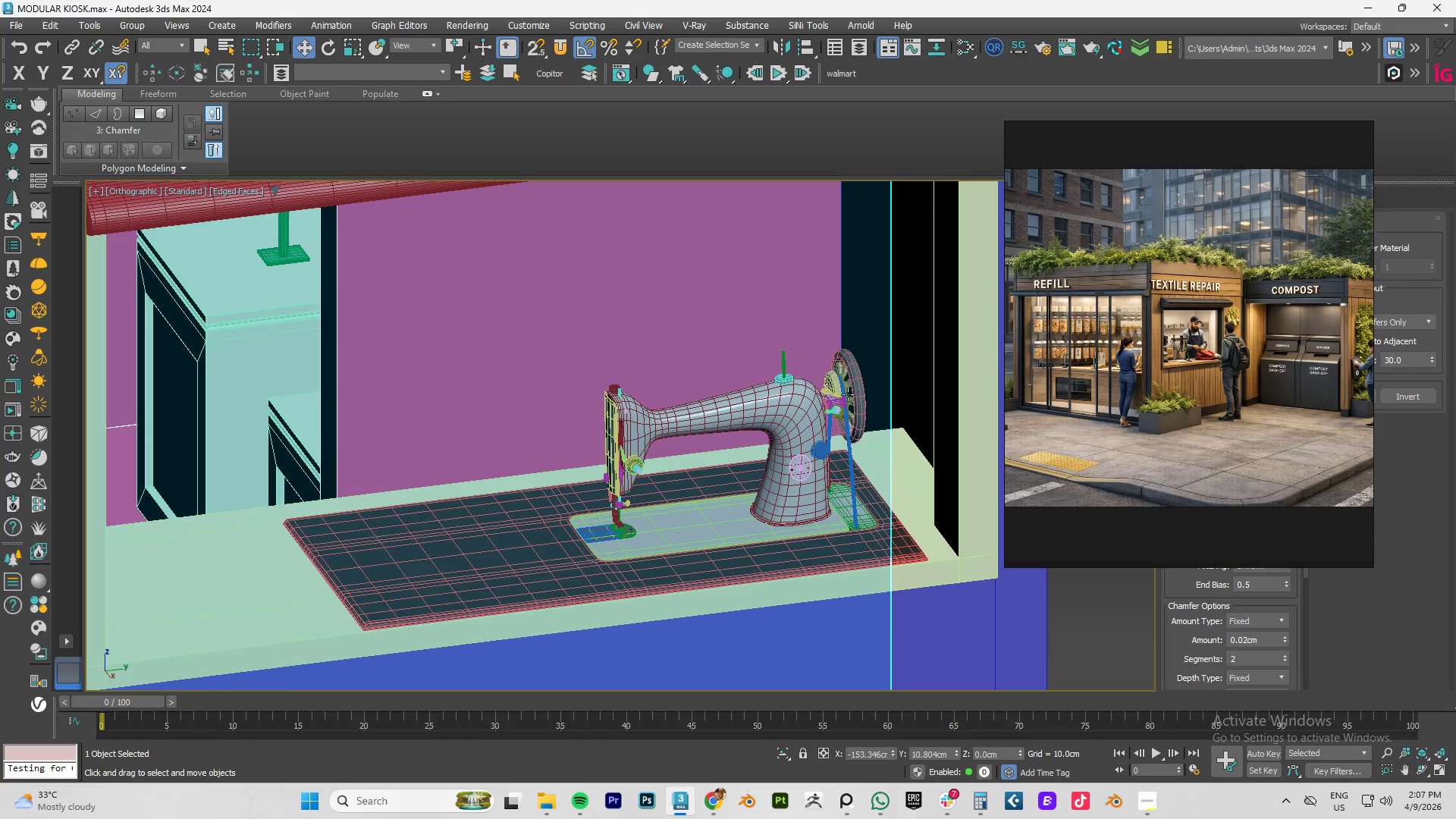 
scroll: coordinate [695, 438], scroll_direction: down, amount: 3.0
 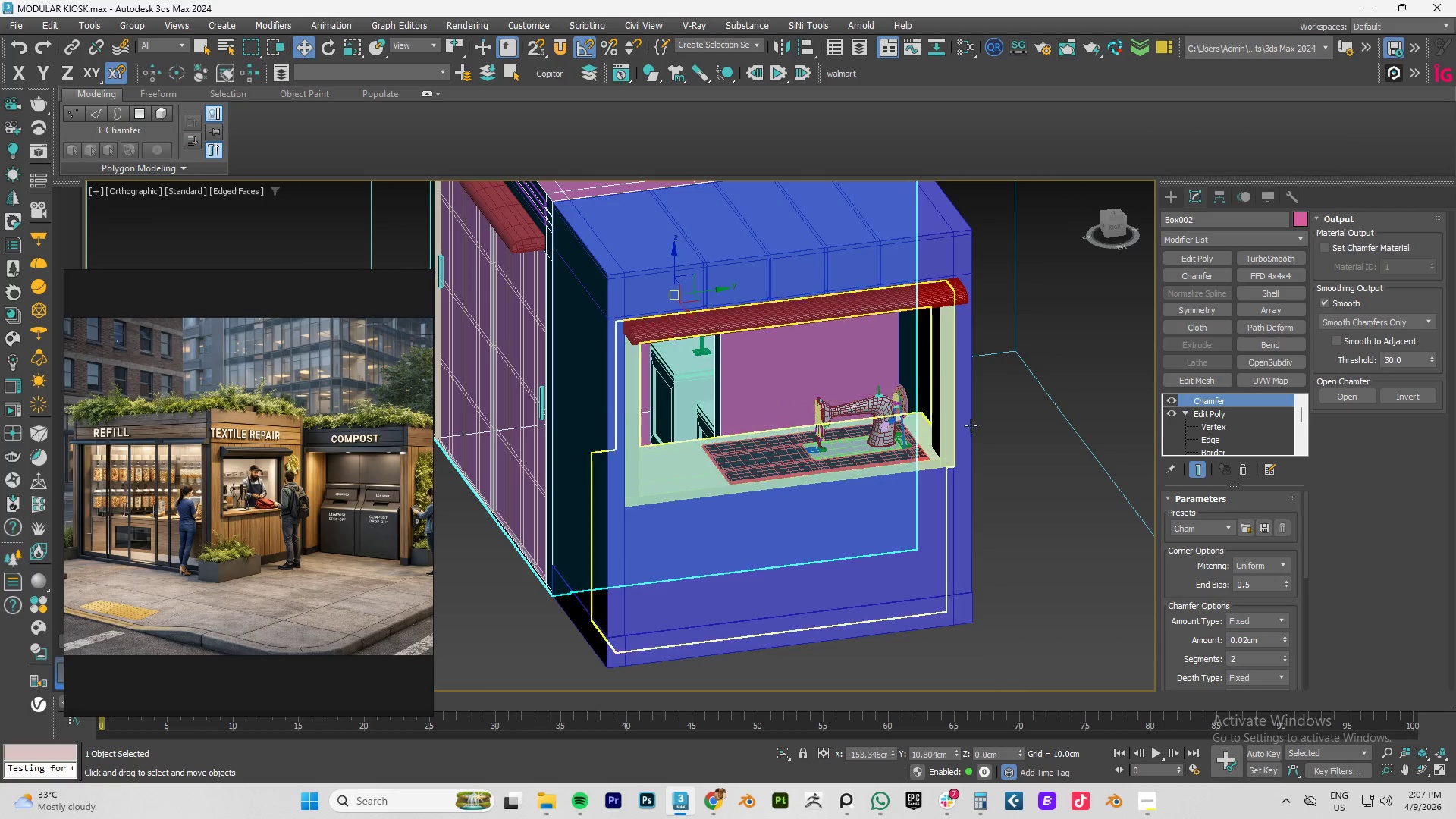 
left_click([987, 430])
 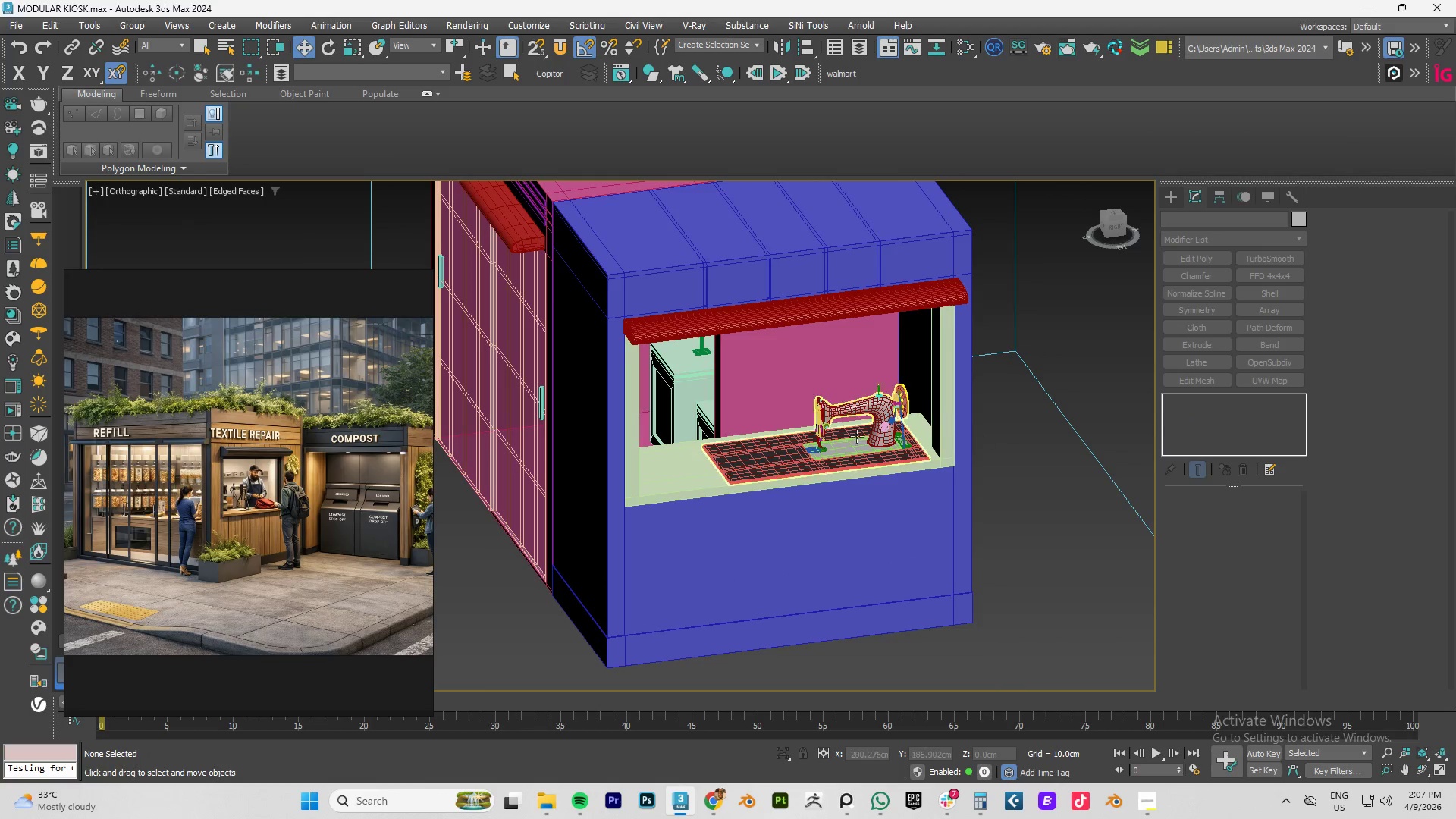 
scroll: coordinate [853, 435], scroll_direction: up, amount: 2.0
 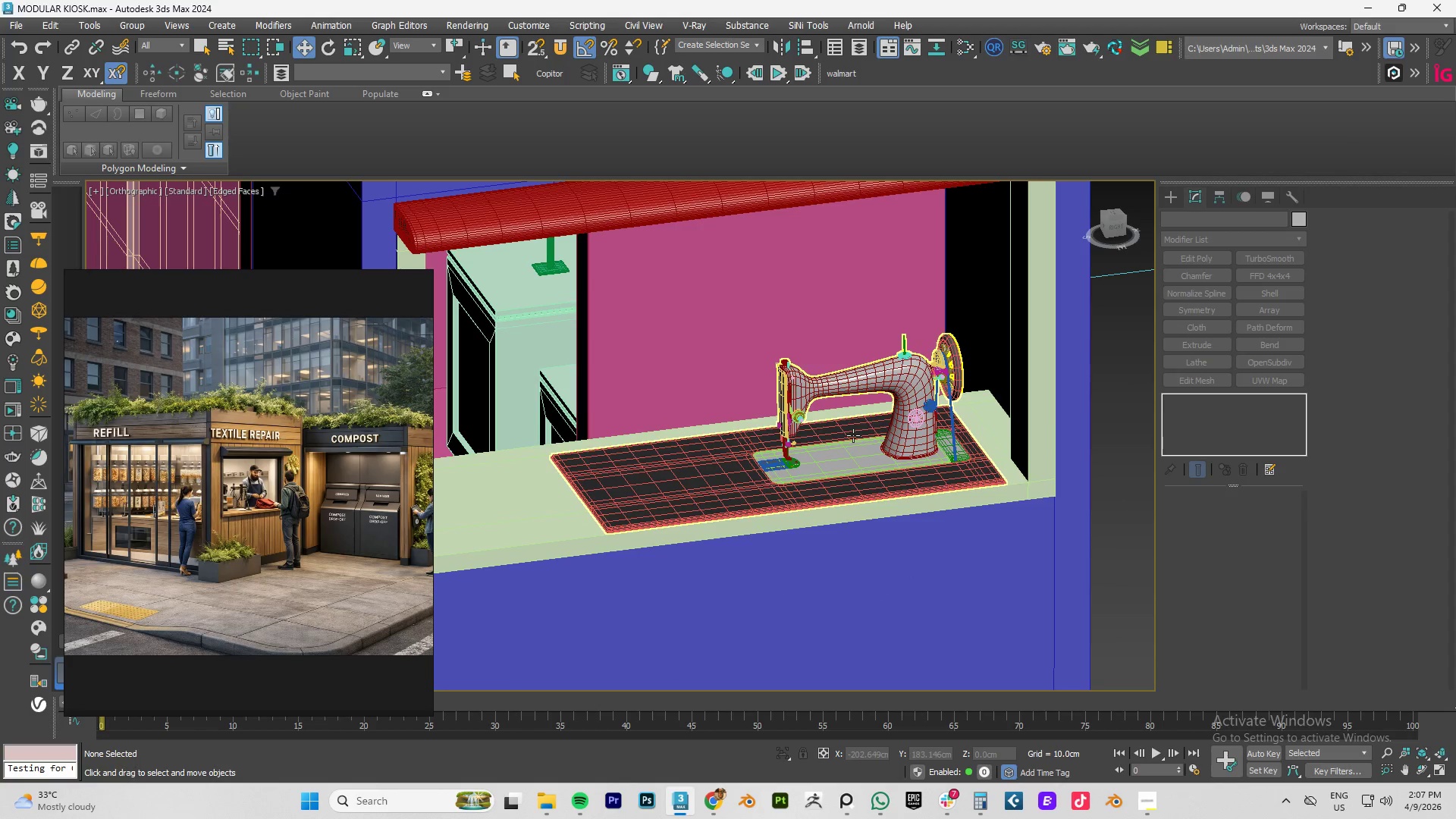 
key(F3)
 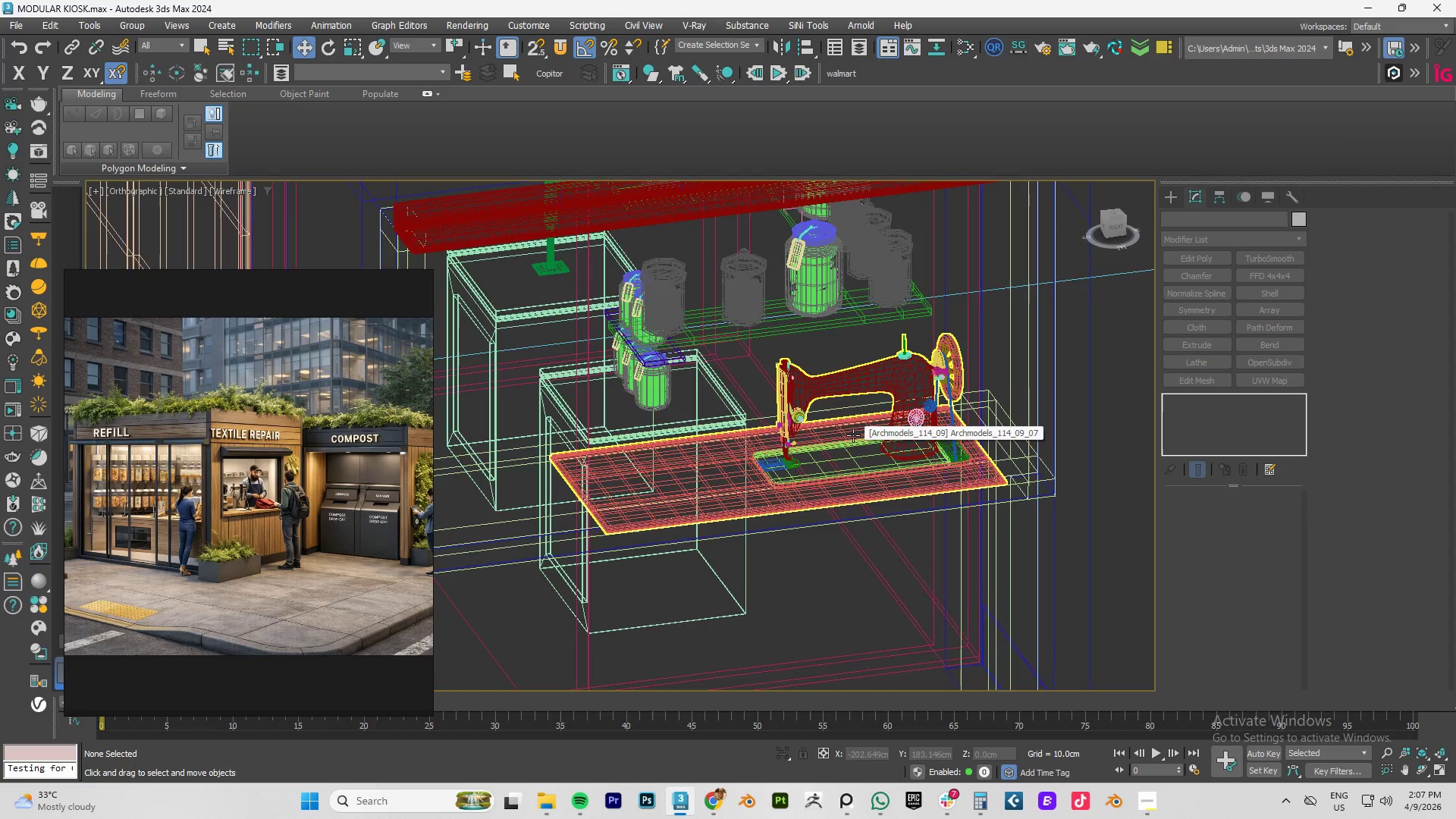 
key(F3)
 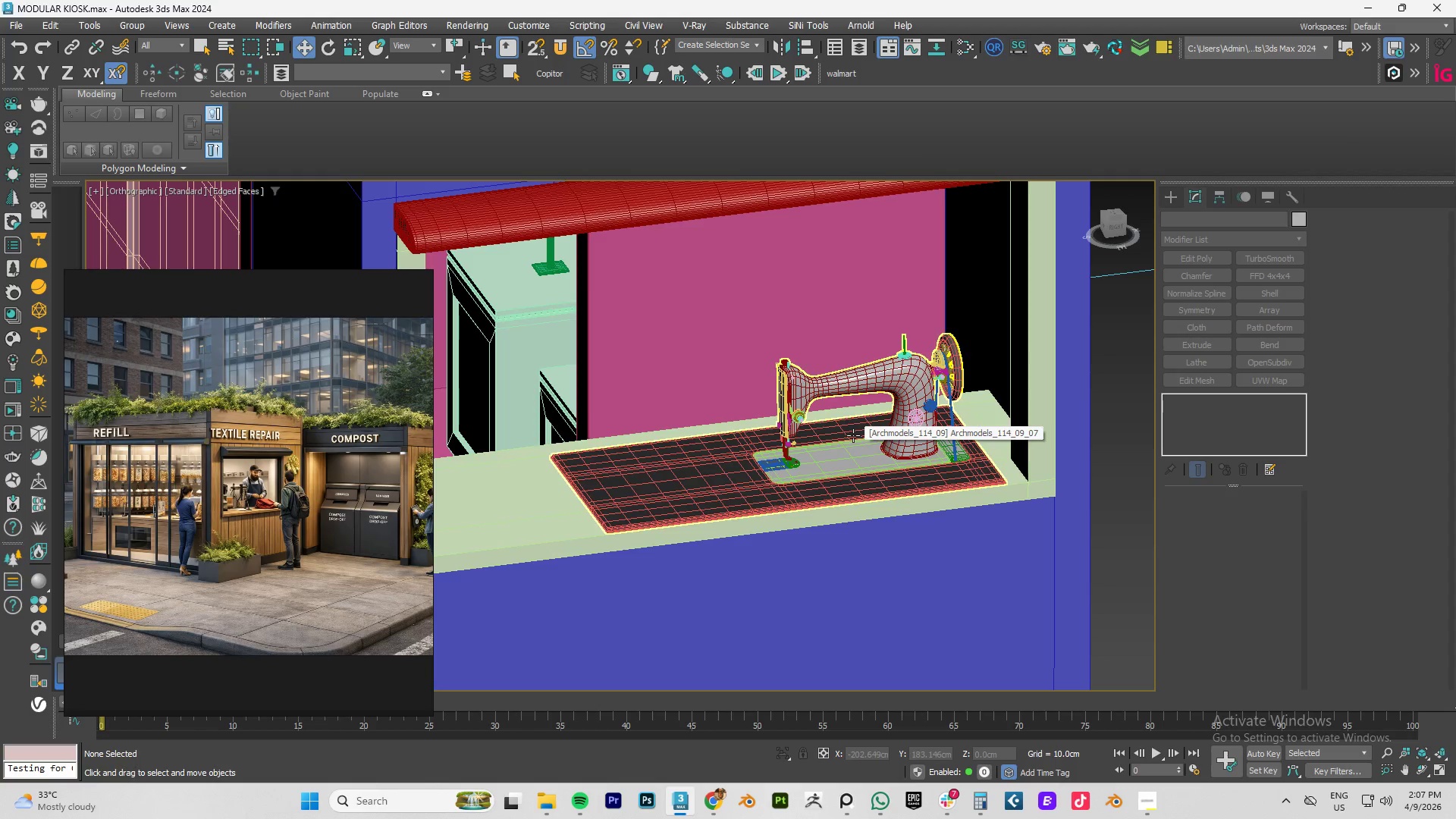 
key(F3)
 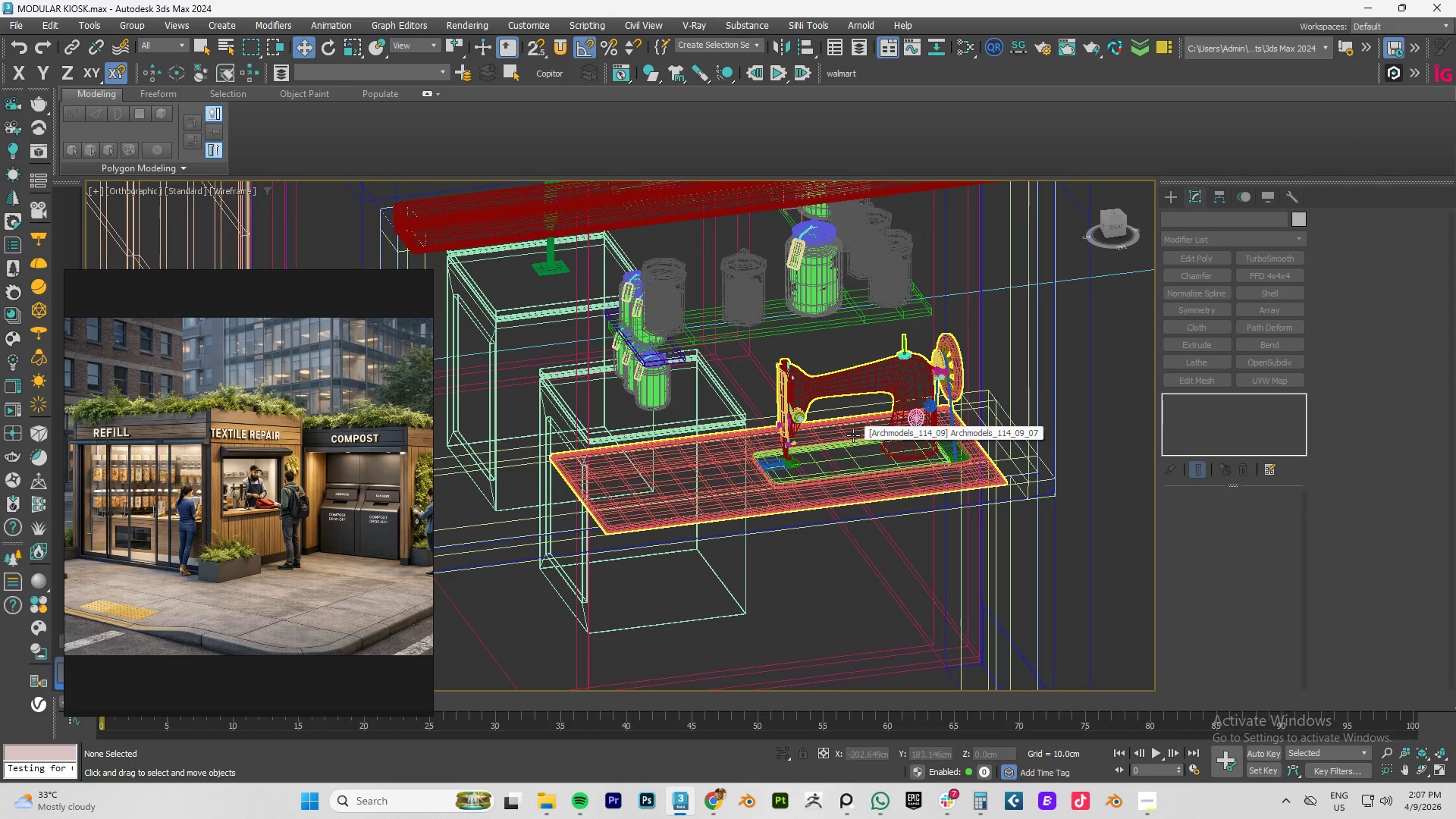 
key(F4)
 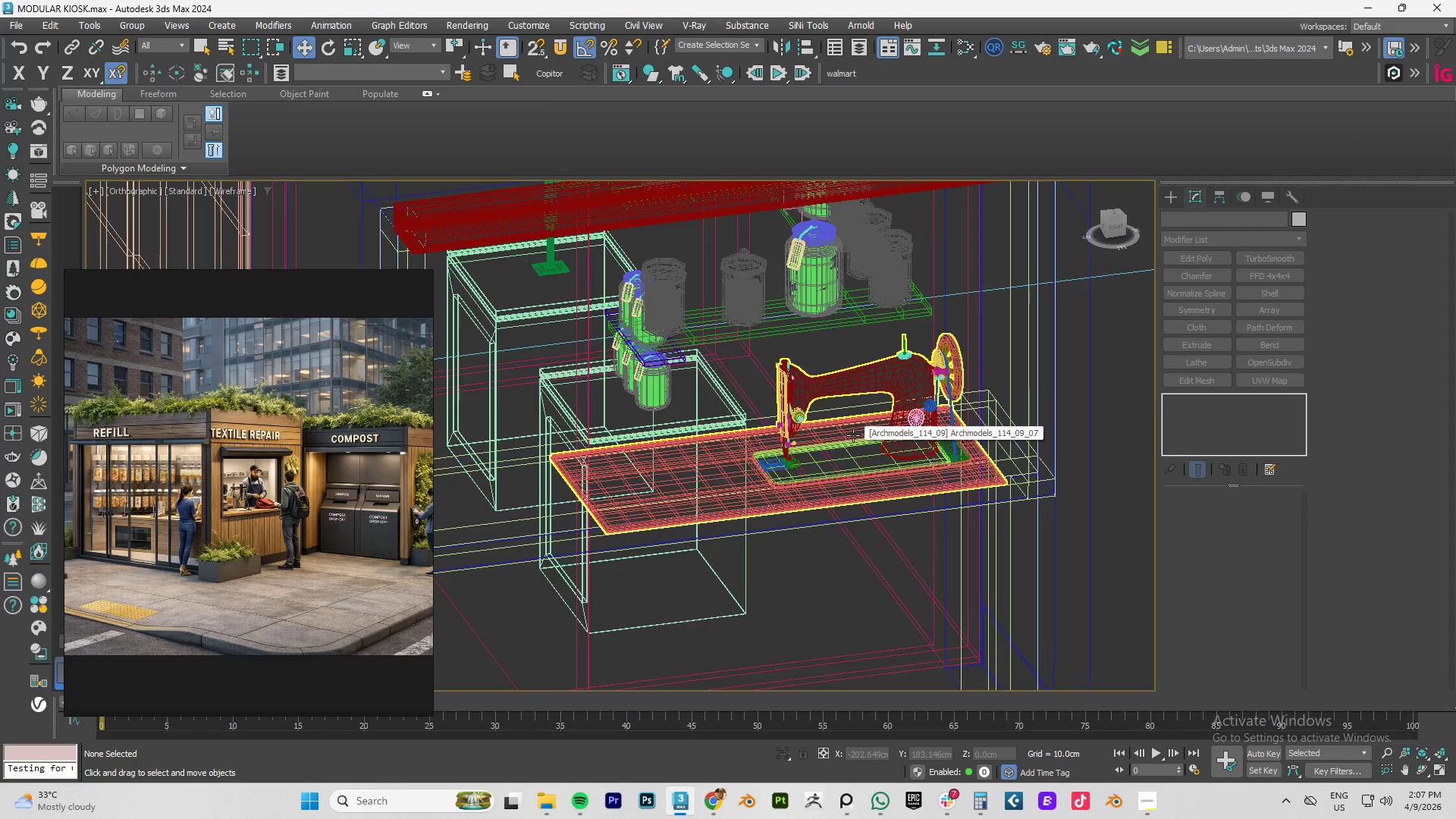 
key(F3)
 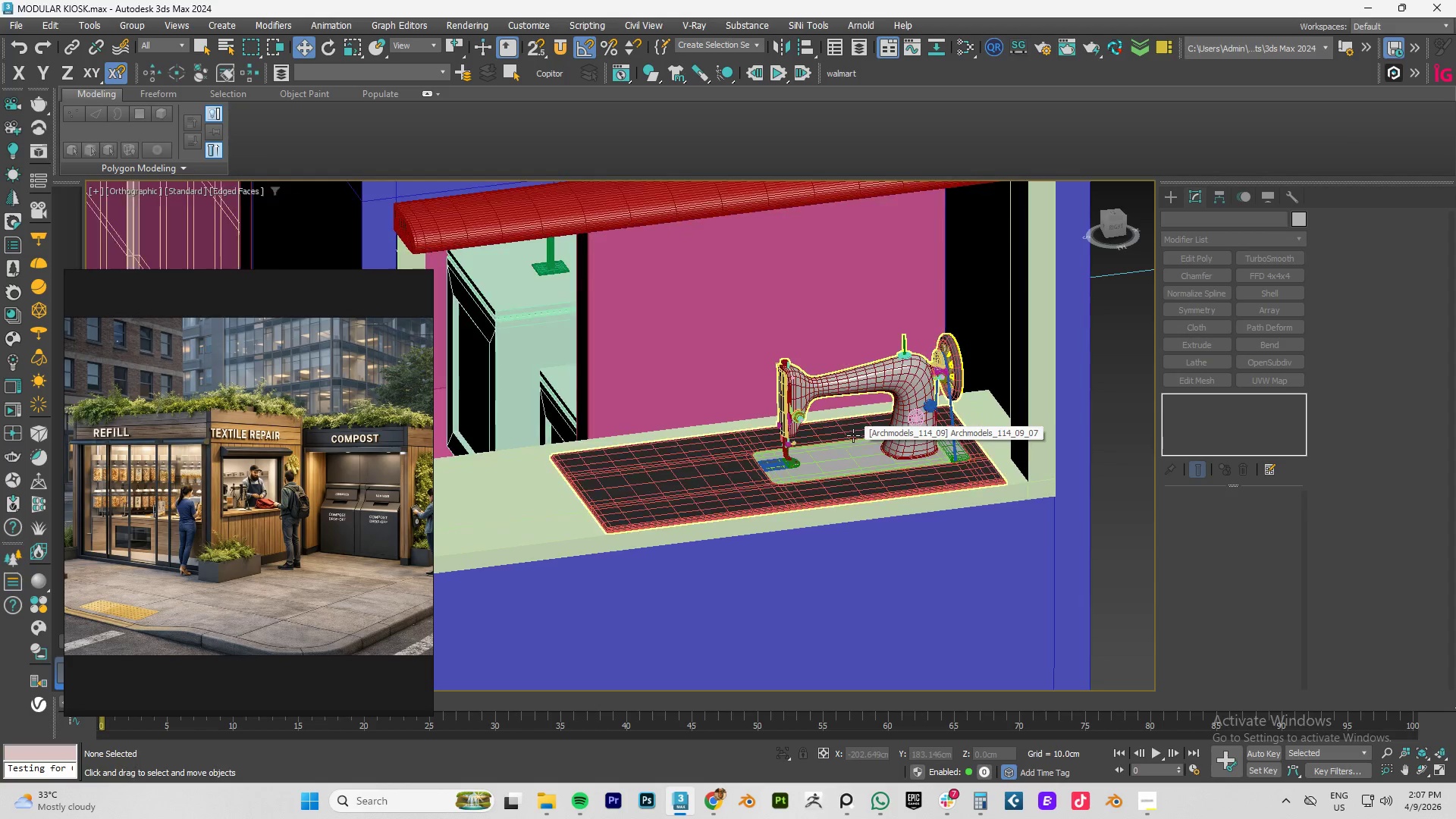 
key(F4)
 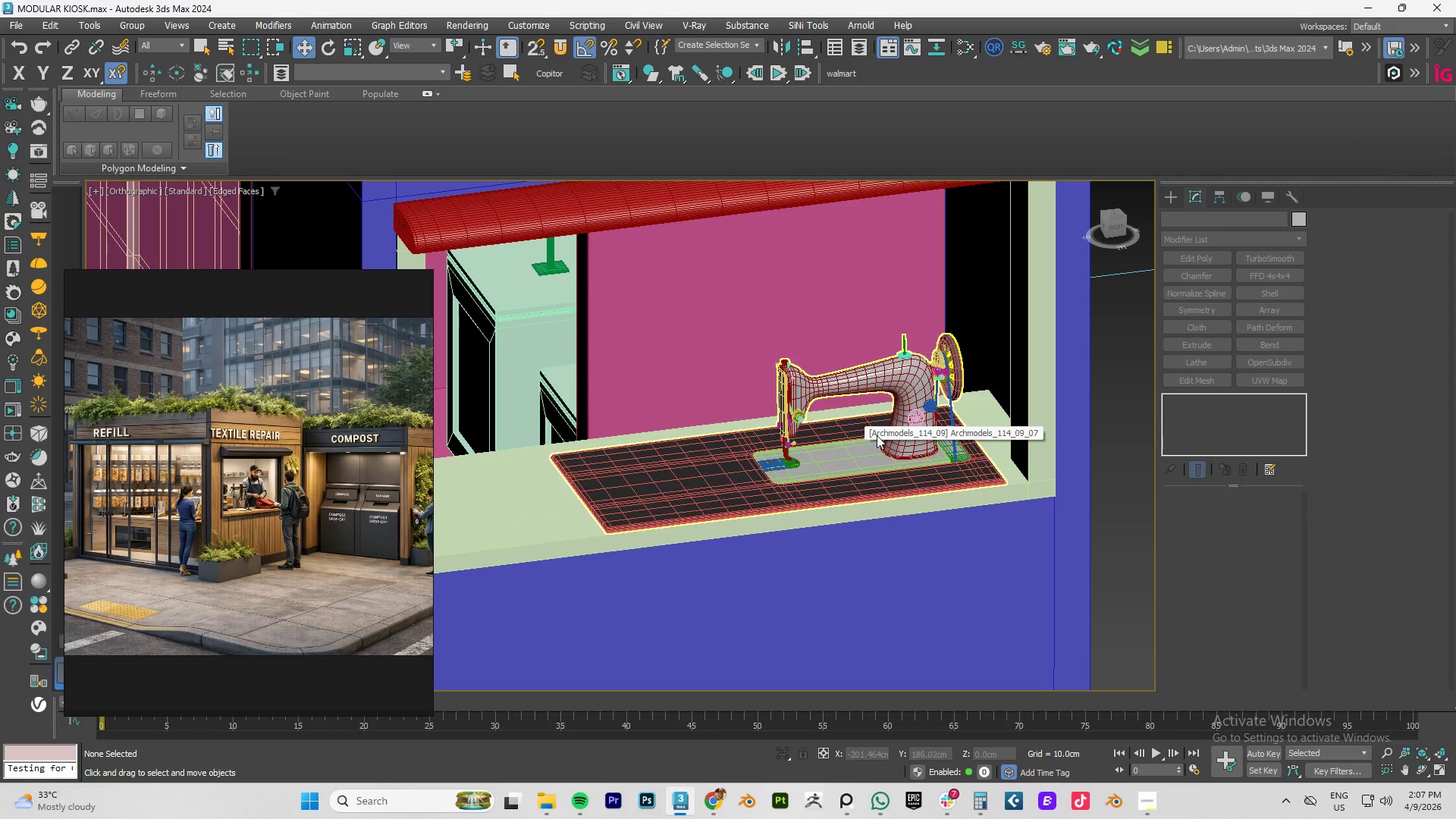 
key(F4)
 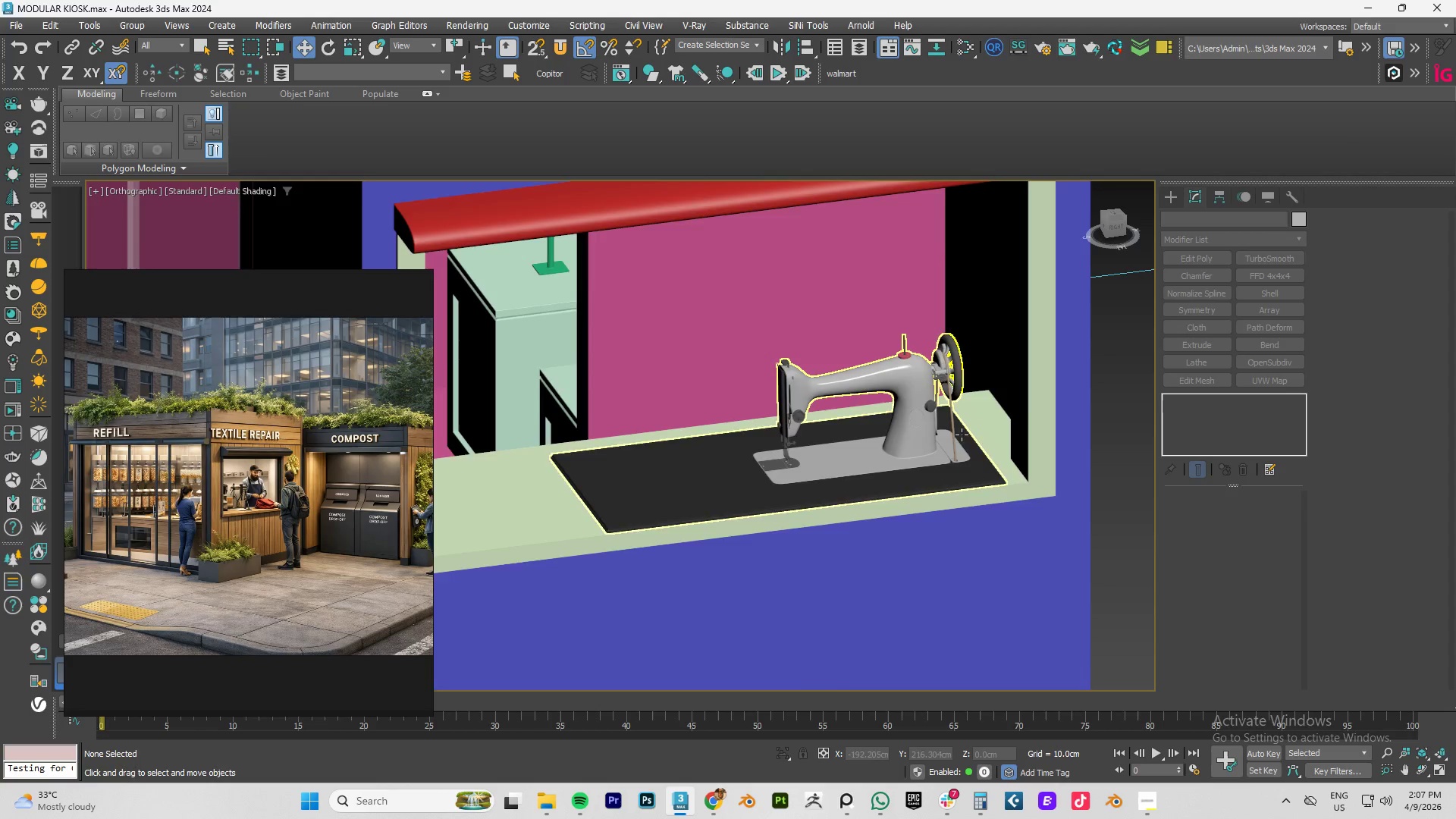 
scroll: coordinate [937, 428], scroll_direction: down, amount: 2.0
 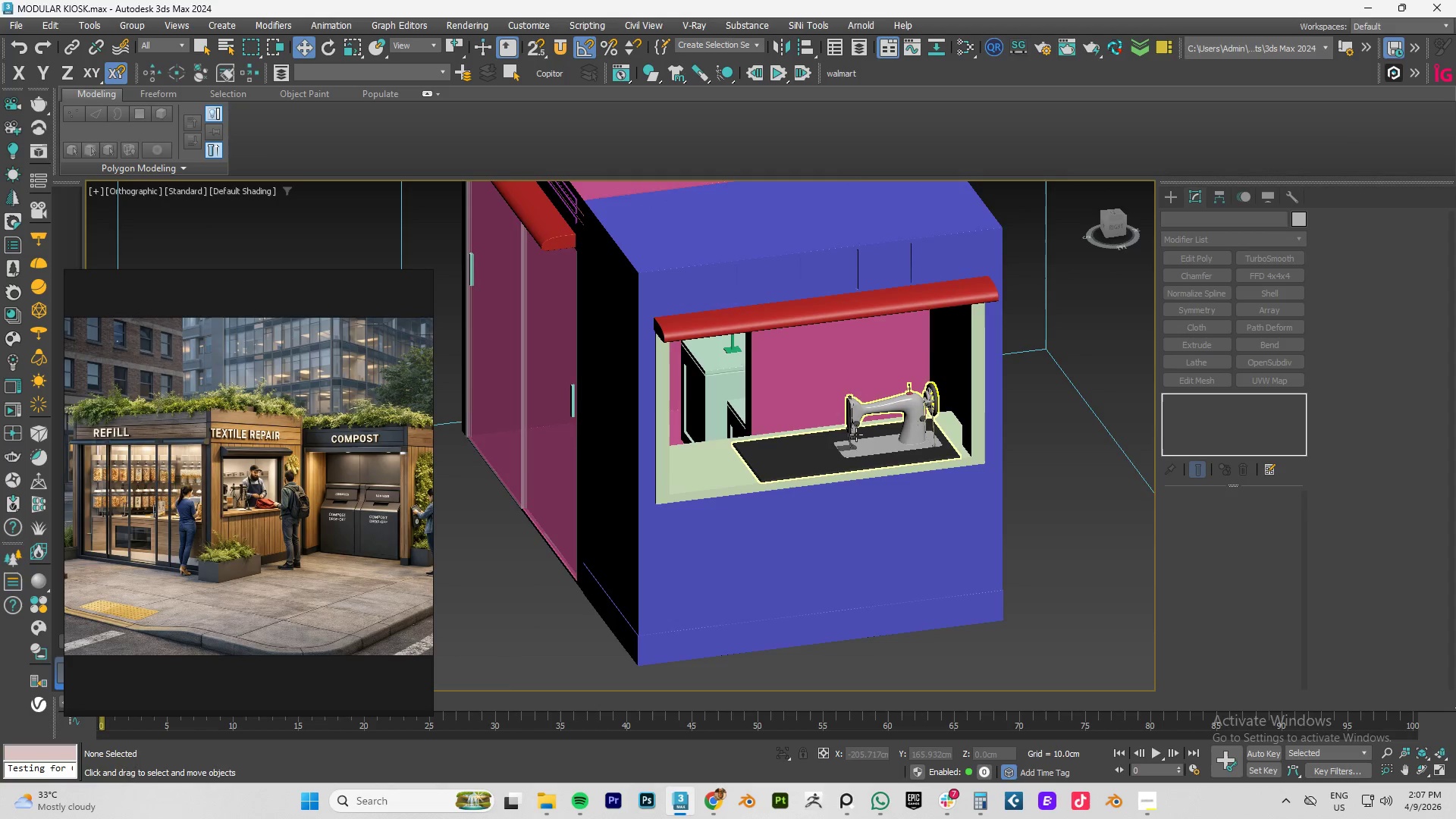 
hold_key(key=AltLeft, duration=0.83)
 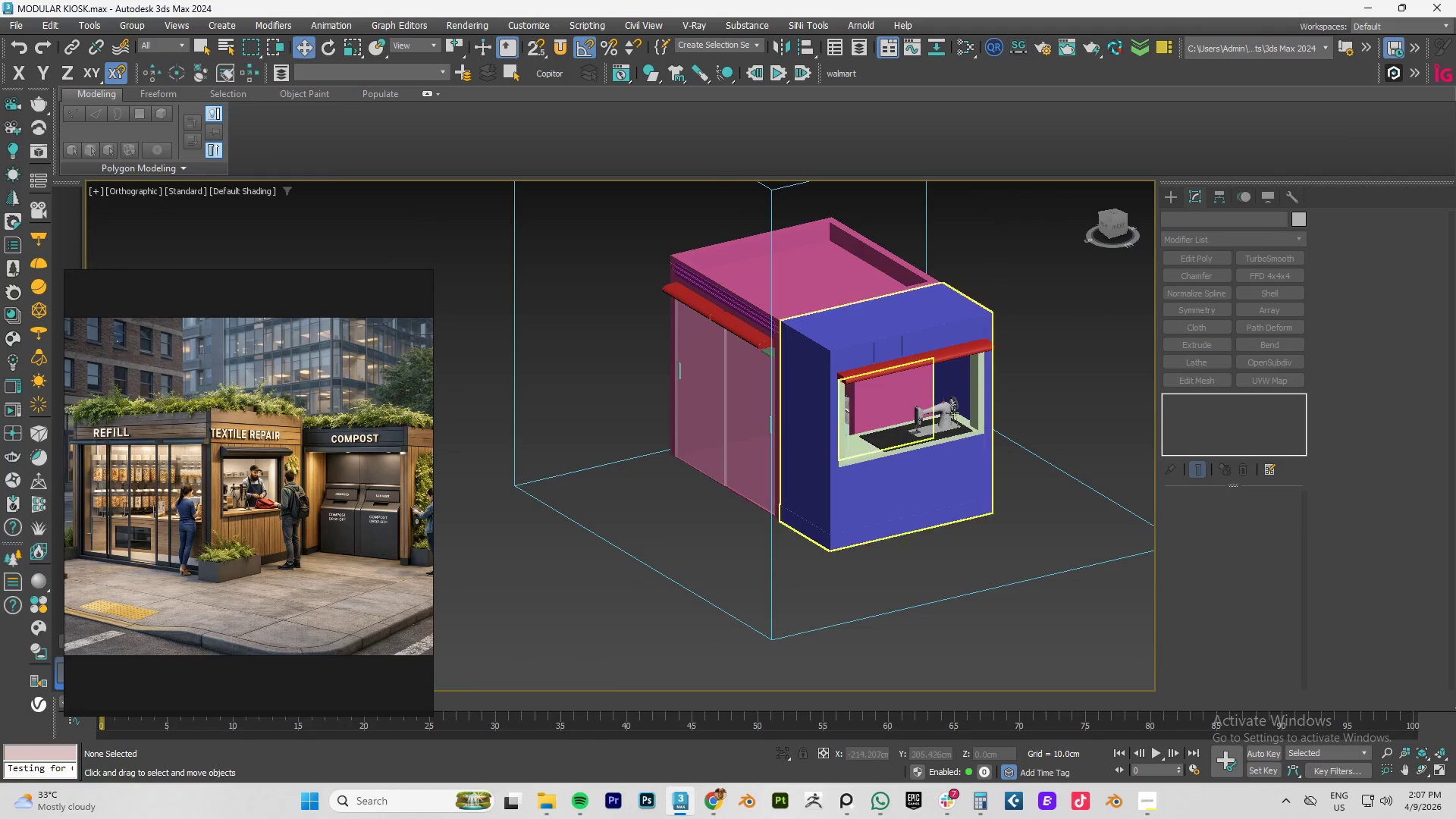 
scroll: coordinate [856, 435], scroll_direction: down, amount: 2.0
 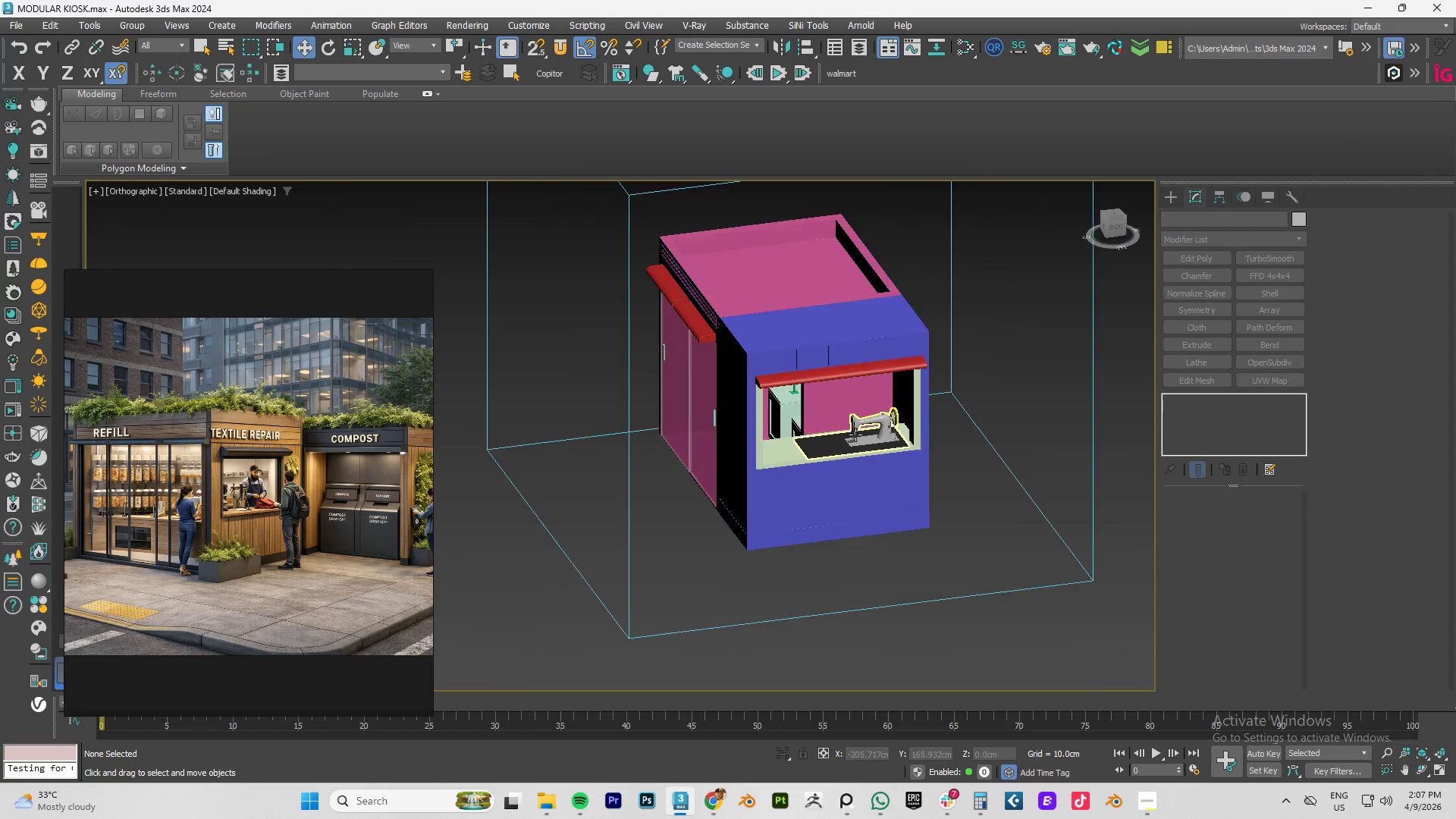 
scroll: coordinate [952, 413], scroll_direction: up, amount: 2.0
 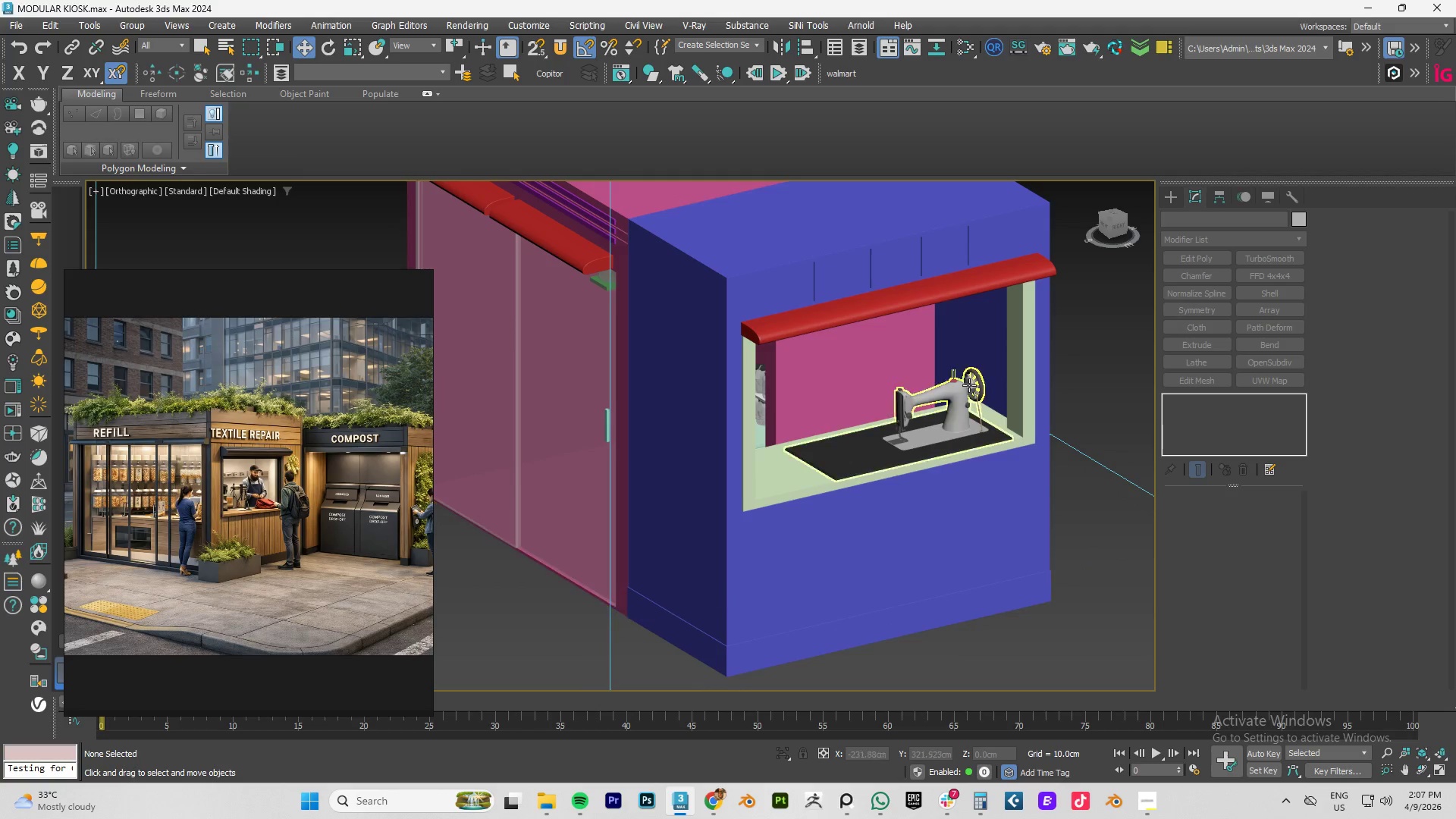 
scroll: coordinate [921, 375], scroll_direction: down, amount: 1.0
 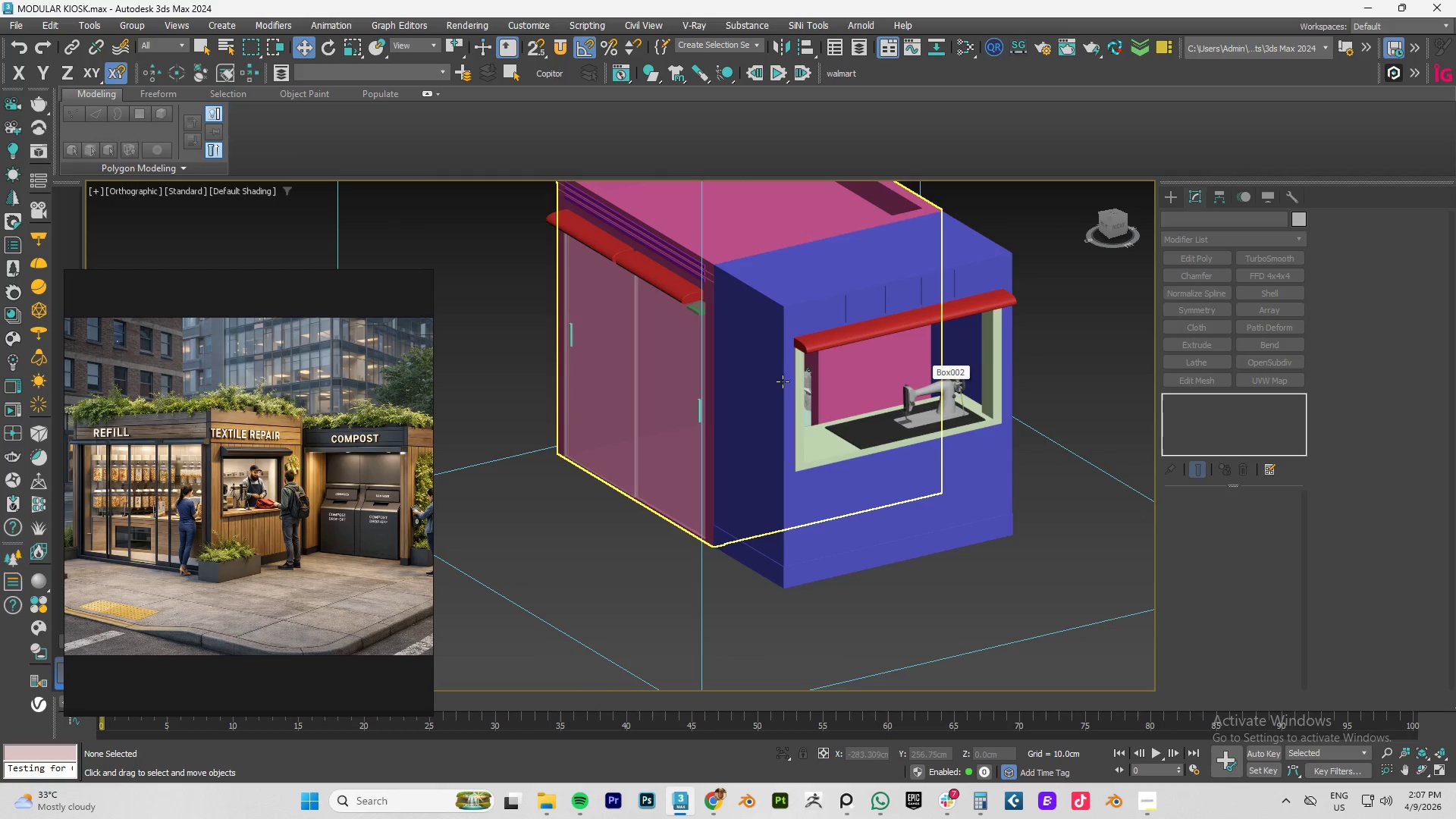 
hold_key(key=AltLeft, duration=0.58)
 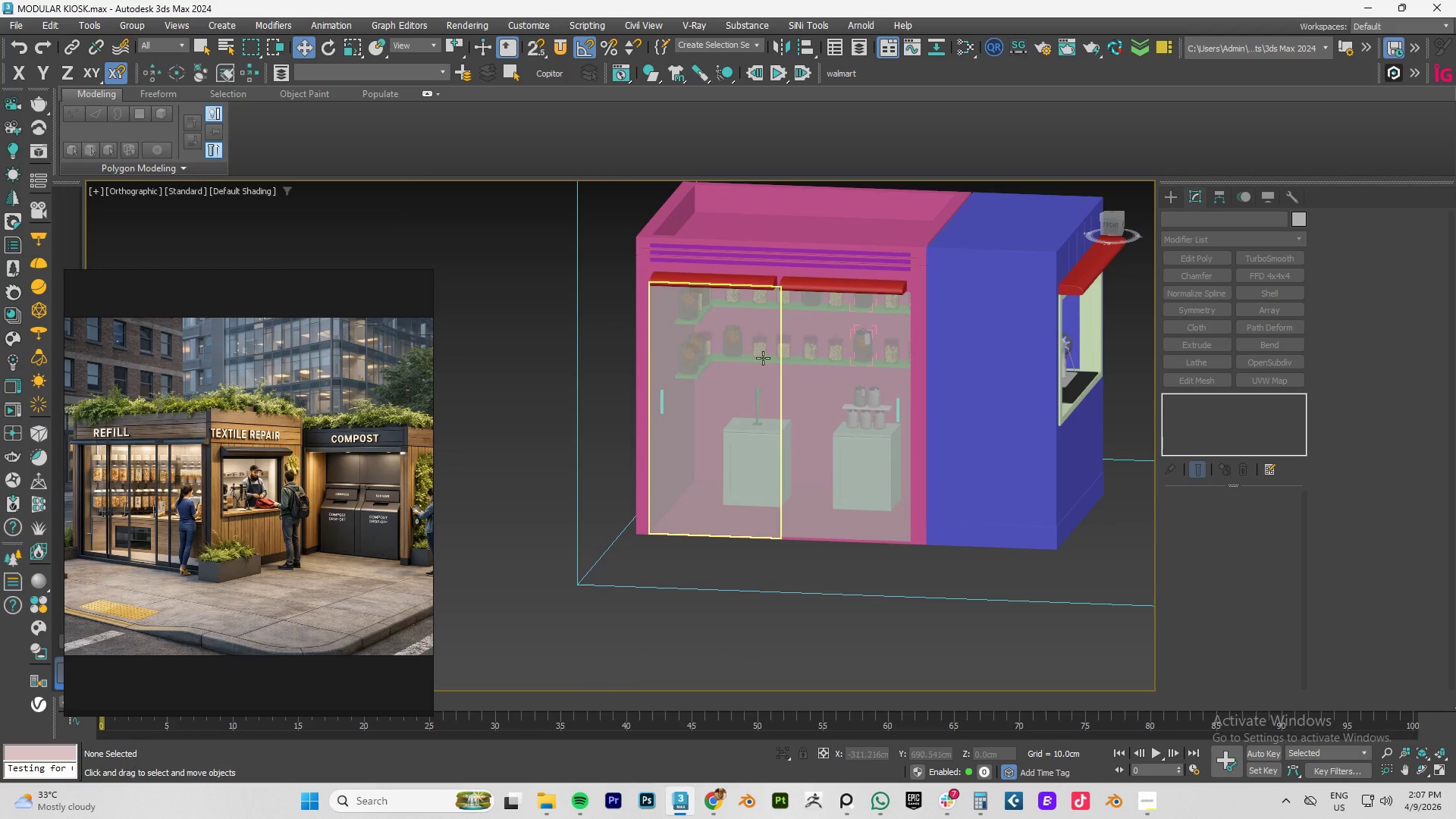 
hold_key(key=AltLeft, duration=0.52)
 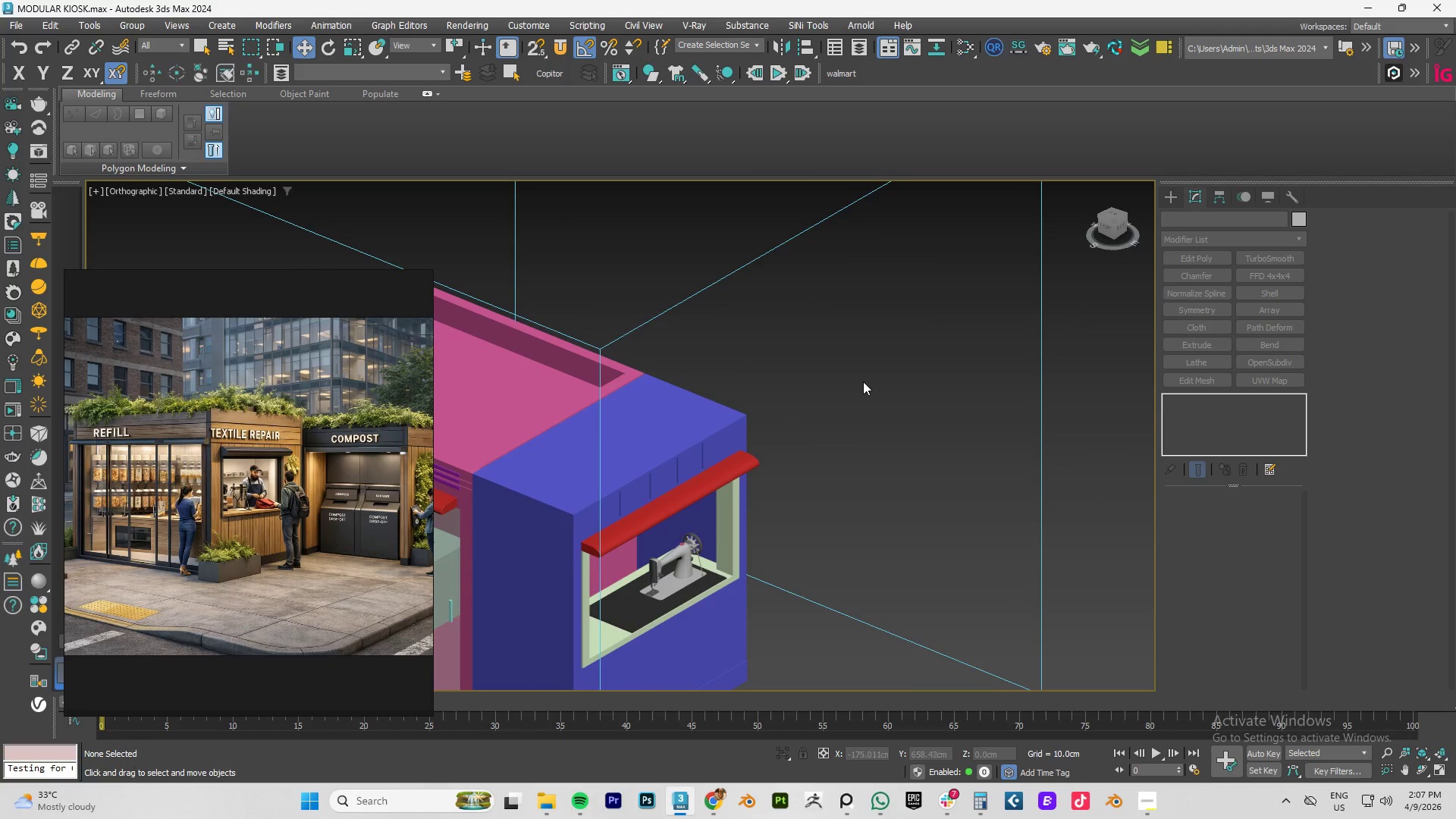 
key(F3)
 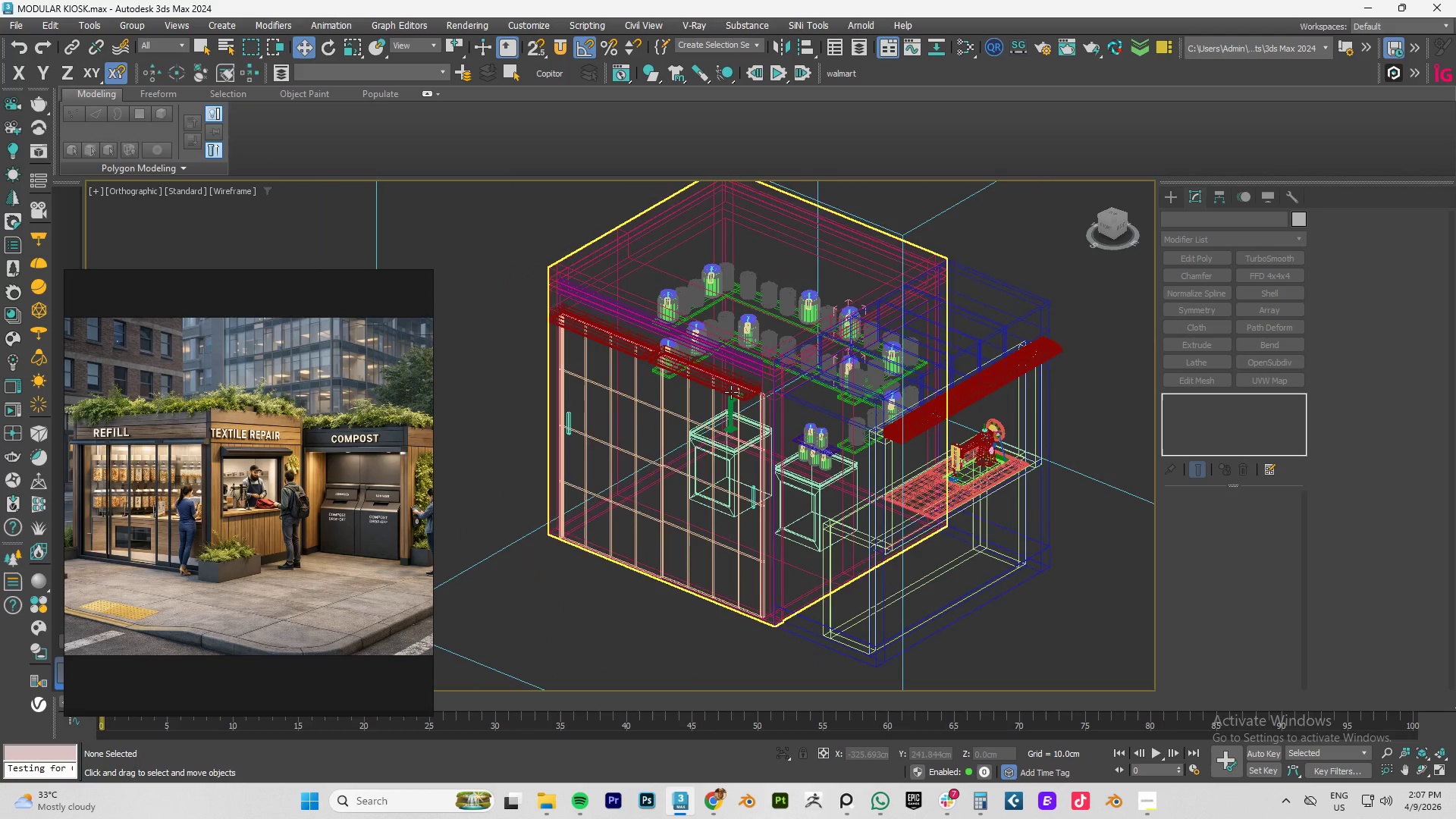 
hold_key(key=AltLeft, duration=0.48)
 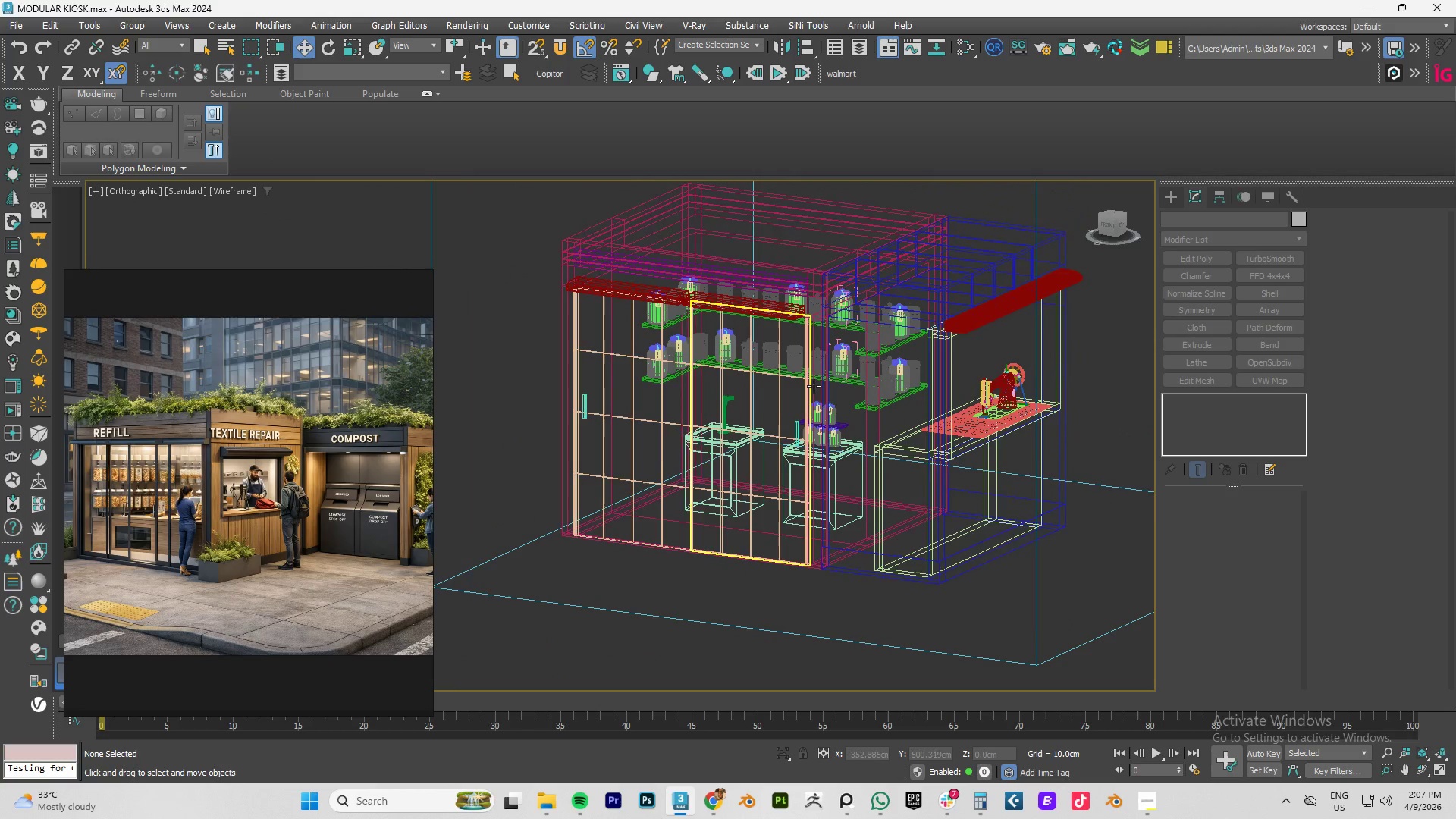 
scroll: coordinate [846, 383], scroll_direction: up, amount: 3.0
 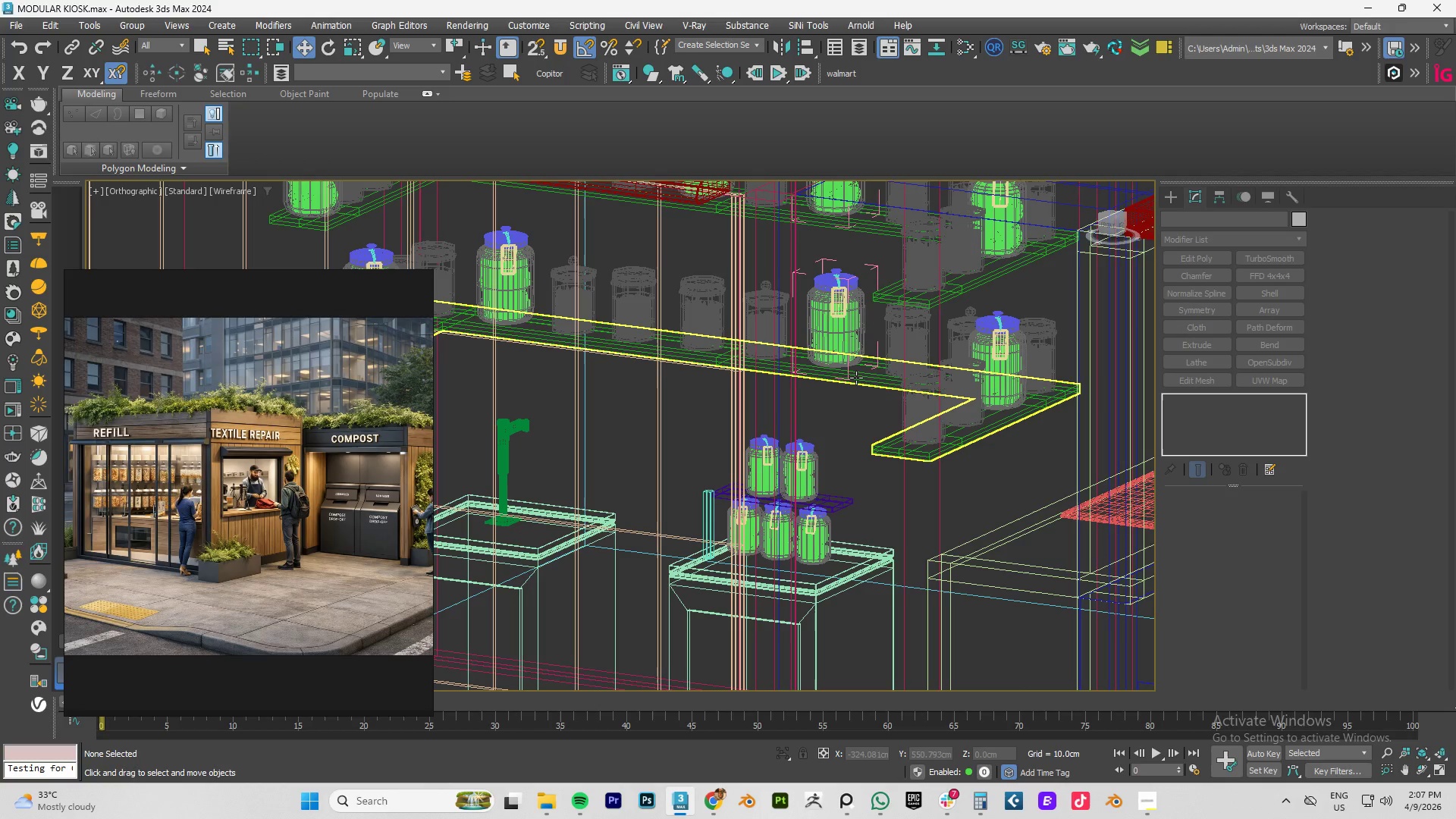 
left_click([856, 378])
 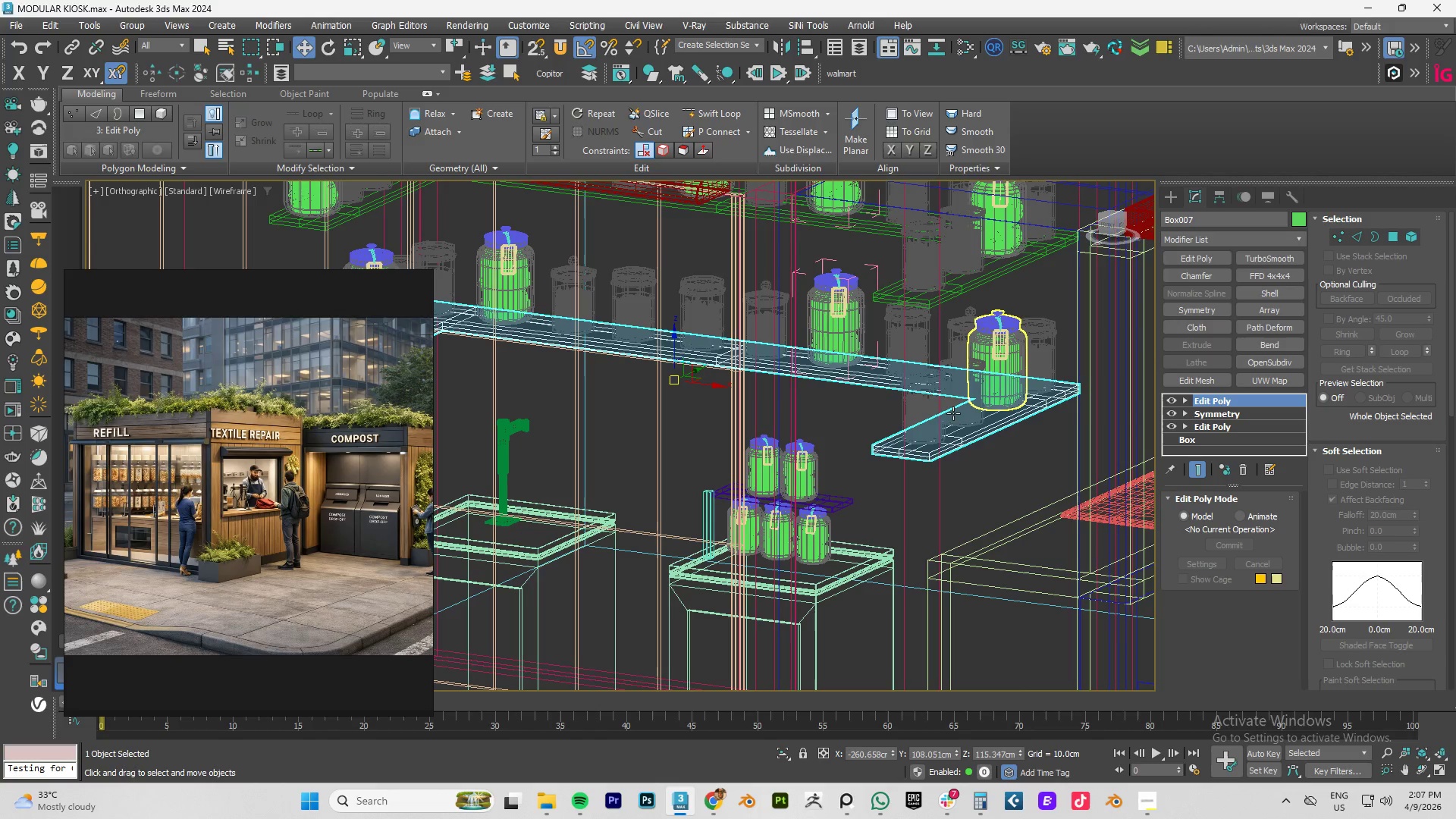 
scroll: coordinate [813, 411], scroll_direction: down, amount: 4.0
 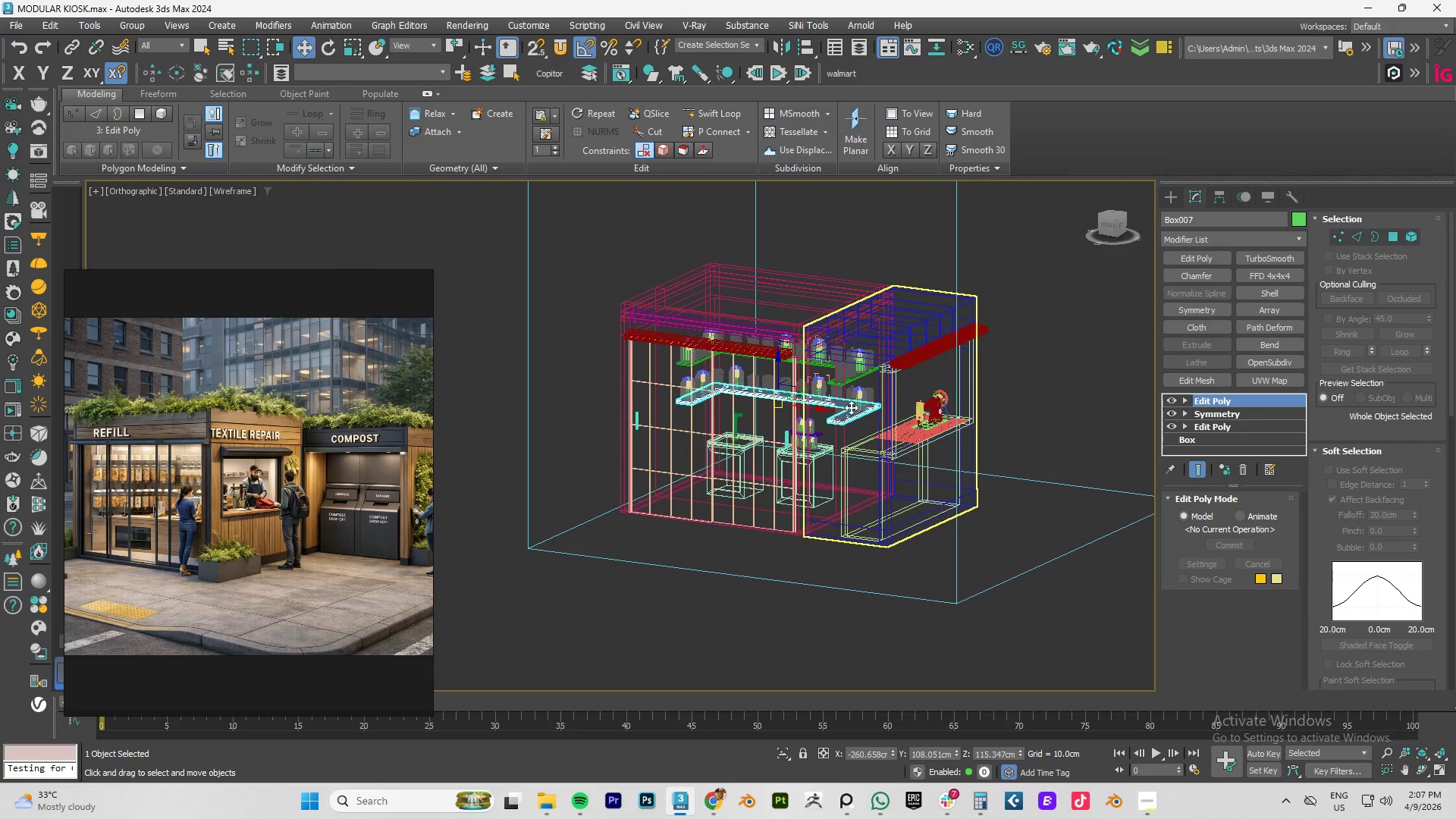 
hold_key(key=ShiftLeft, duration=1.5)
left_click_drag(start_coordinate=[801, 406], to_coordinate=[987, 436])
 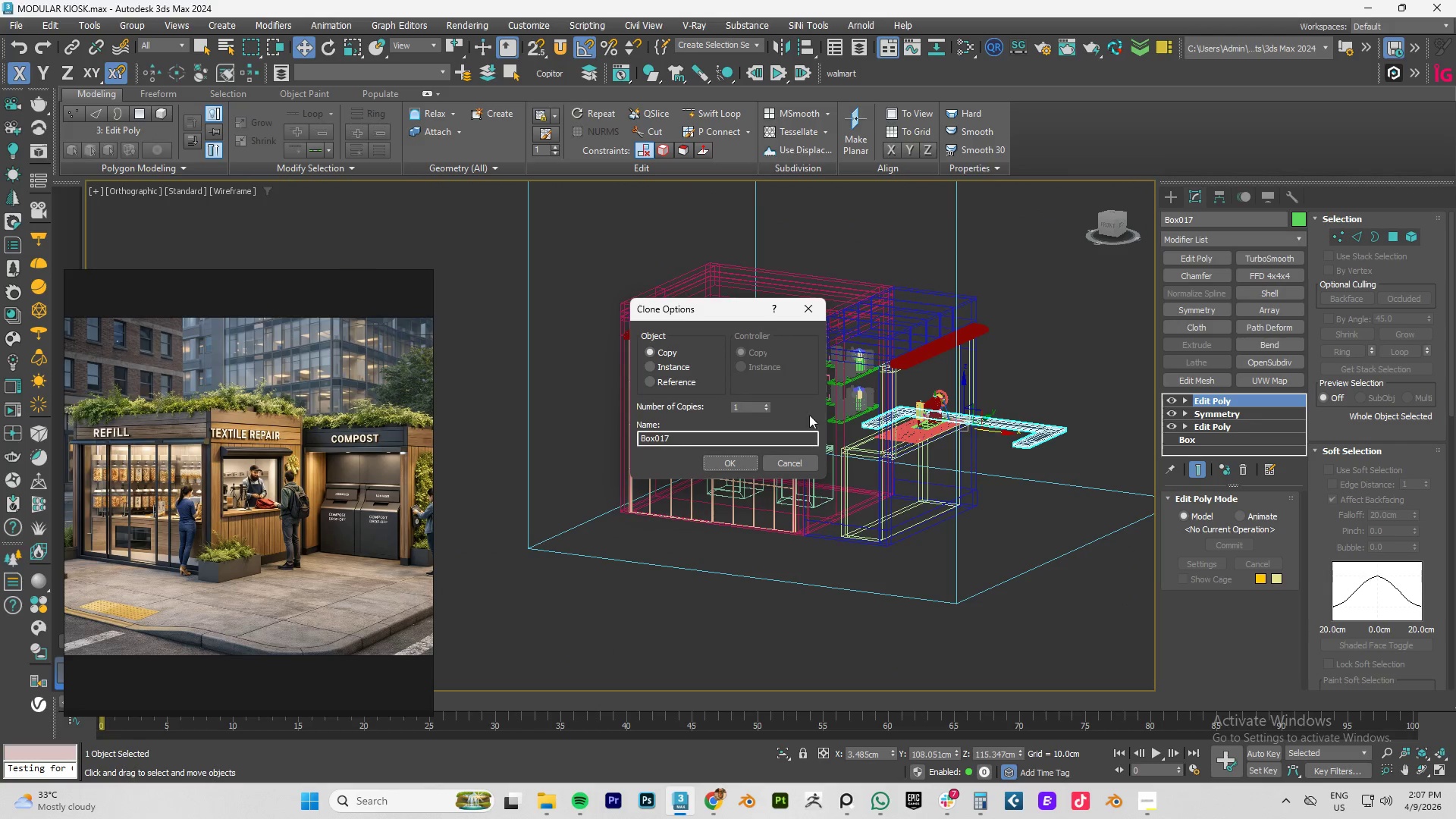 
hold_key(key=ShiftLeft, duration=0.97)
 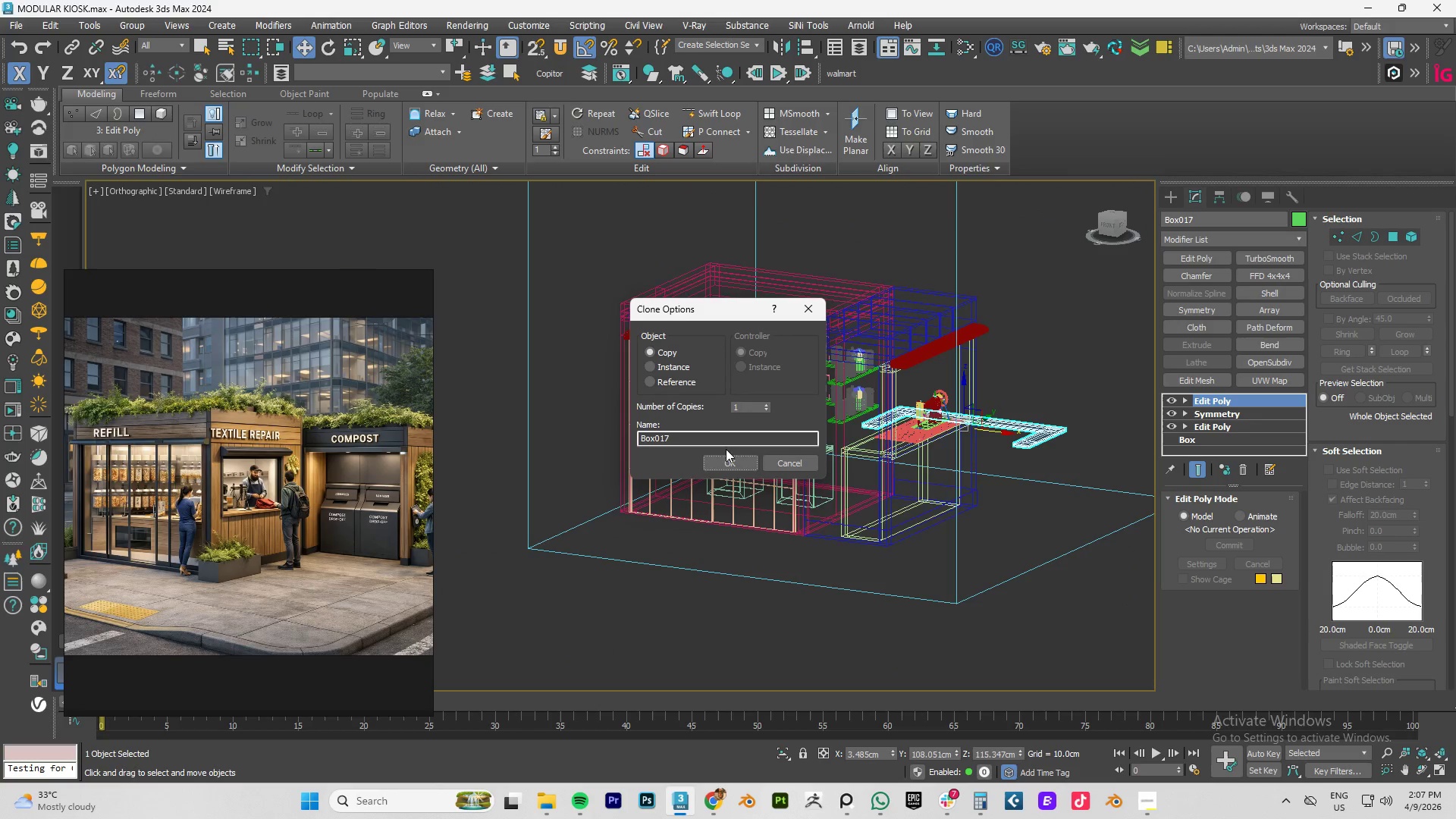 
left_click([726, 460])
 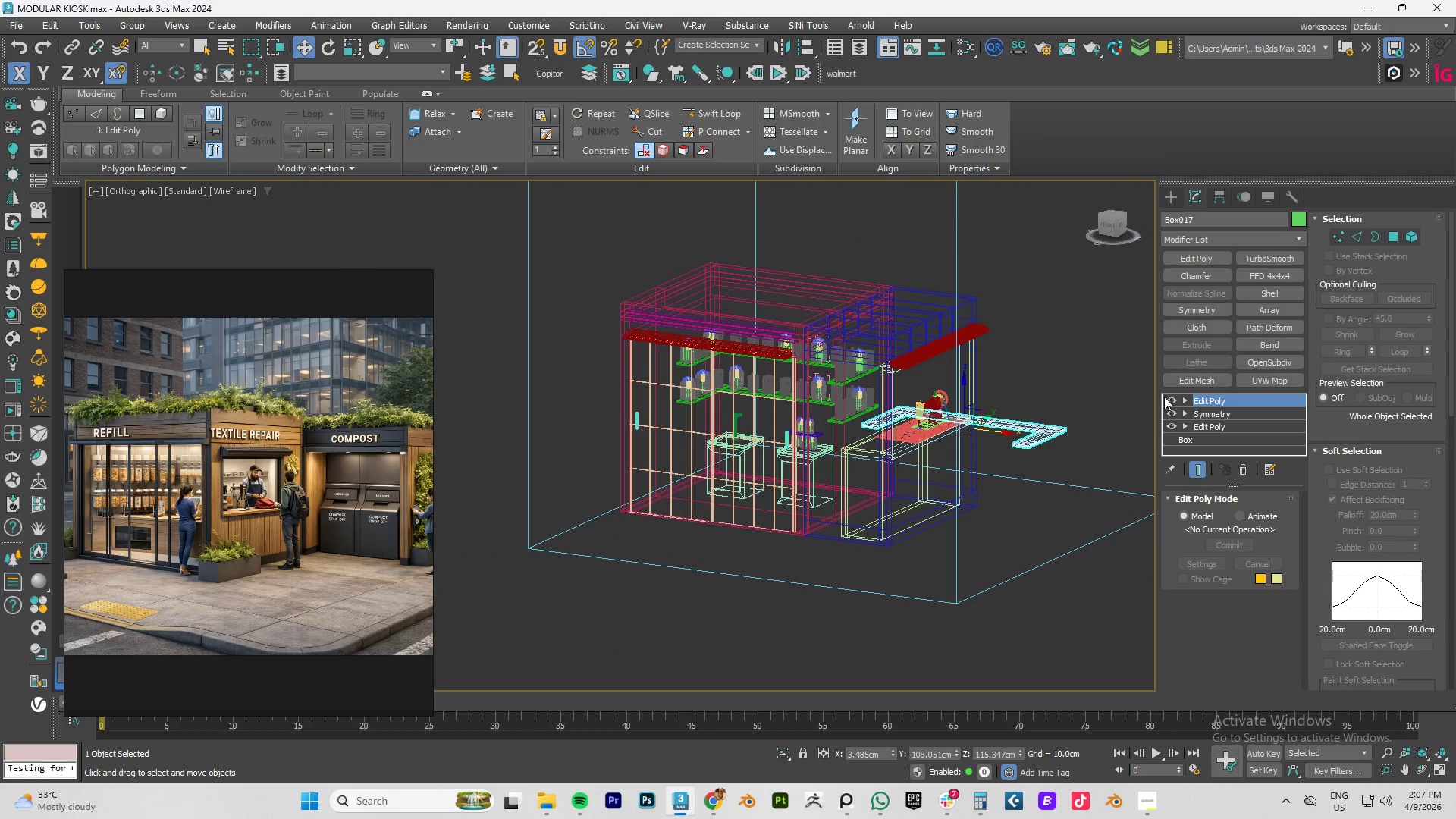 
double_click([1169, 412])
 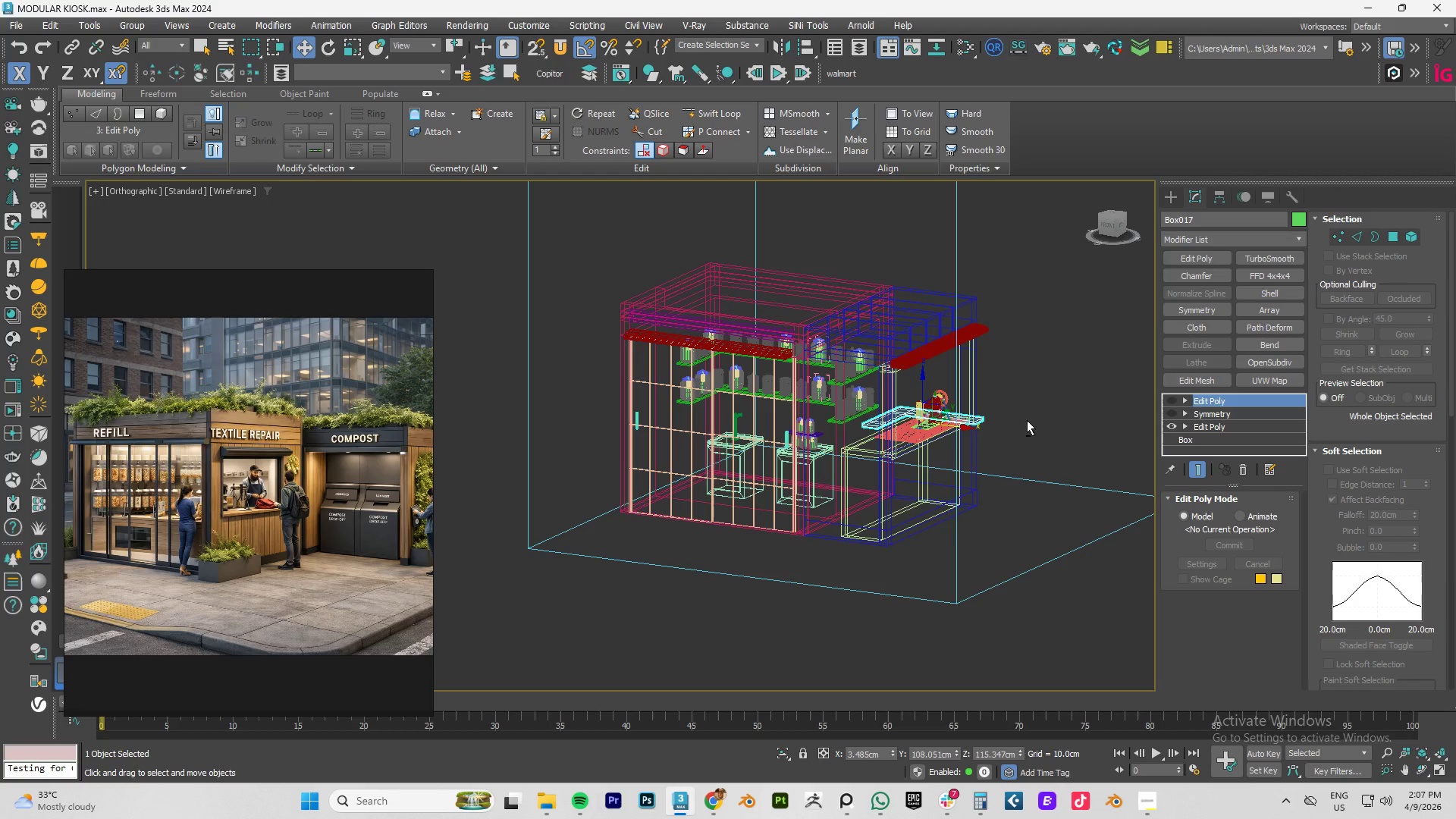 
hold_key(key=AltLeft, duration=0.77)
 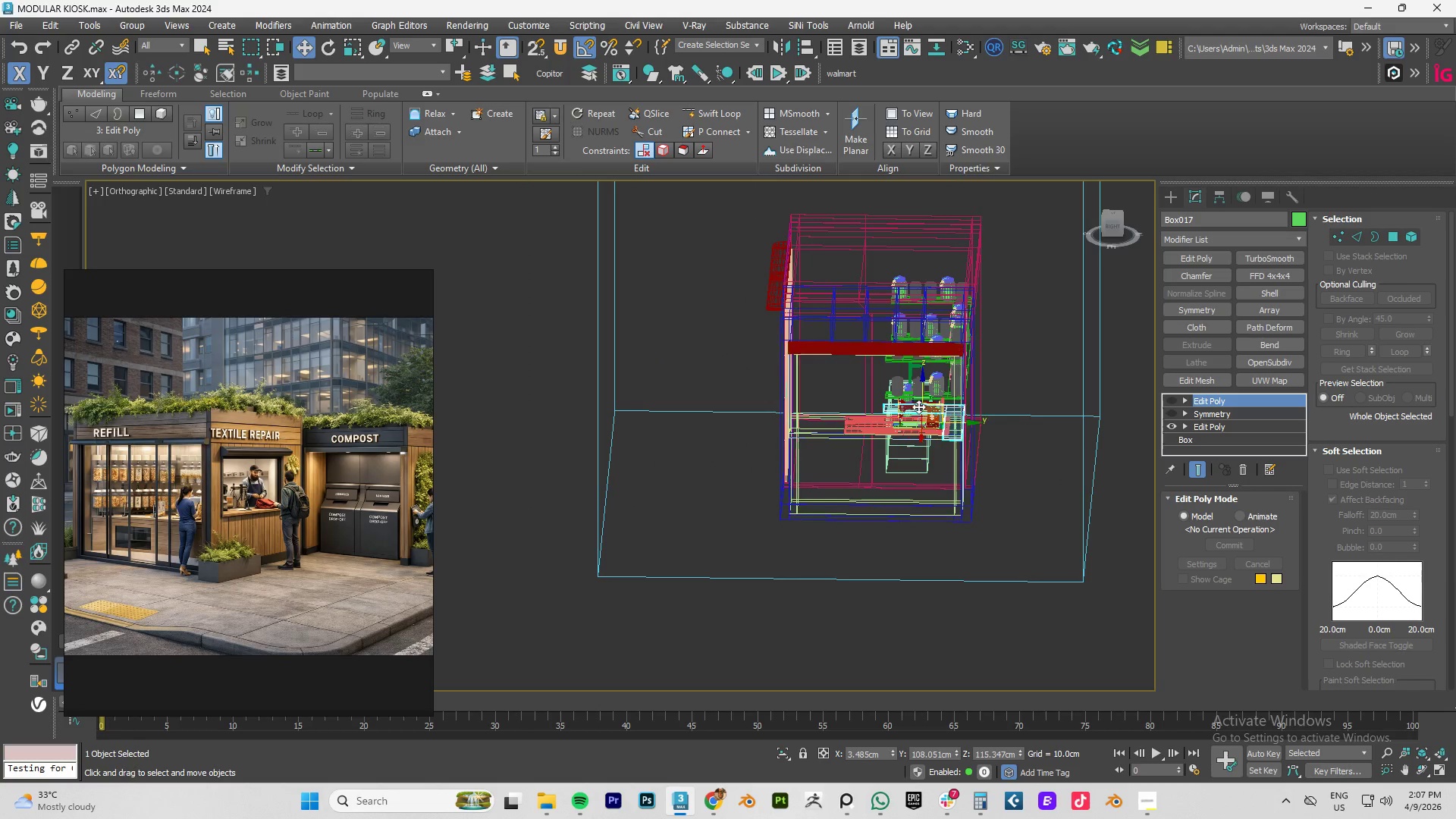 
type(fz)
 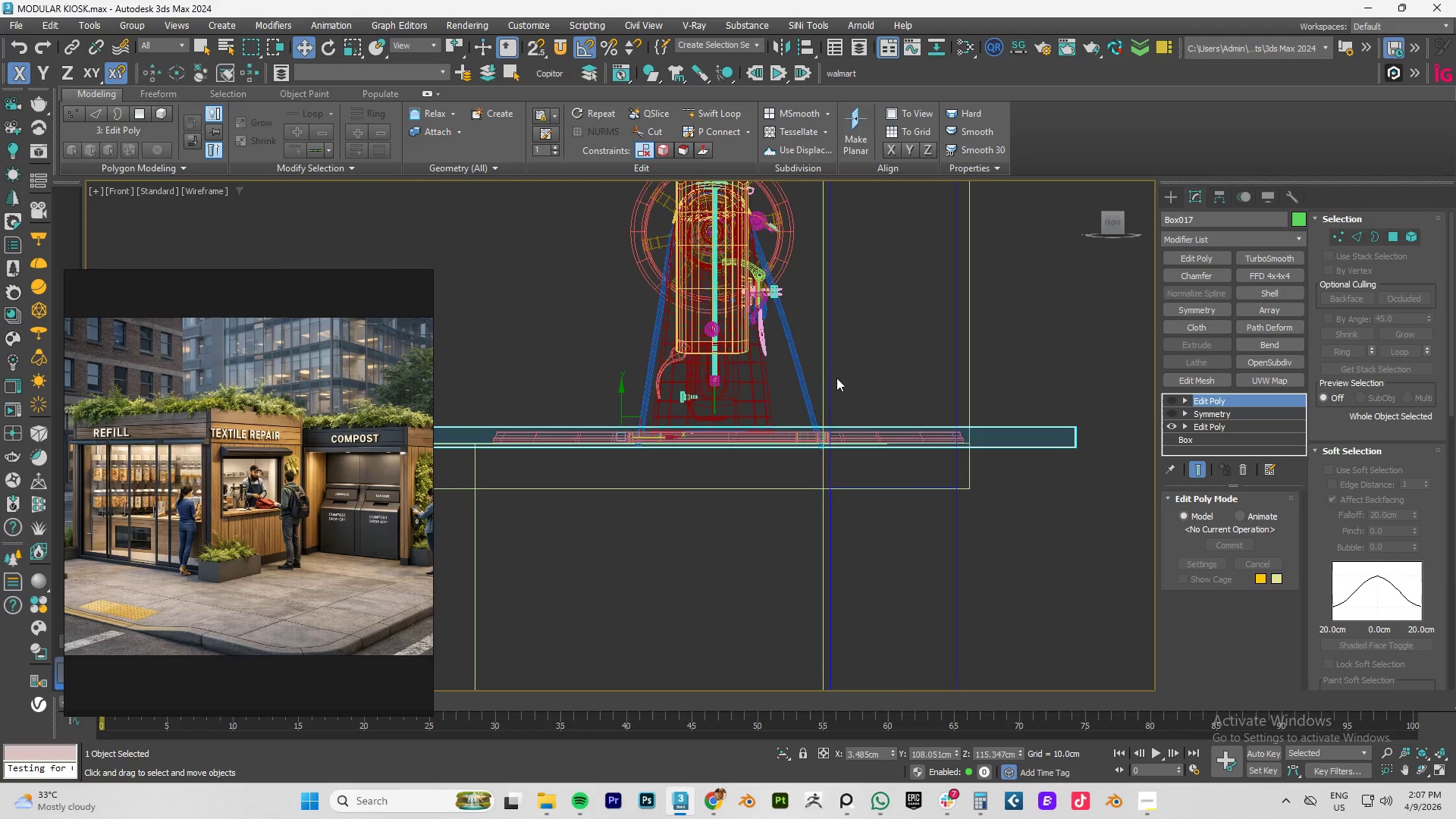 
scroll: coordinate [836, 377], scroll_direction: down, amount: 6.0
 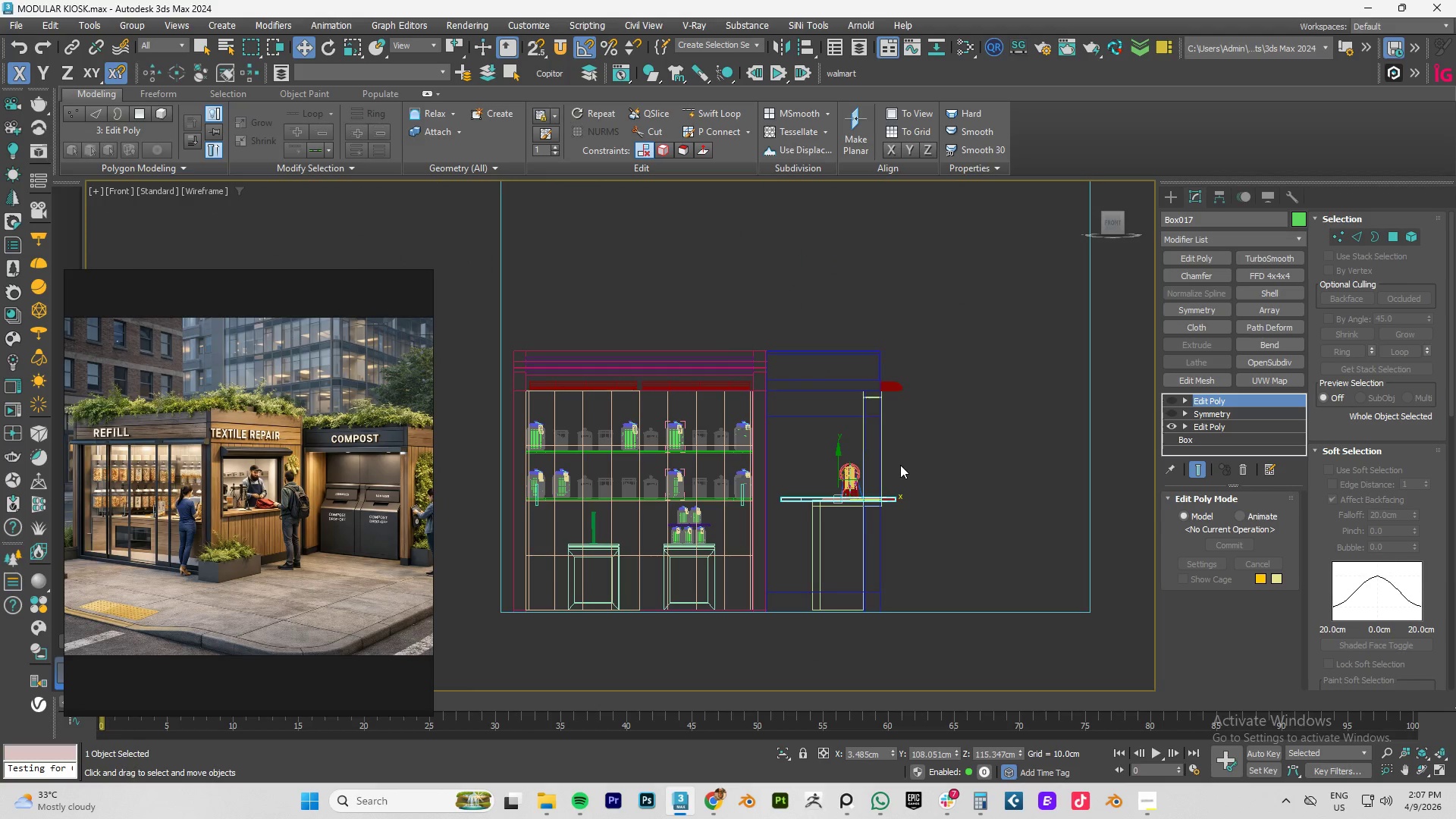 
key(F3)
 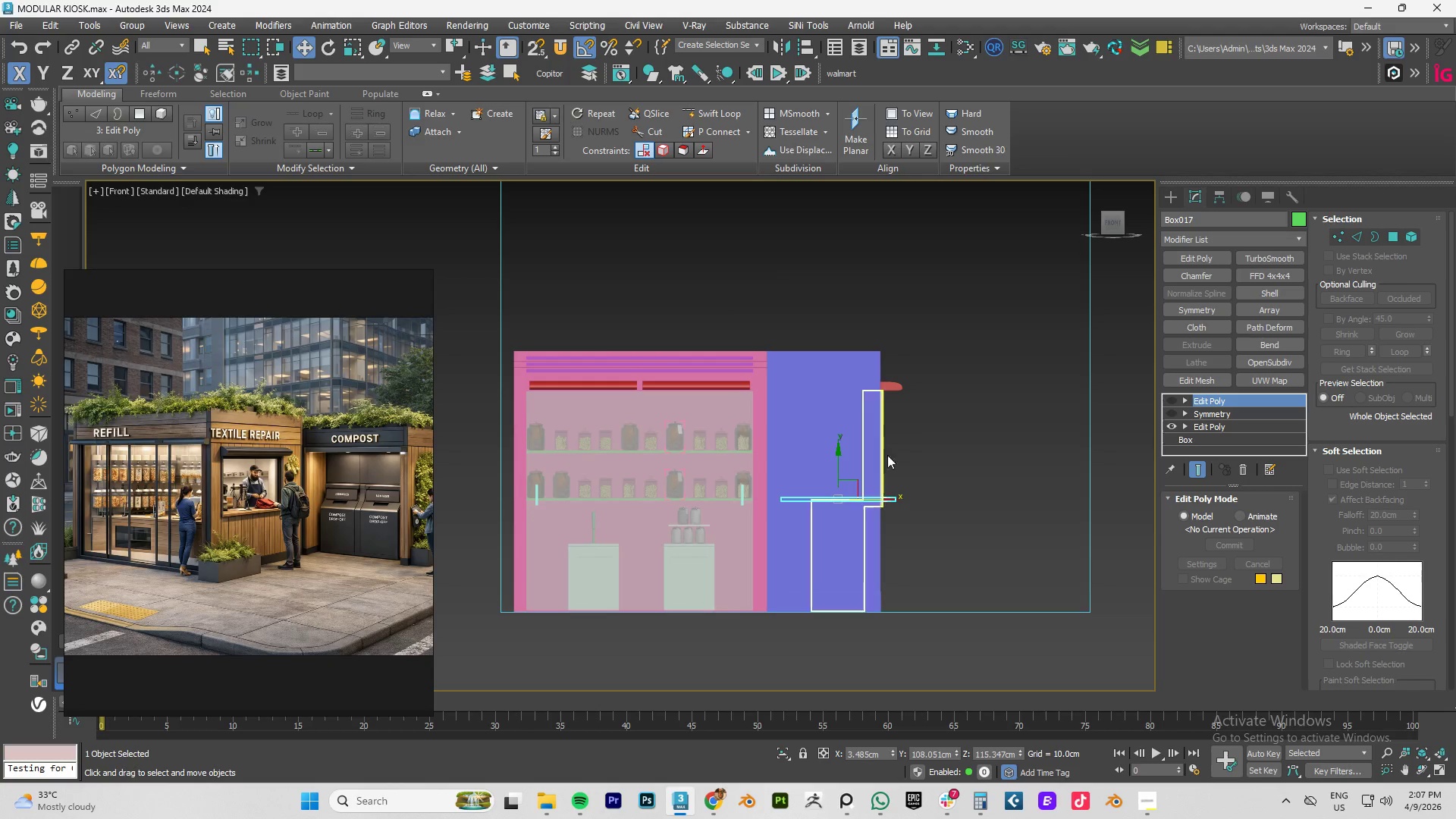 
hold_key(key=AltLeft, duration=0.84)
 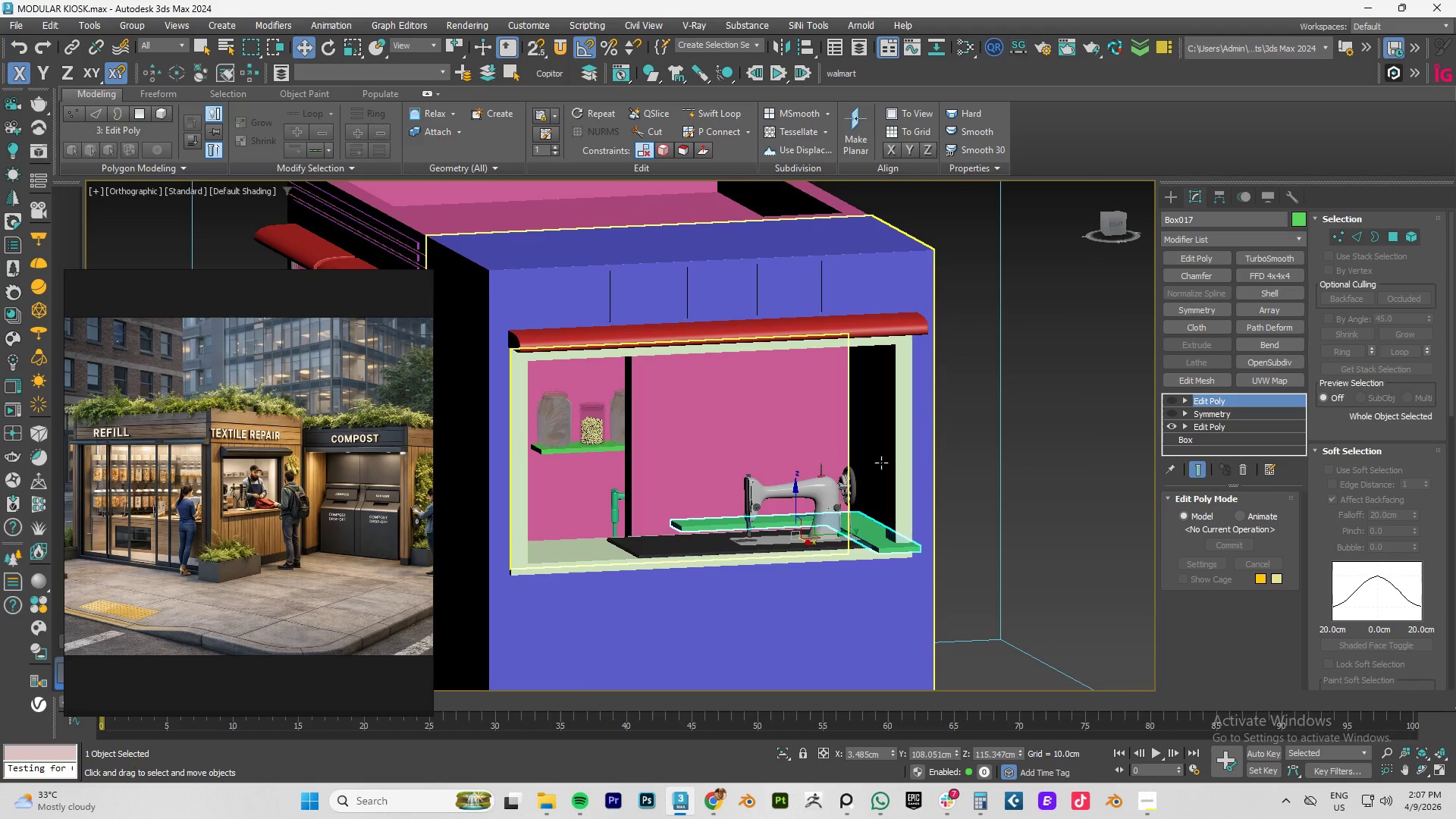 
hold_key(key=AltLeft, duration=11.33)
scroll: coordinate [872, 464], scroll_direction: up, amount: 3.0
 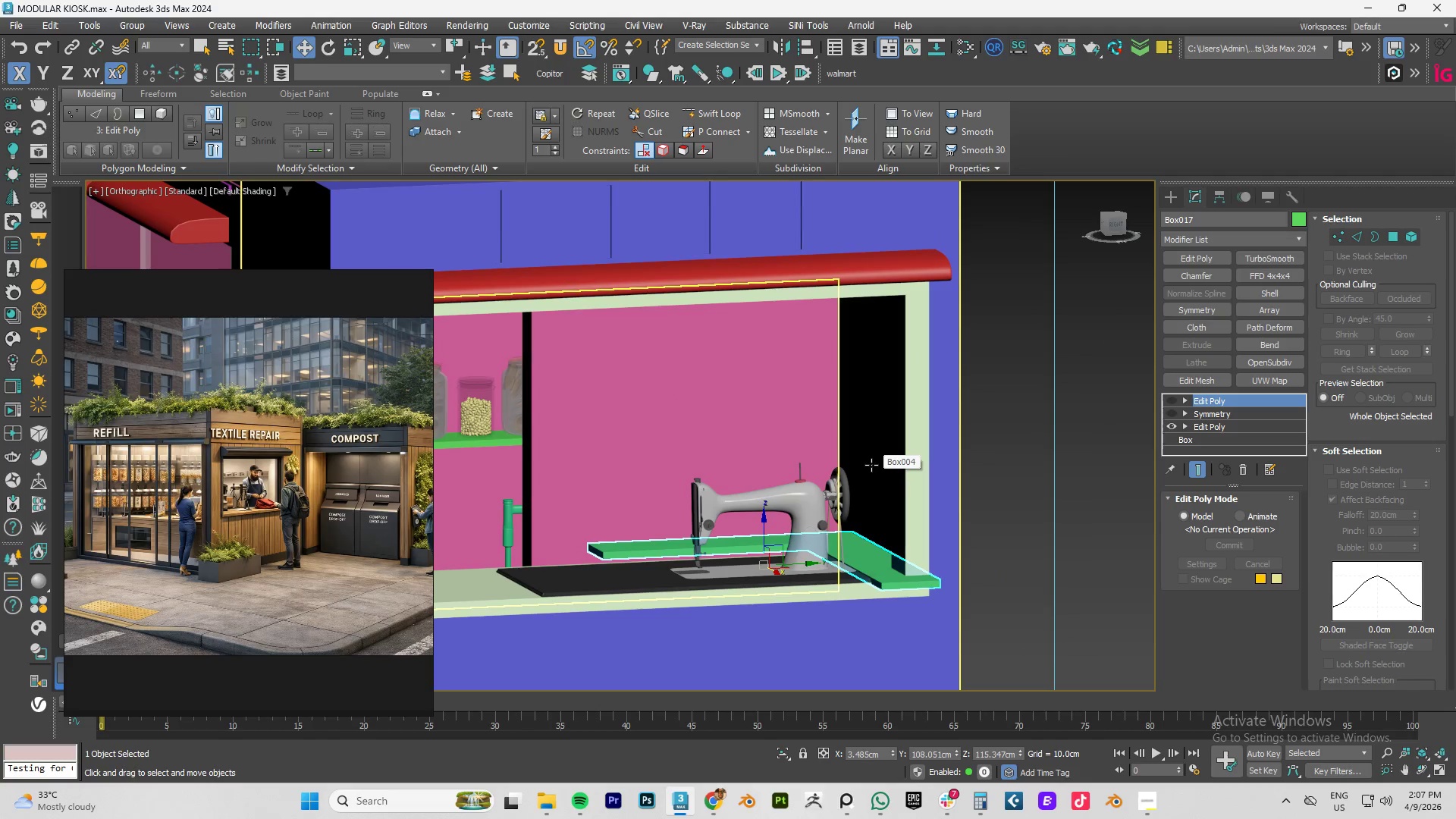 
type([F3]tz)
 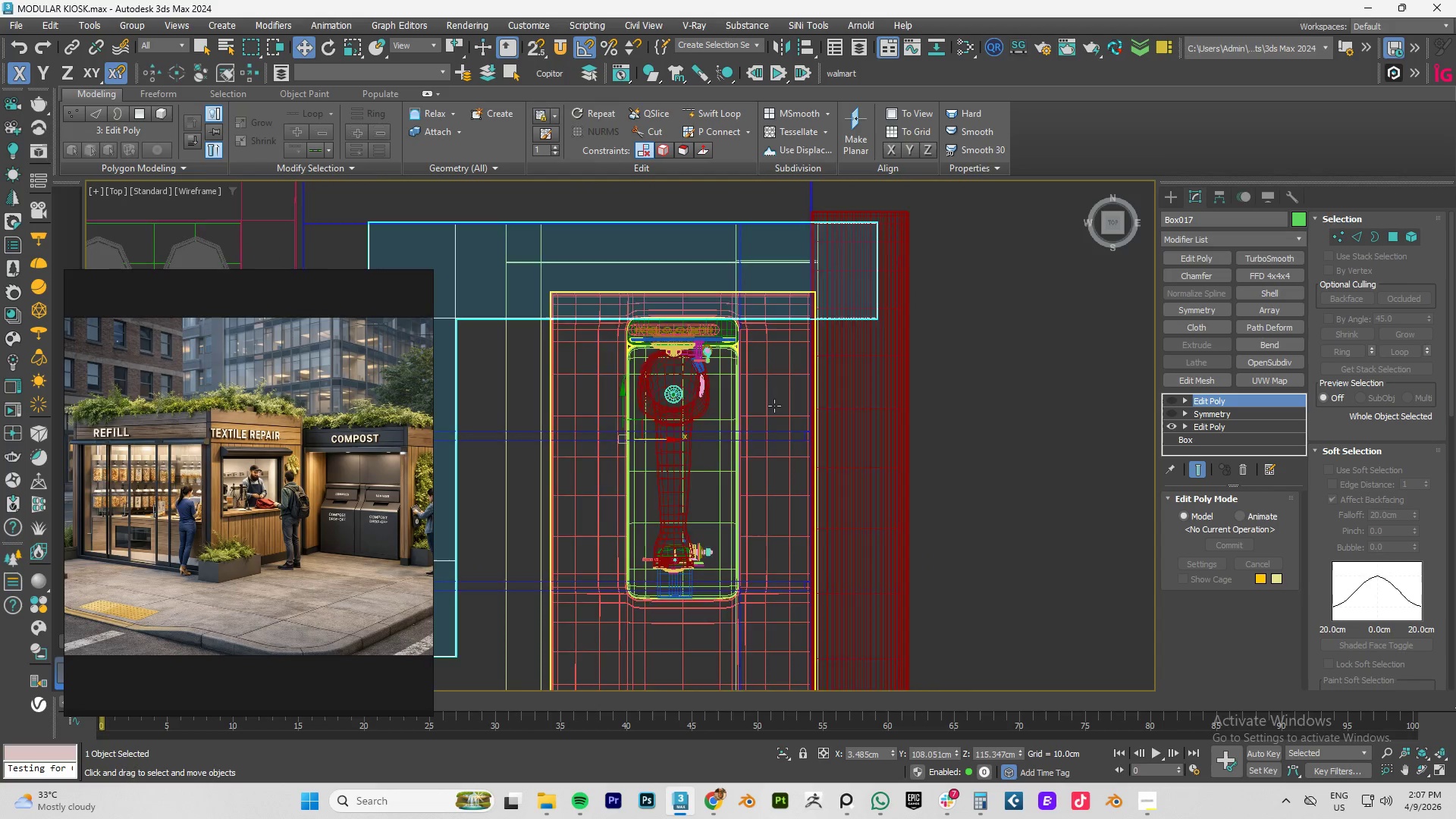 
scroll: coordinate [774, 406], scroll_direction: down, amount: 2.0
 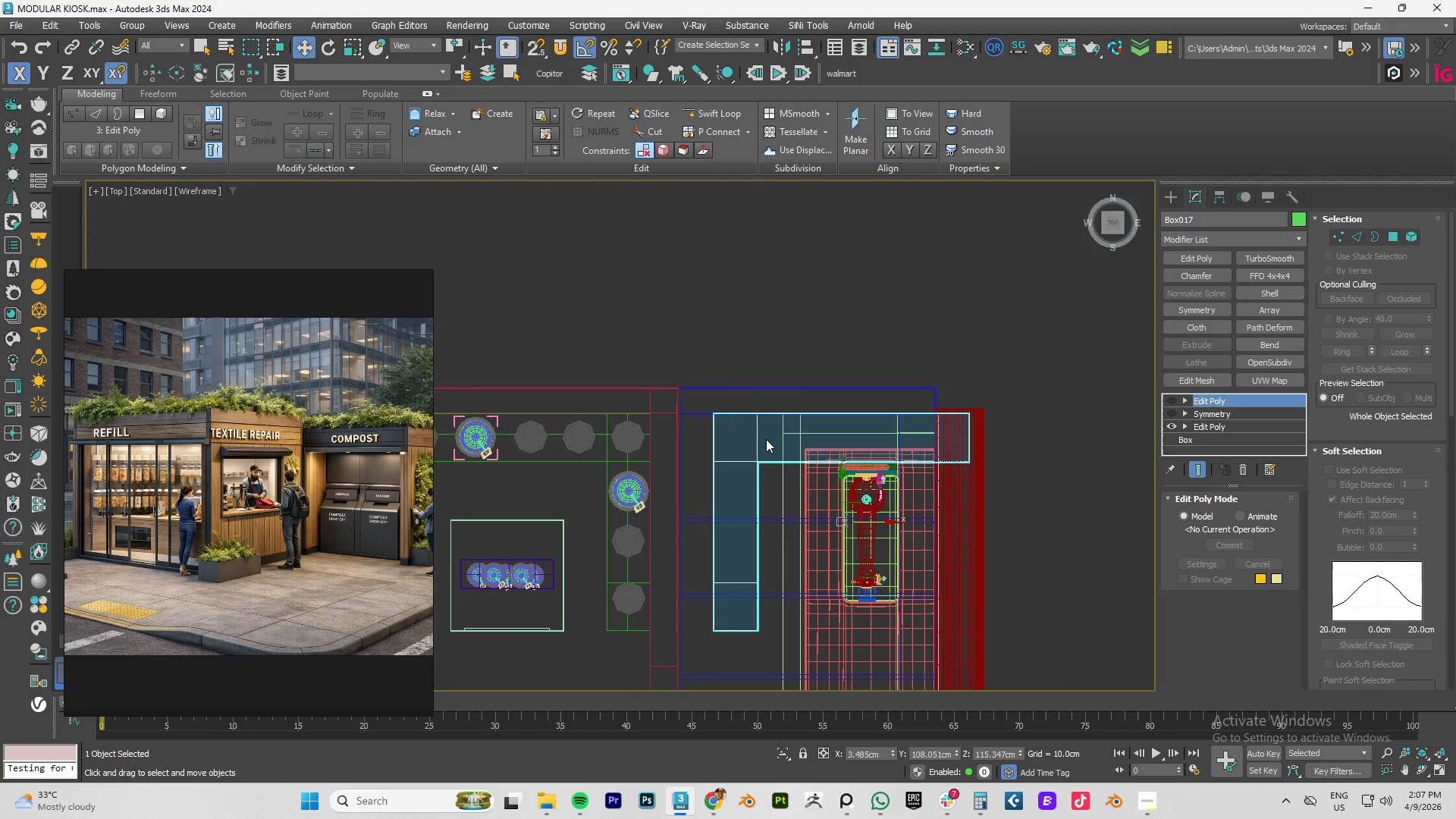 
scroll: coordinate [765, 439], scroll_direction: up, amount: 3.0
 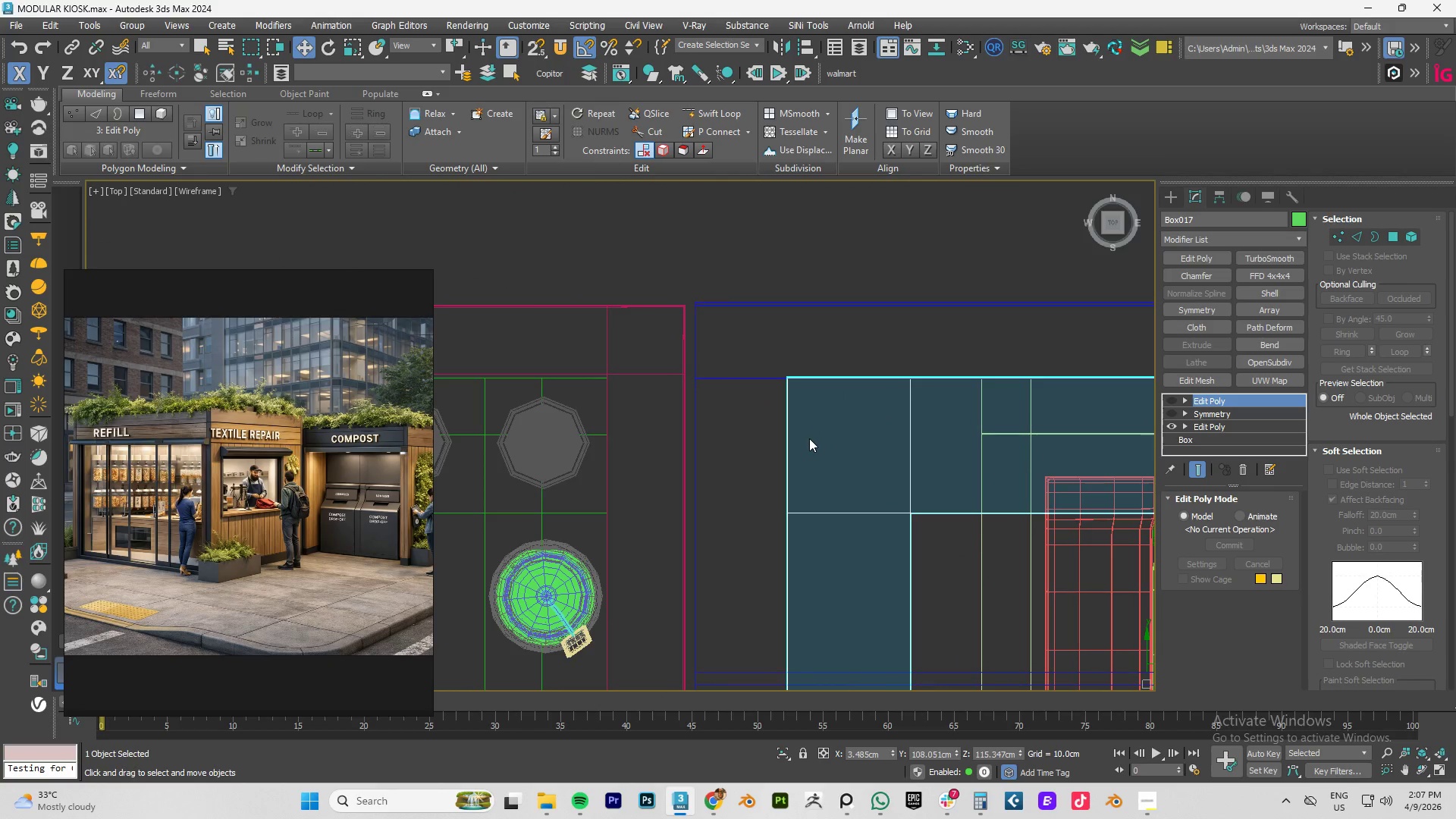 
key(S)
 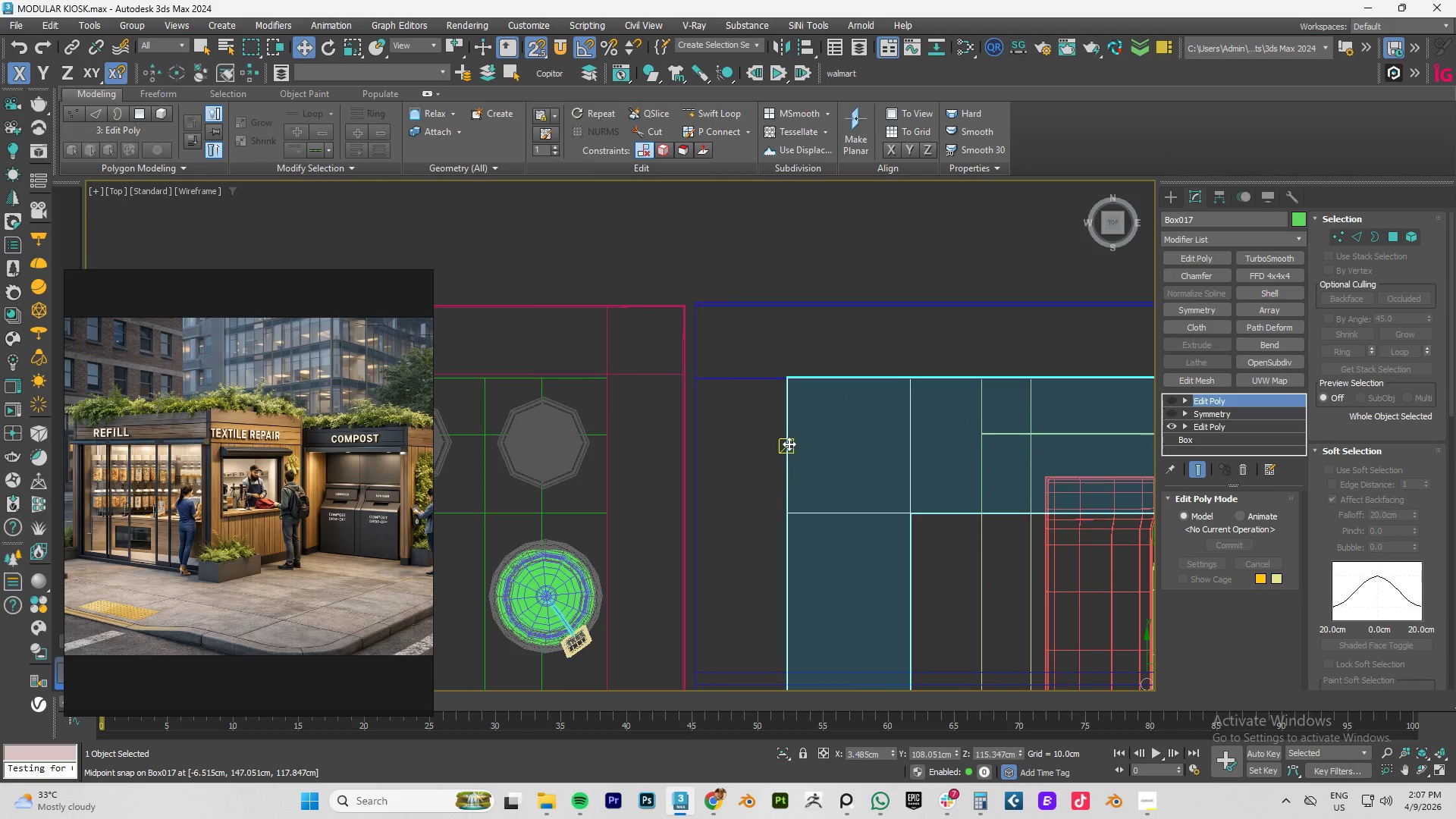 
left_click_drag(start_coordinate=[788, 444], to_coordinate=[699, 378])
 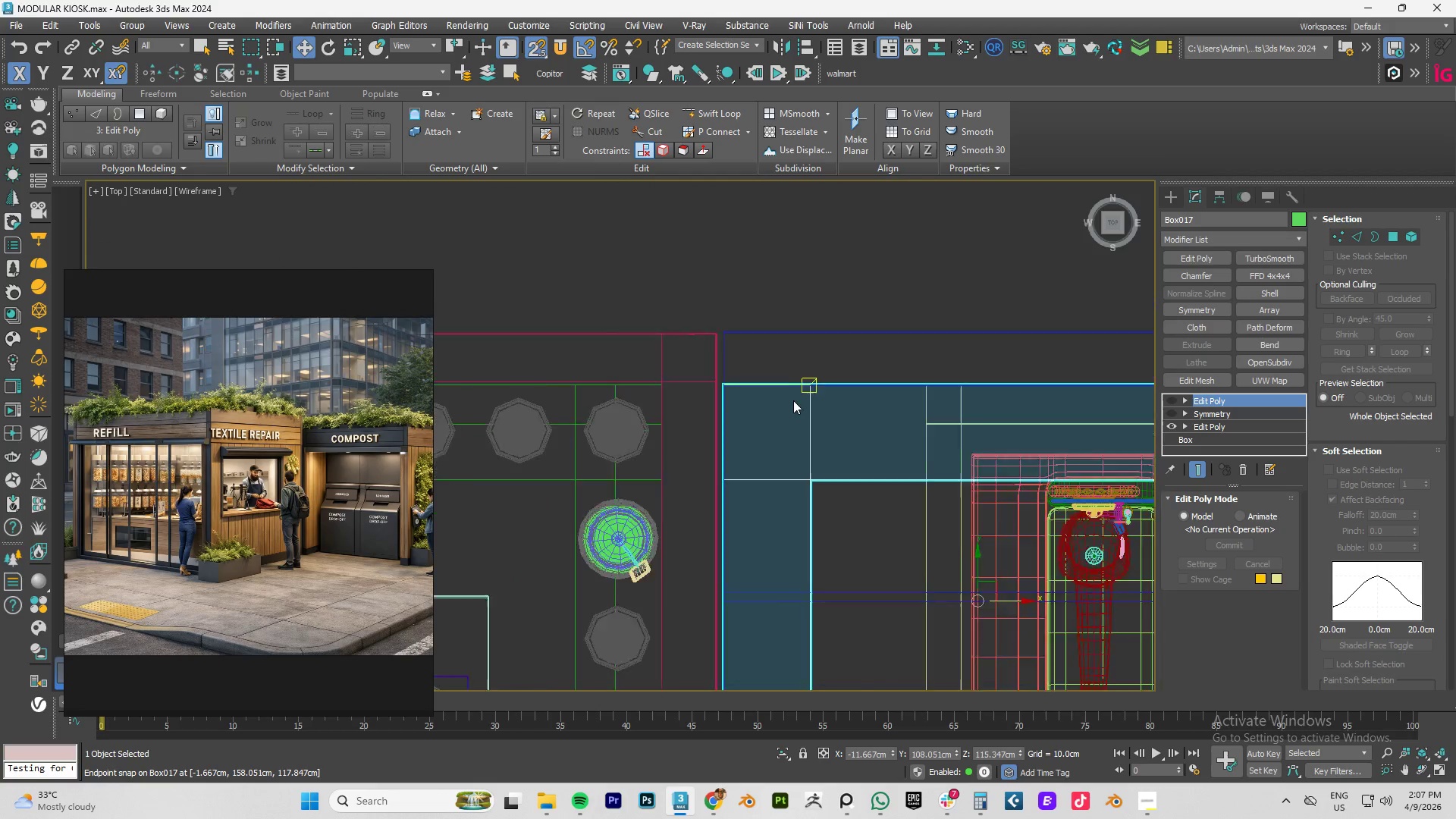 
scroll: coordinate [793, 400], scroll_direction: down, amount: 3.0
 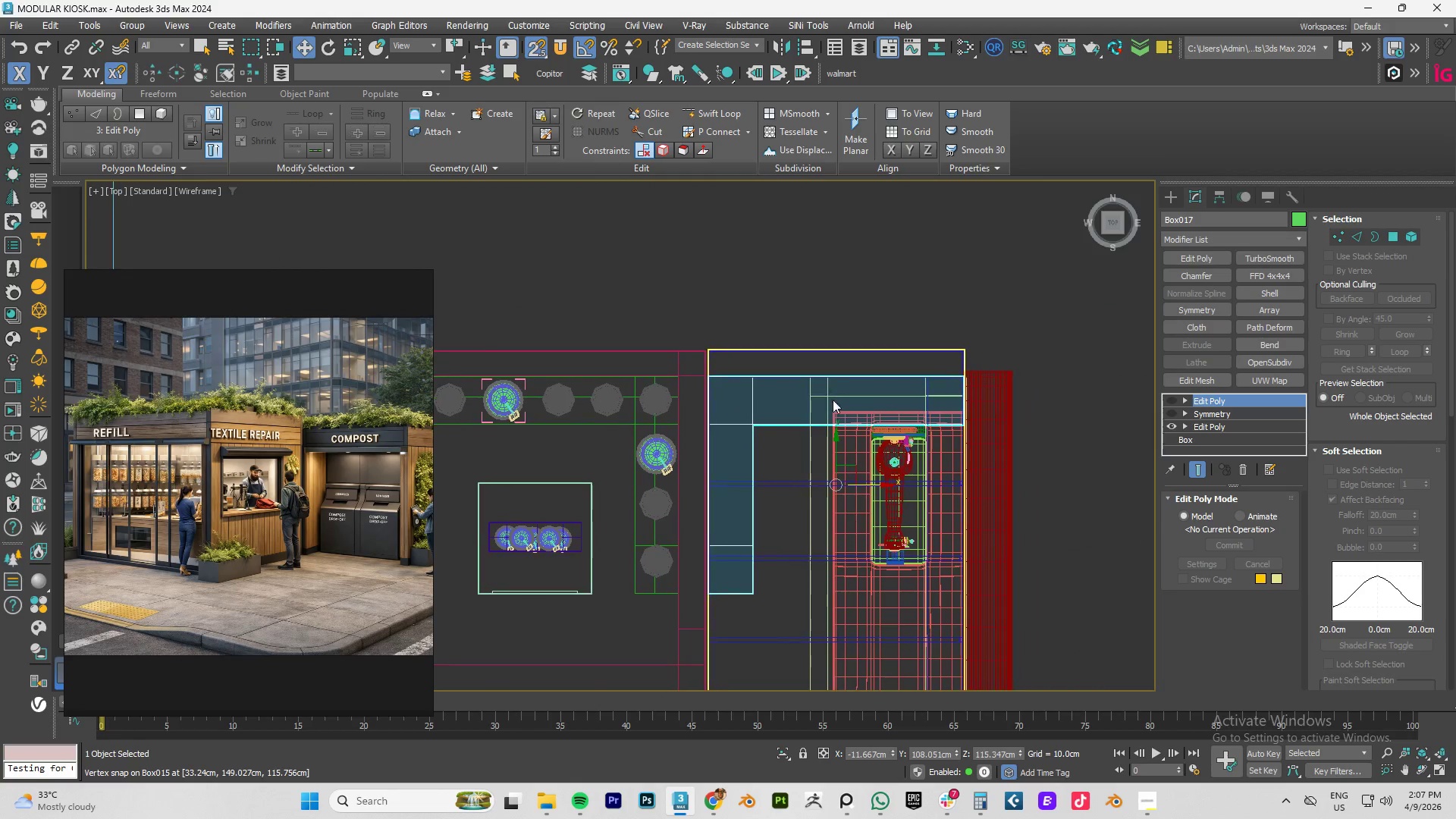 
hold_key(key=AltLeft, duration=1.5)
 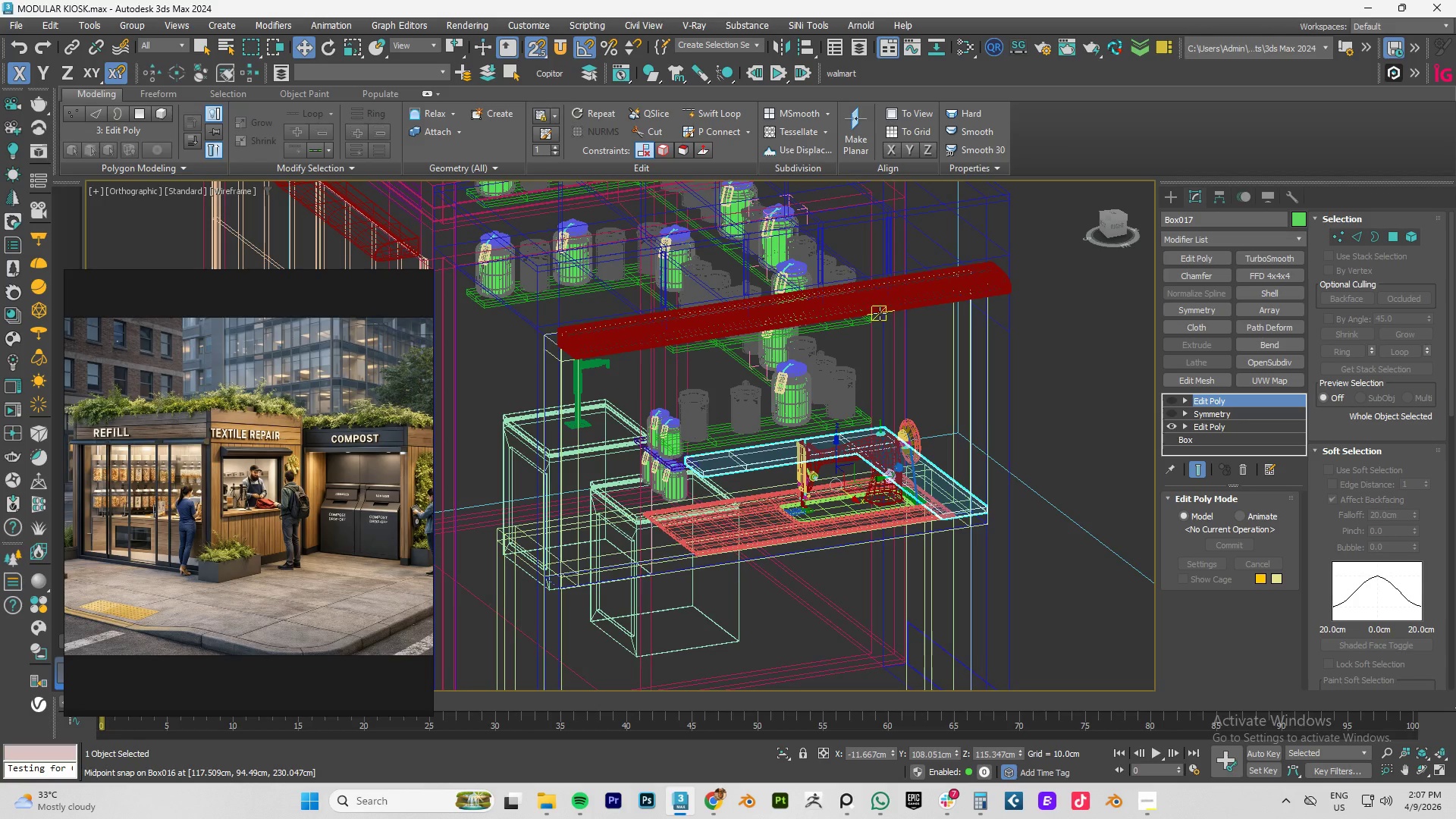 
key(F4)
 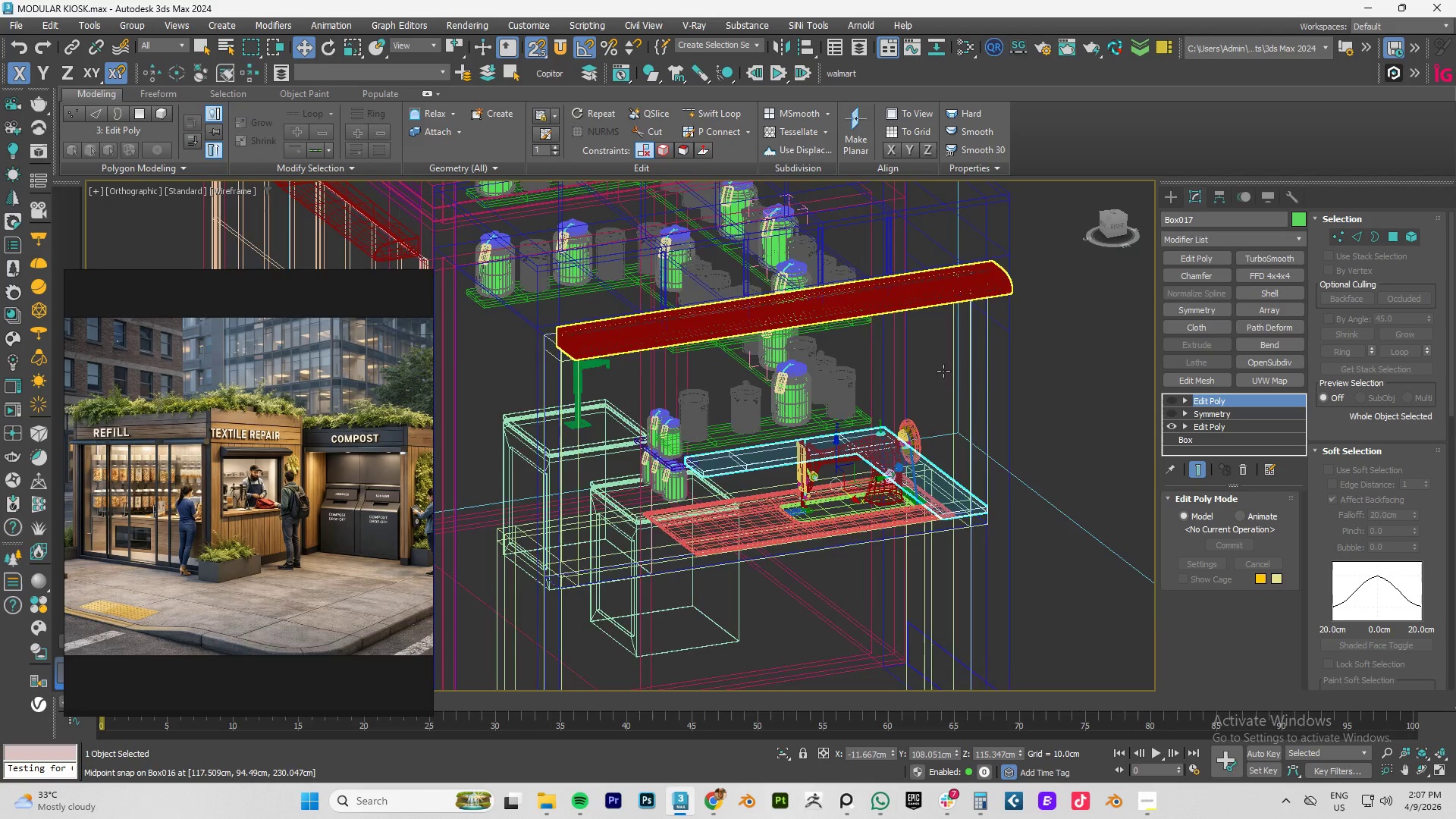 
key(F3)
 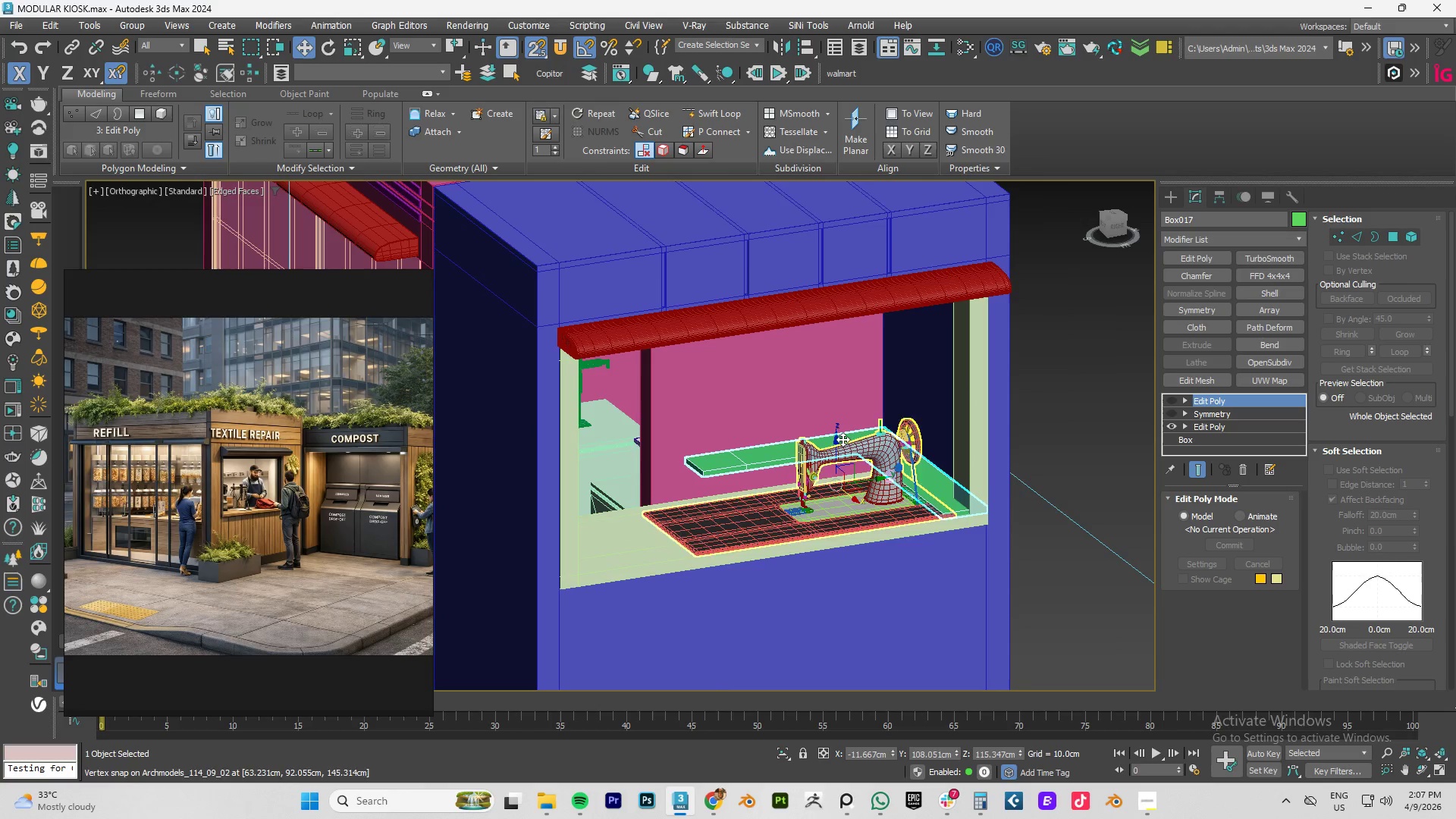 
key(S)
 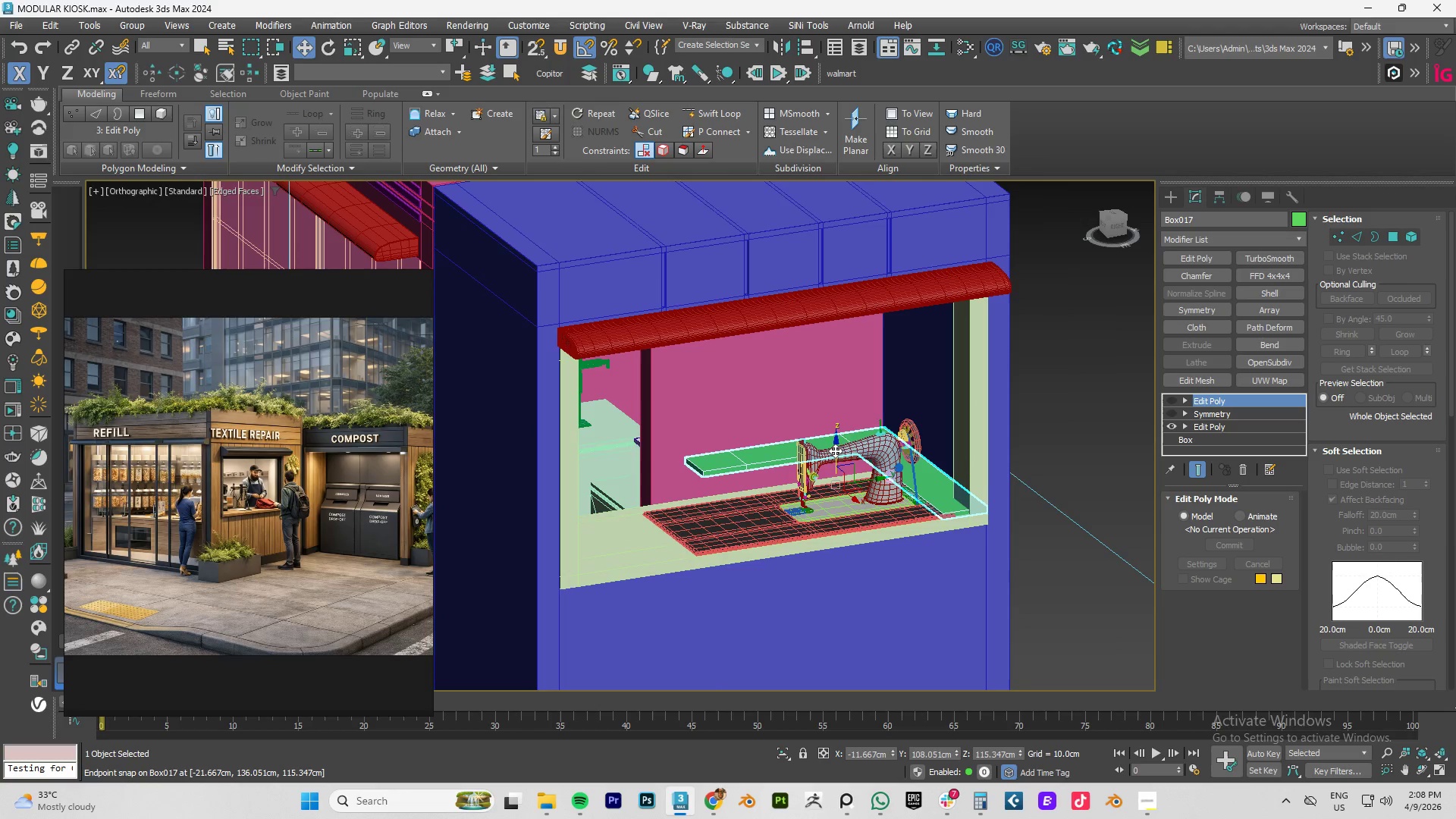 
left_click_drag(start_coordinate=[836, 447], to_coordinate=[847, 341])
 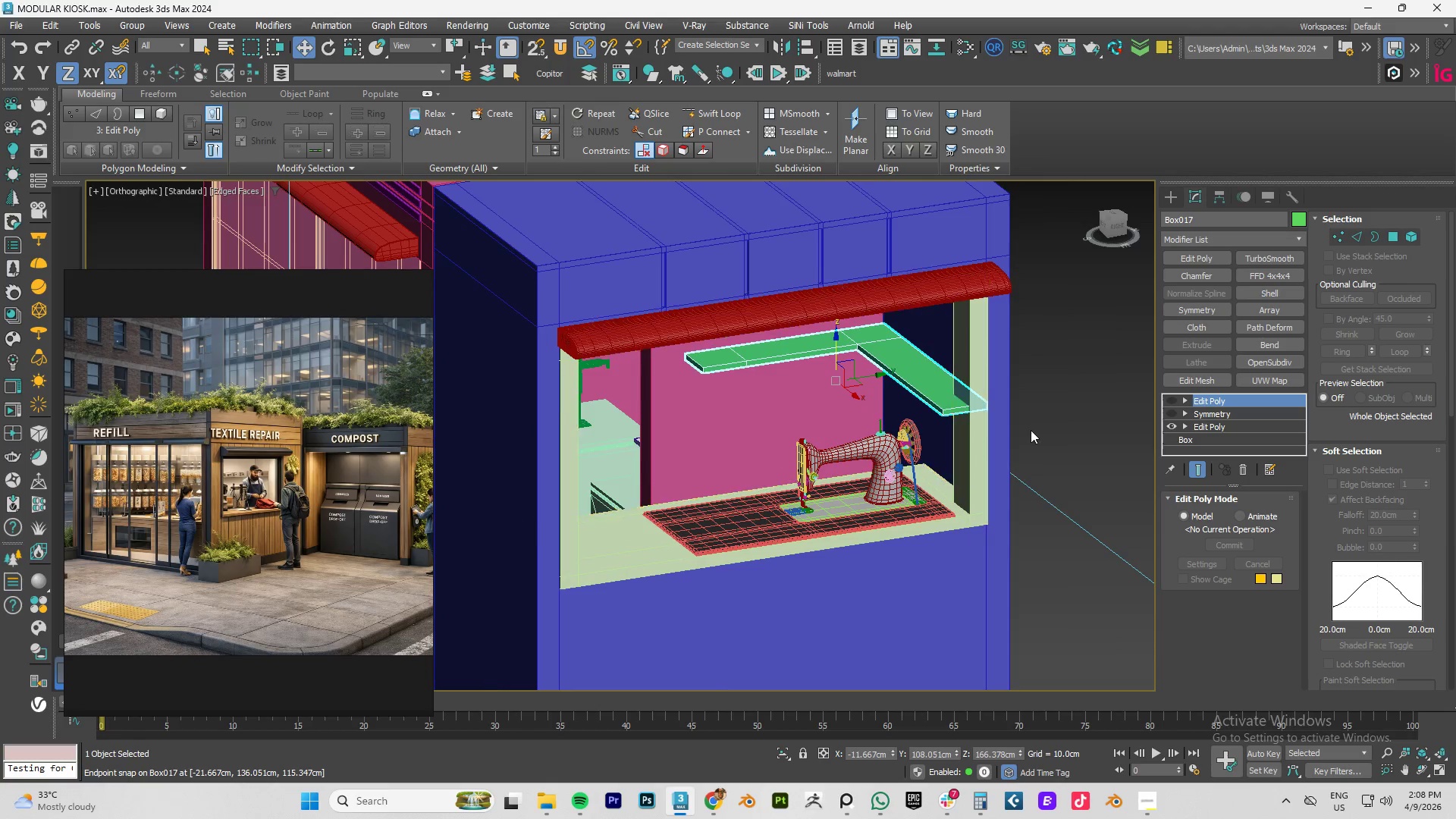 
key(1)
 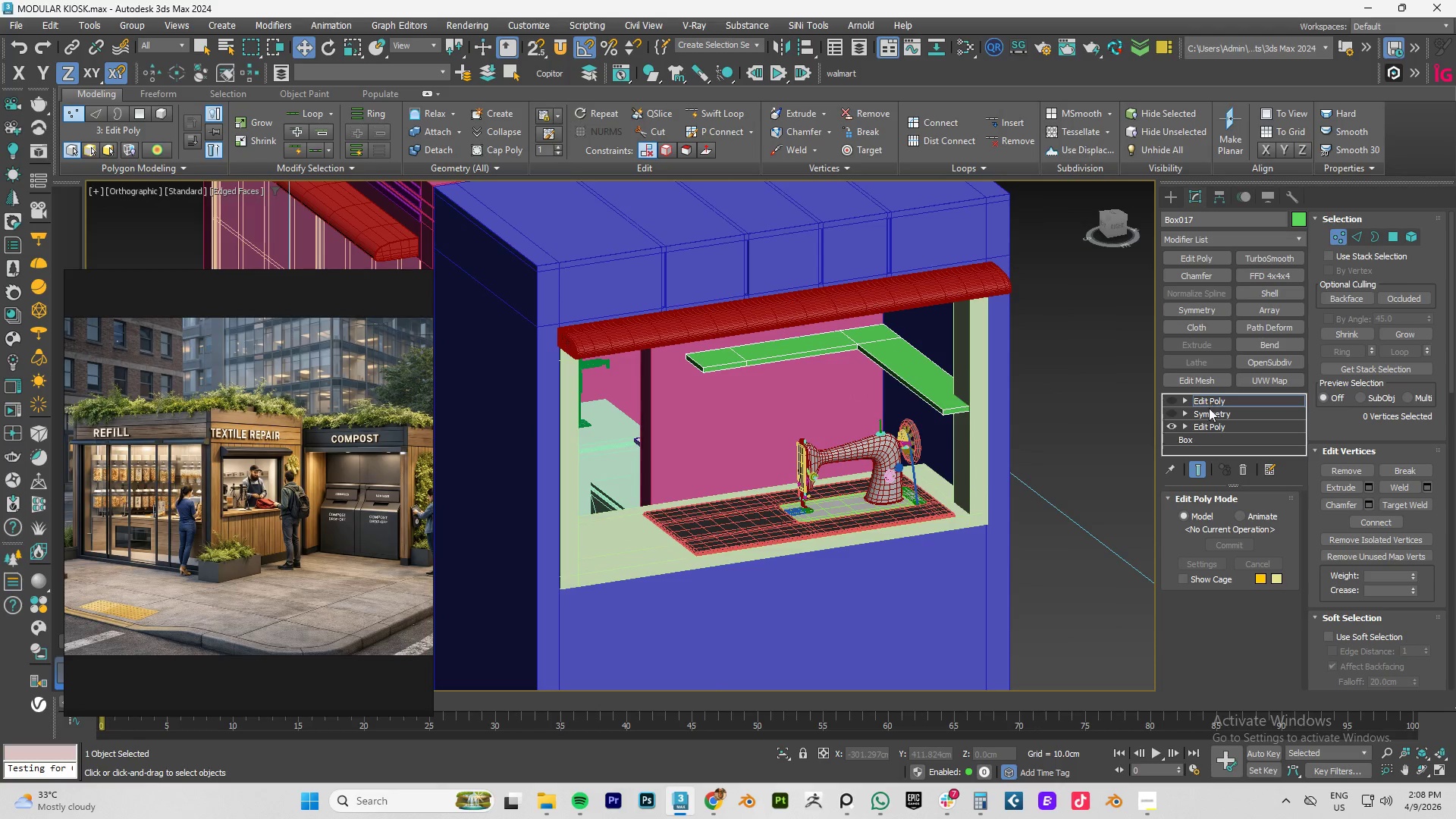 
left_click([1212, 428])
 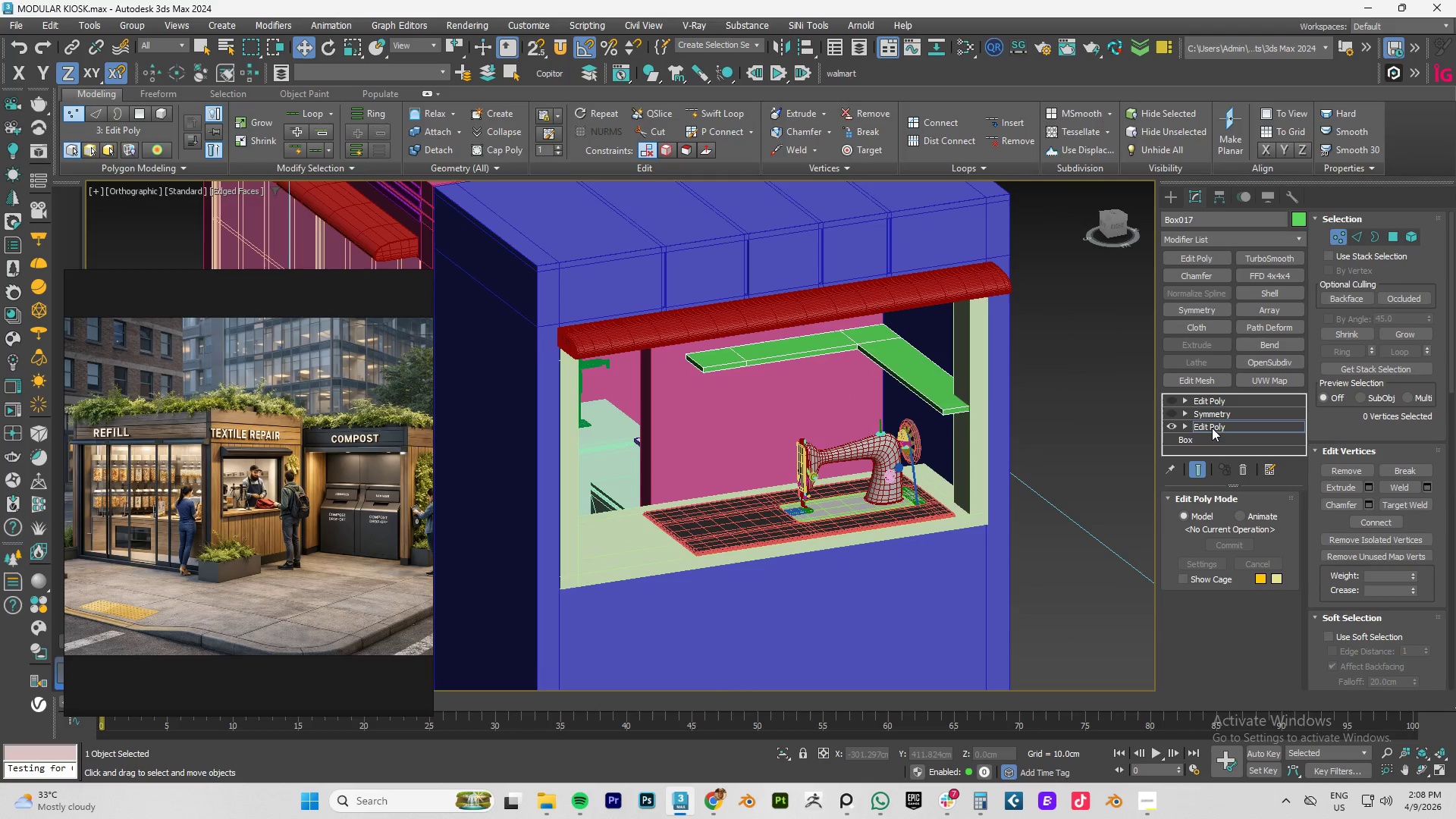 
key(1)
 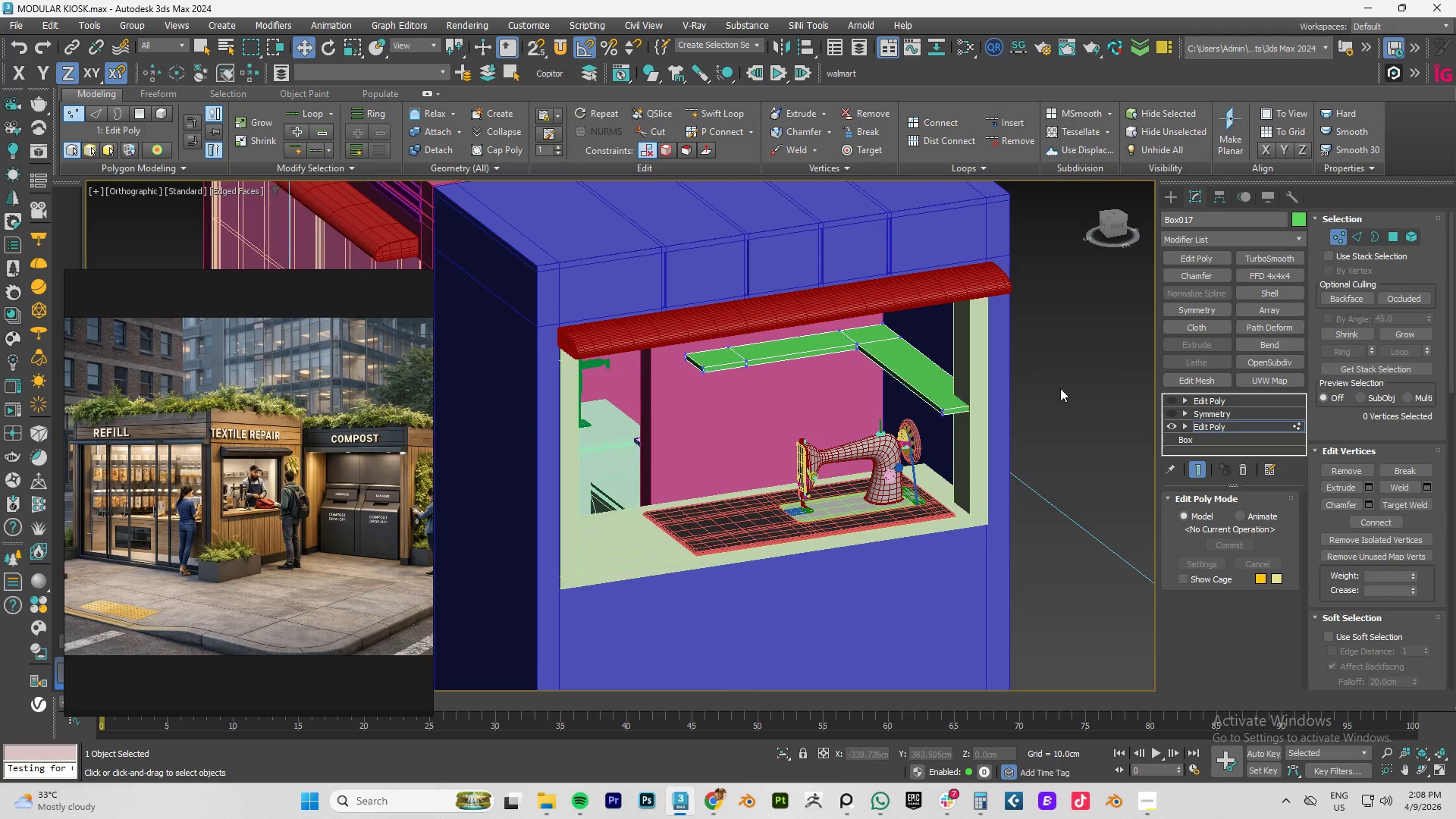 
left_click_drag(start_coordinate=[1063, 385], to_coordinate=[874, 464])
 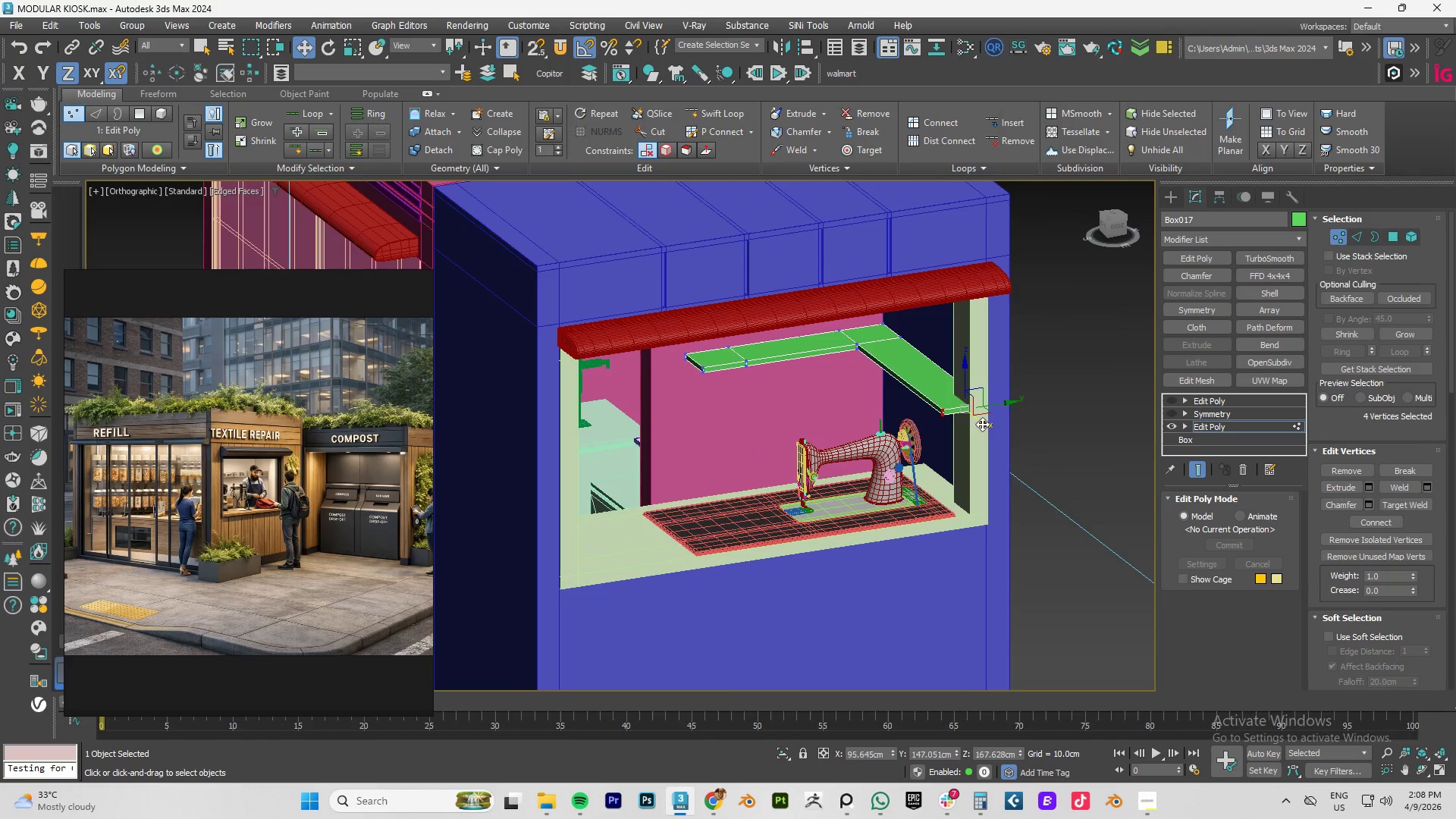 
left_click_drag(start_coordinate=[980, 423], to_coordinate=[964, 394])
 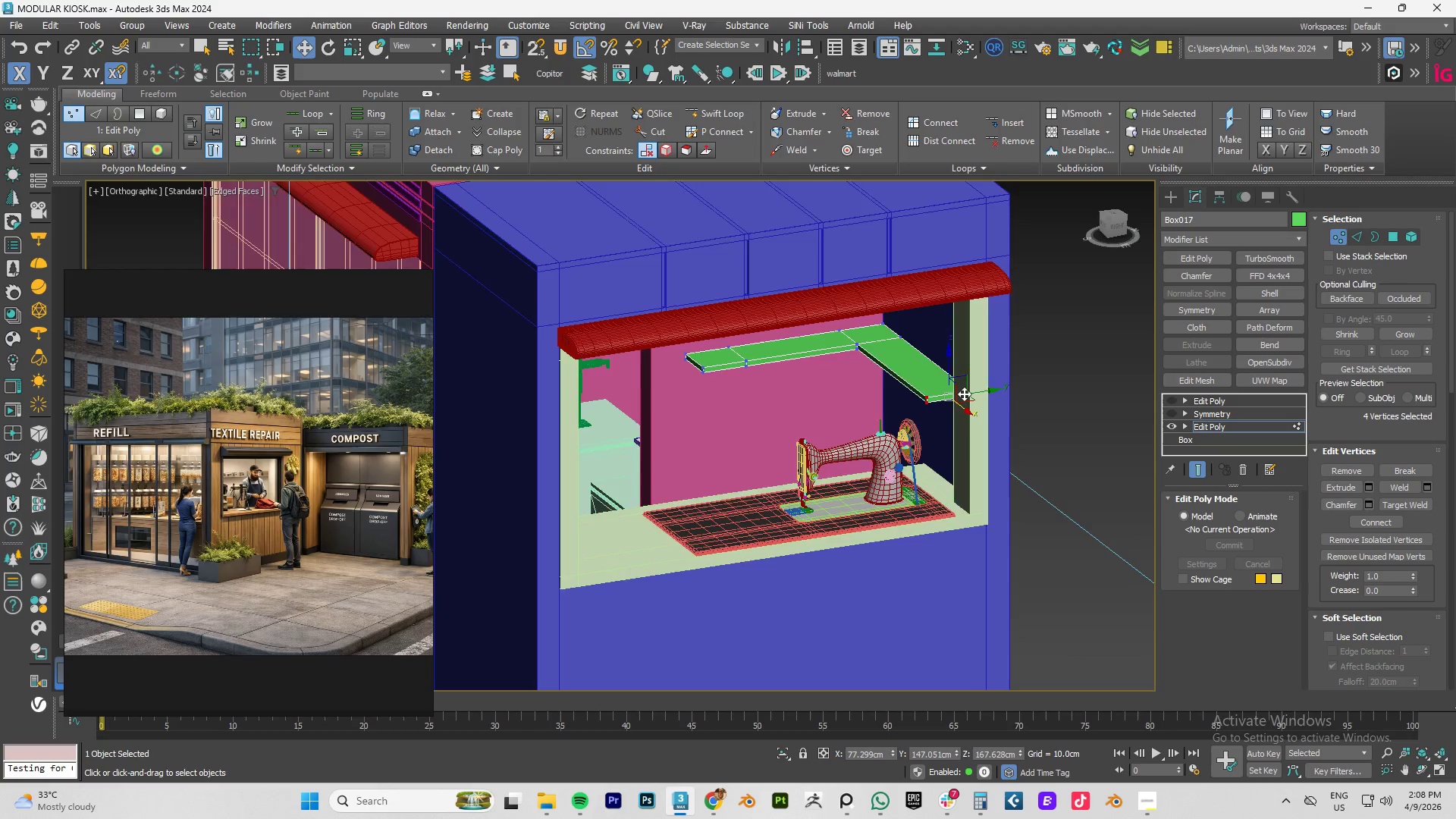 
type(tz)
 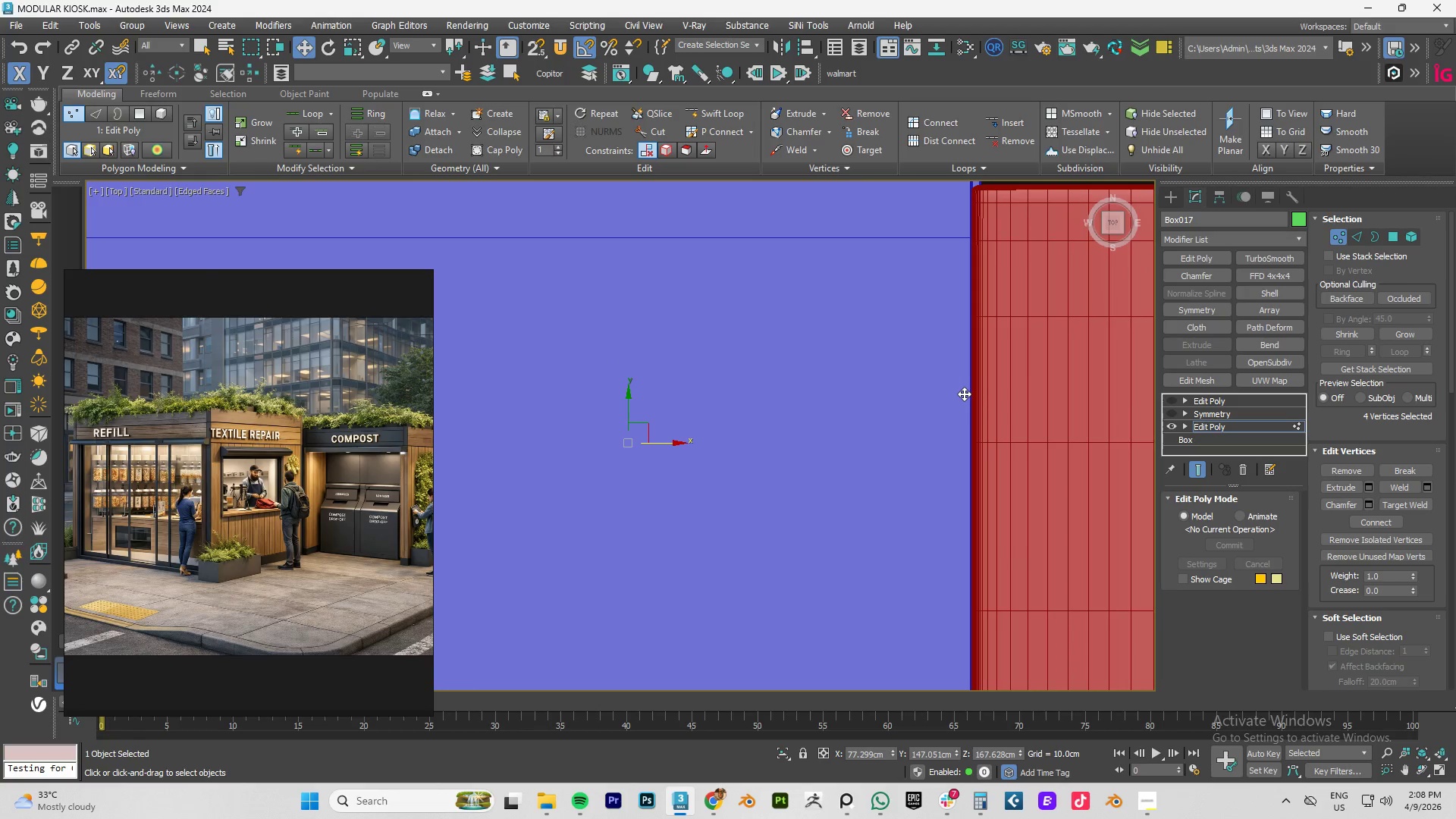 
scroll: coordinate [964, 394], scroll_direction: down, amount: 10.0
 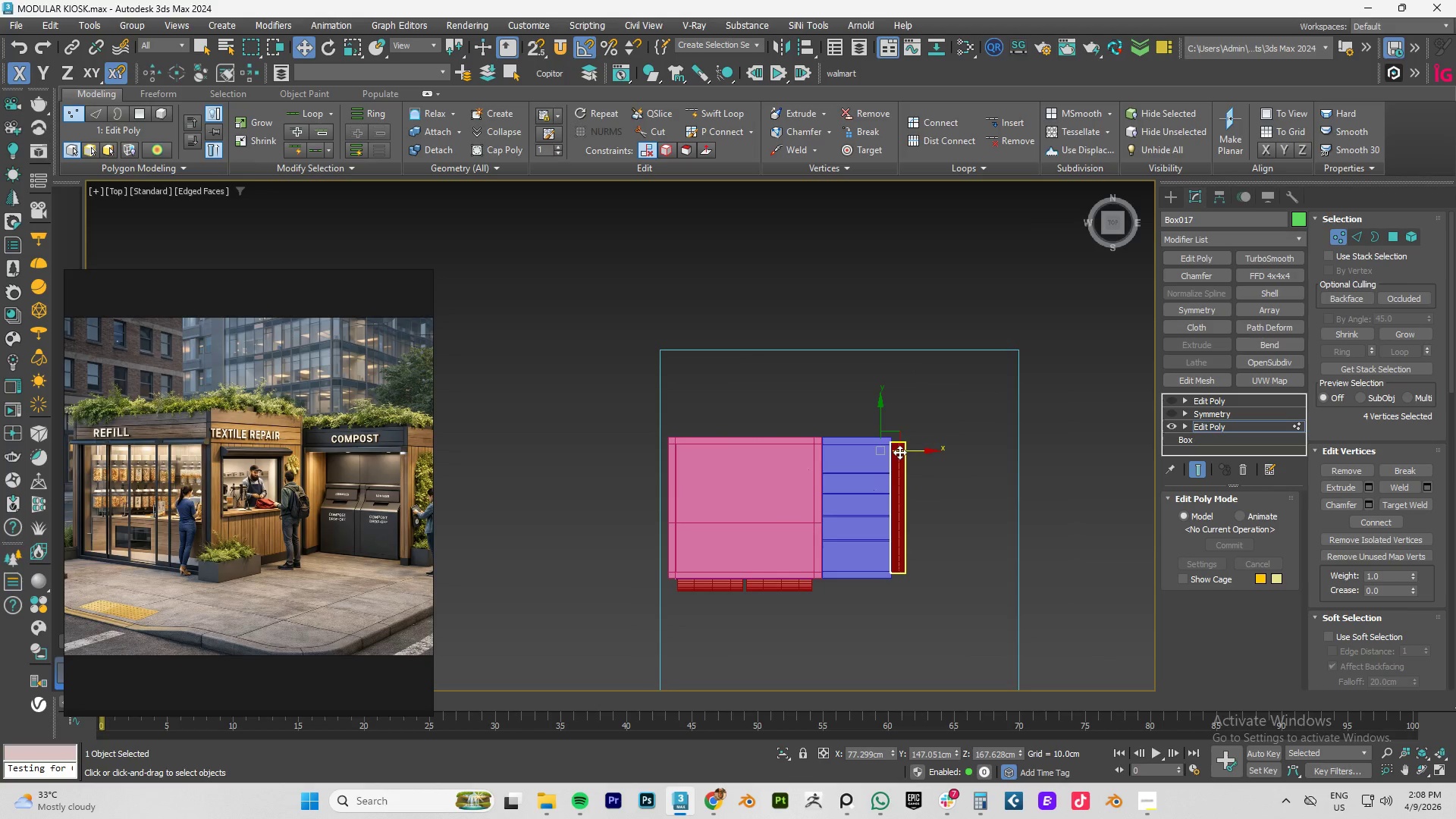 
key(F3)
 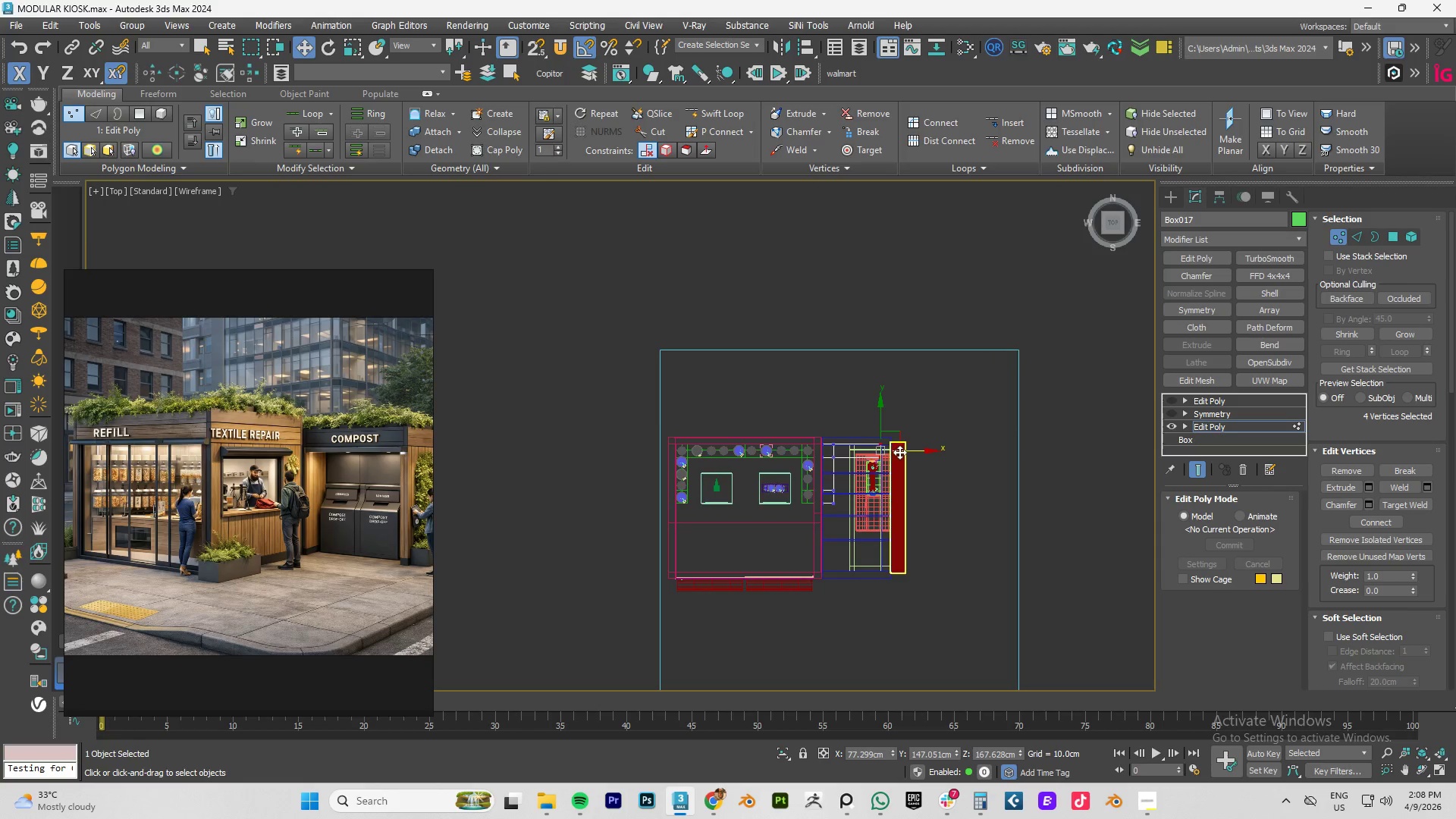 
scroll: coordinate [858, 541], scroll_direction: up, amount: 9.0
 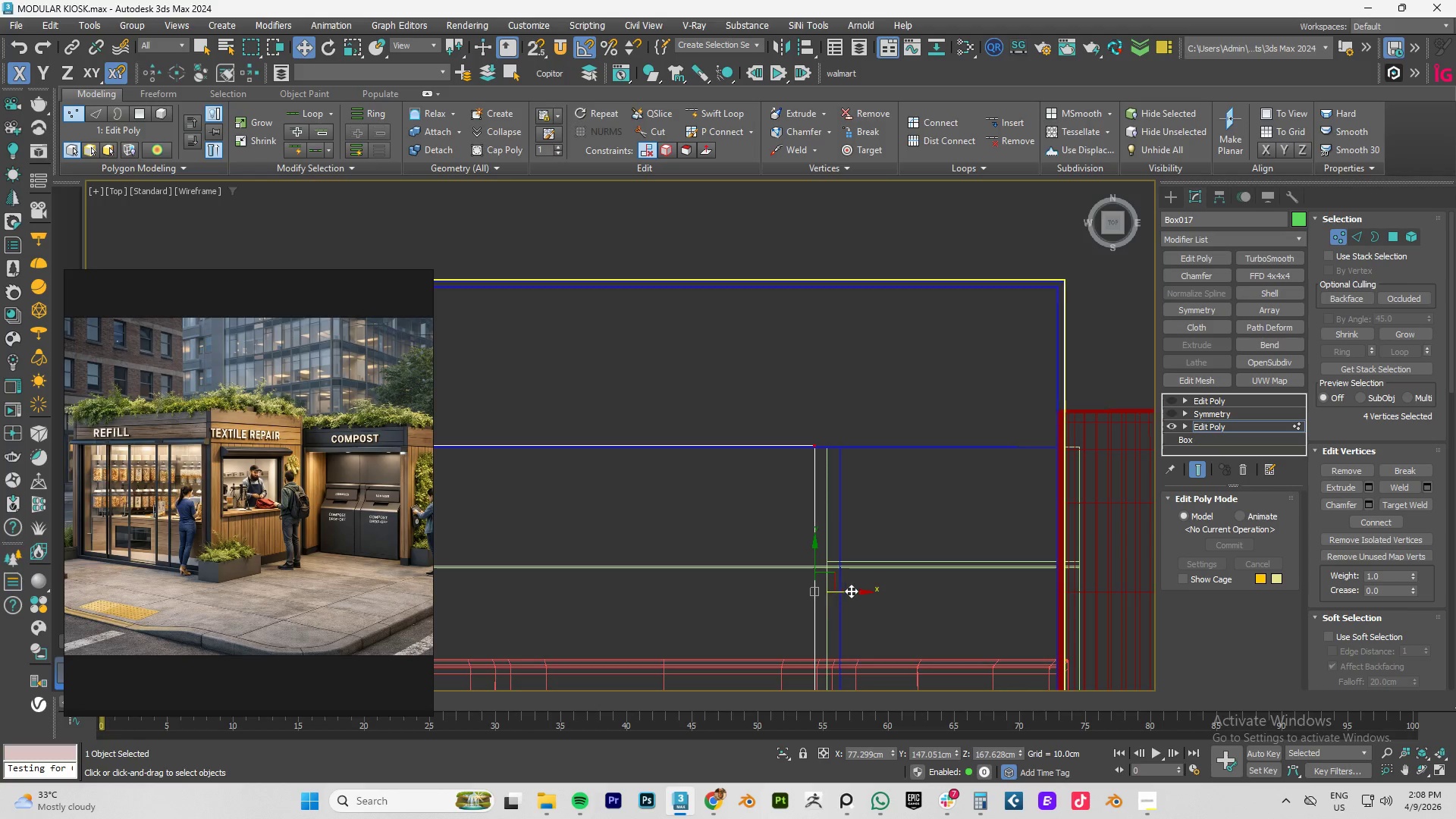 
left_click_drag(start_coordinate=[851, 591], to_coordinate=[838, 452])
 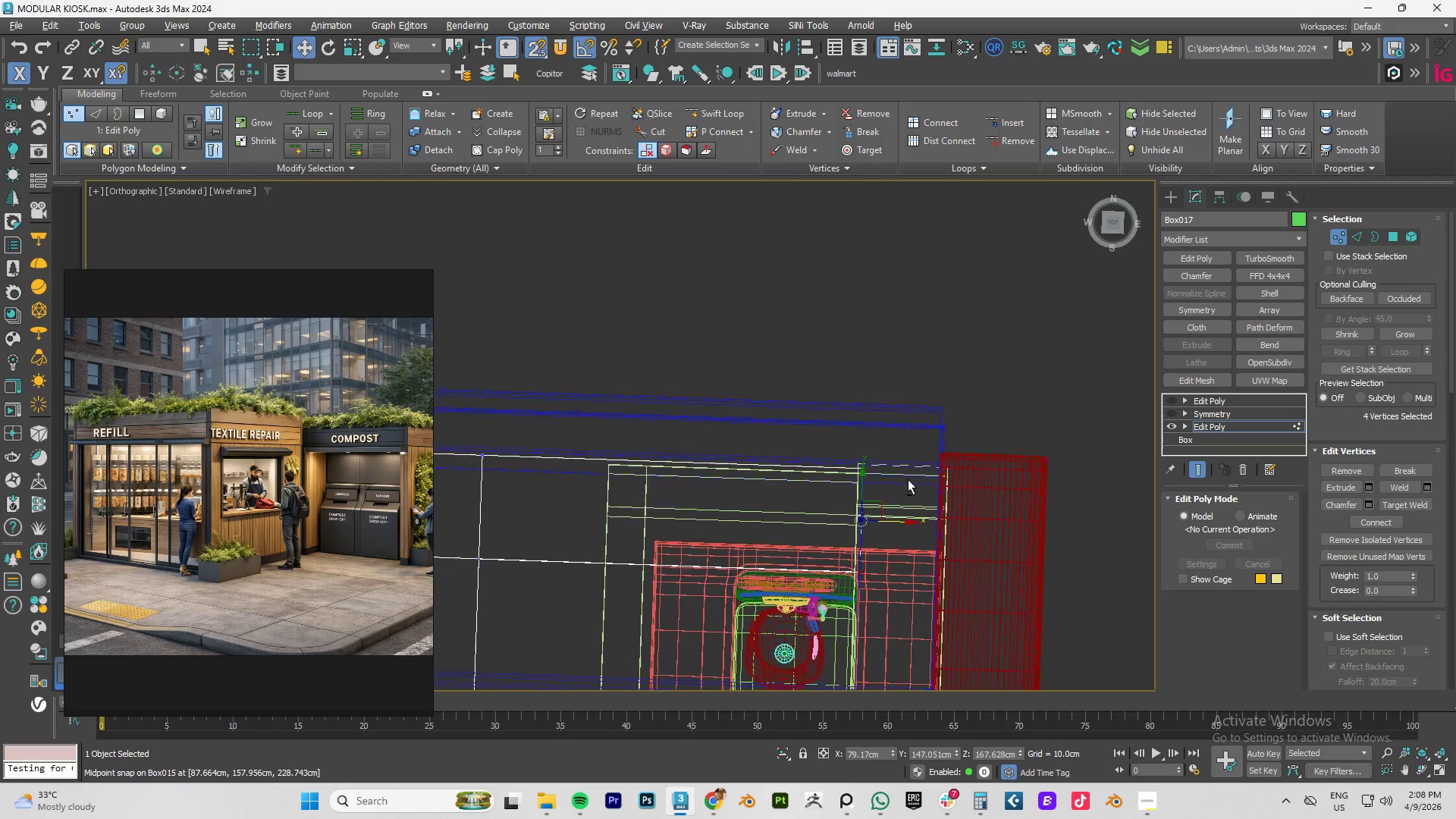 
key(S)
 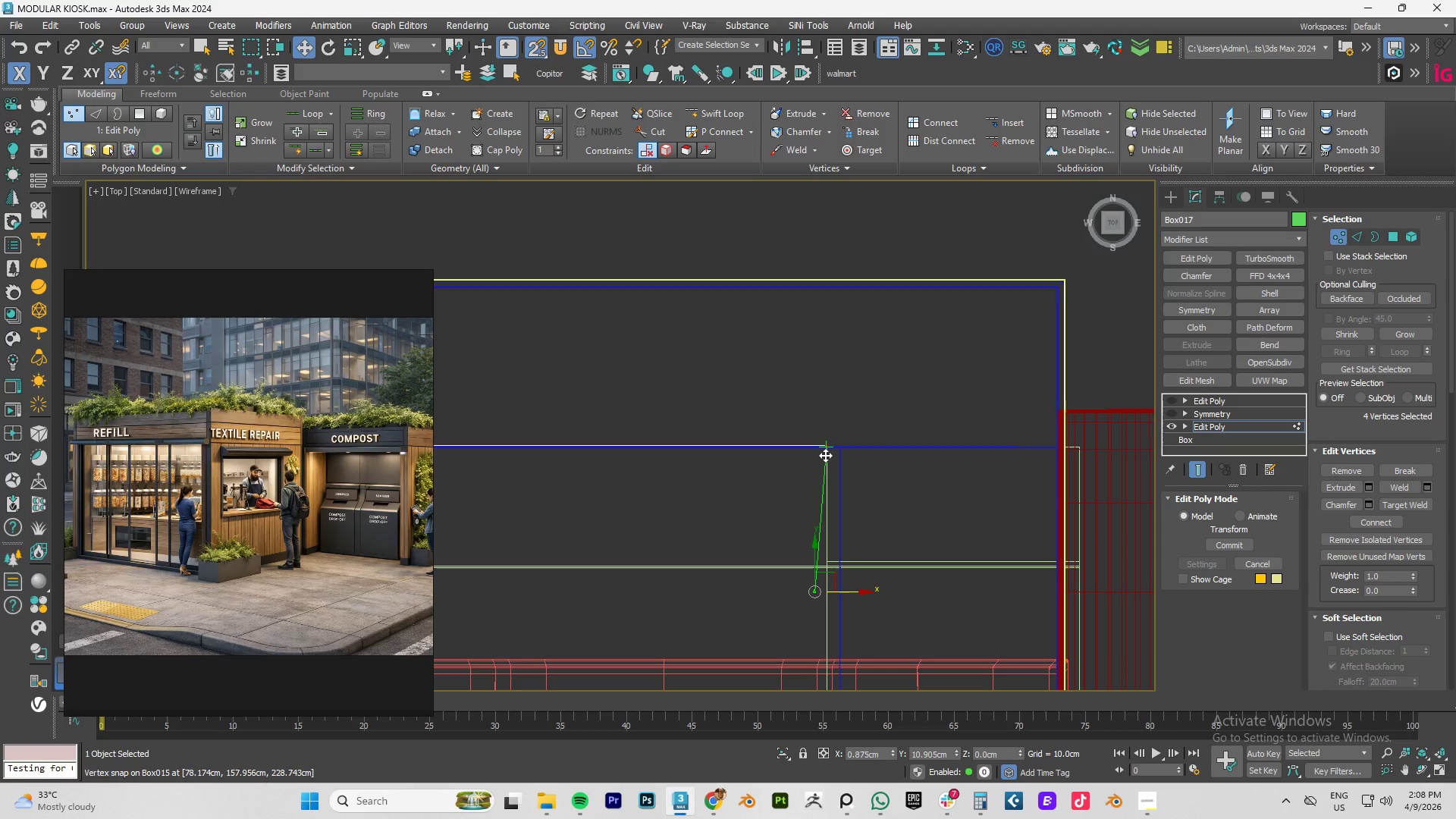 
hold_key(key=AltLeft, duration=1.53)
 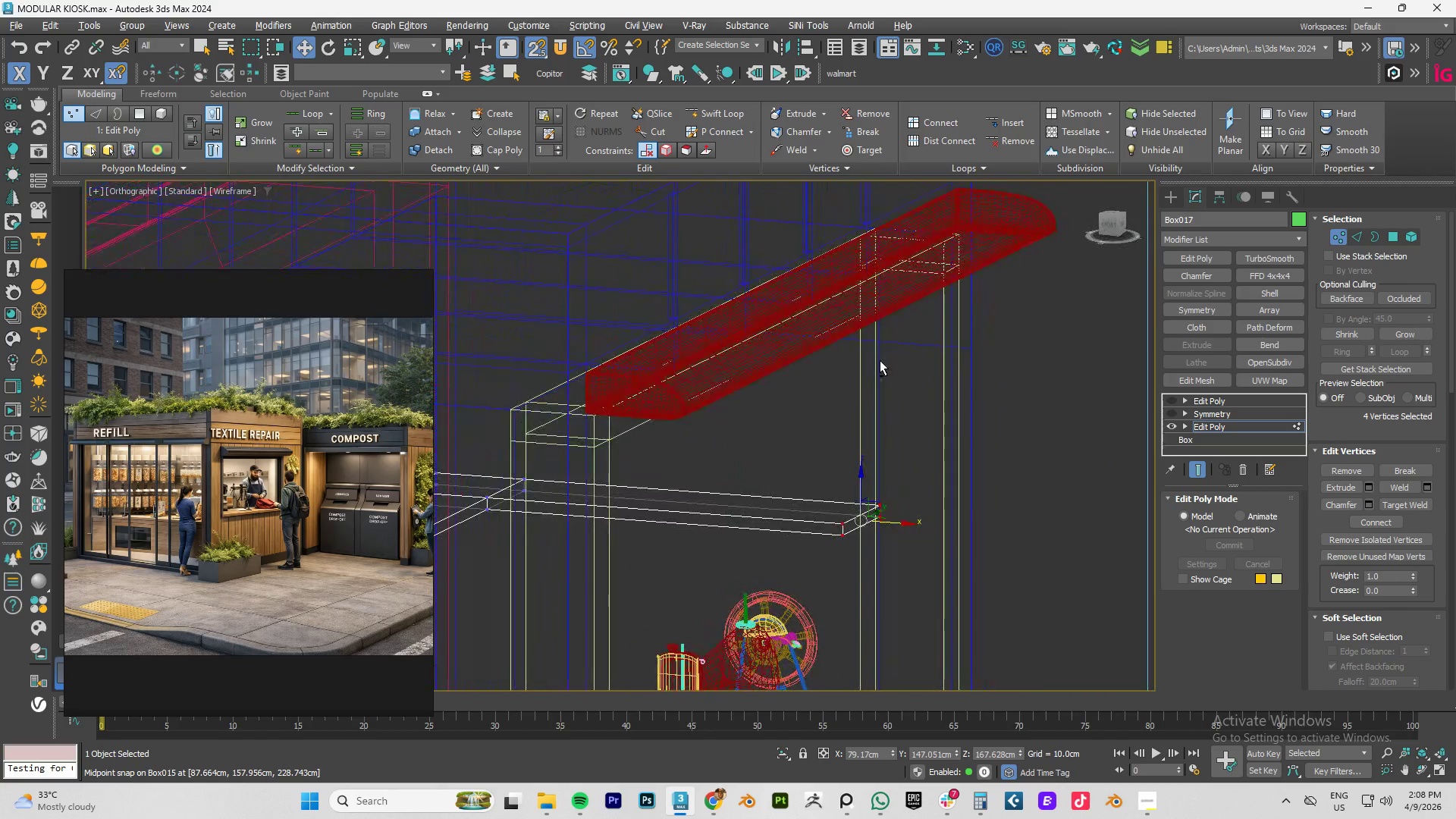 
scroll: coordinate [873, 481], scroll_direction: down, amount: 3.0
 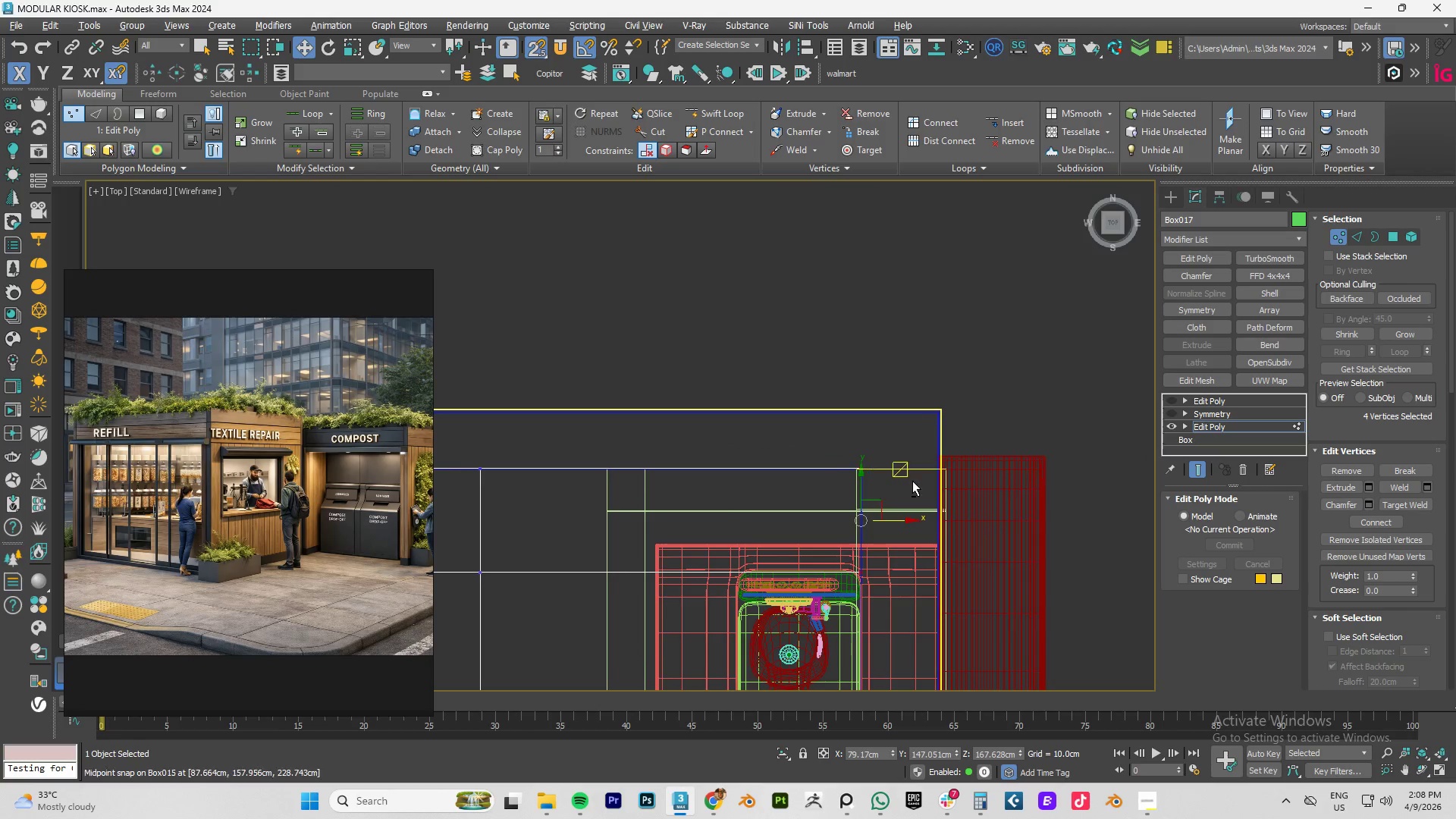 
hold_key(key=AltLeft, duration=1.51)
 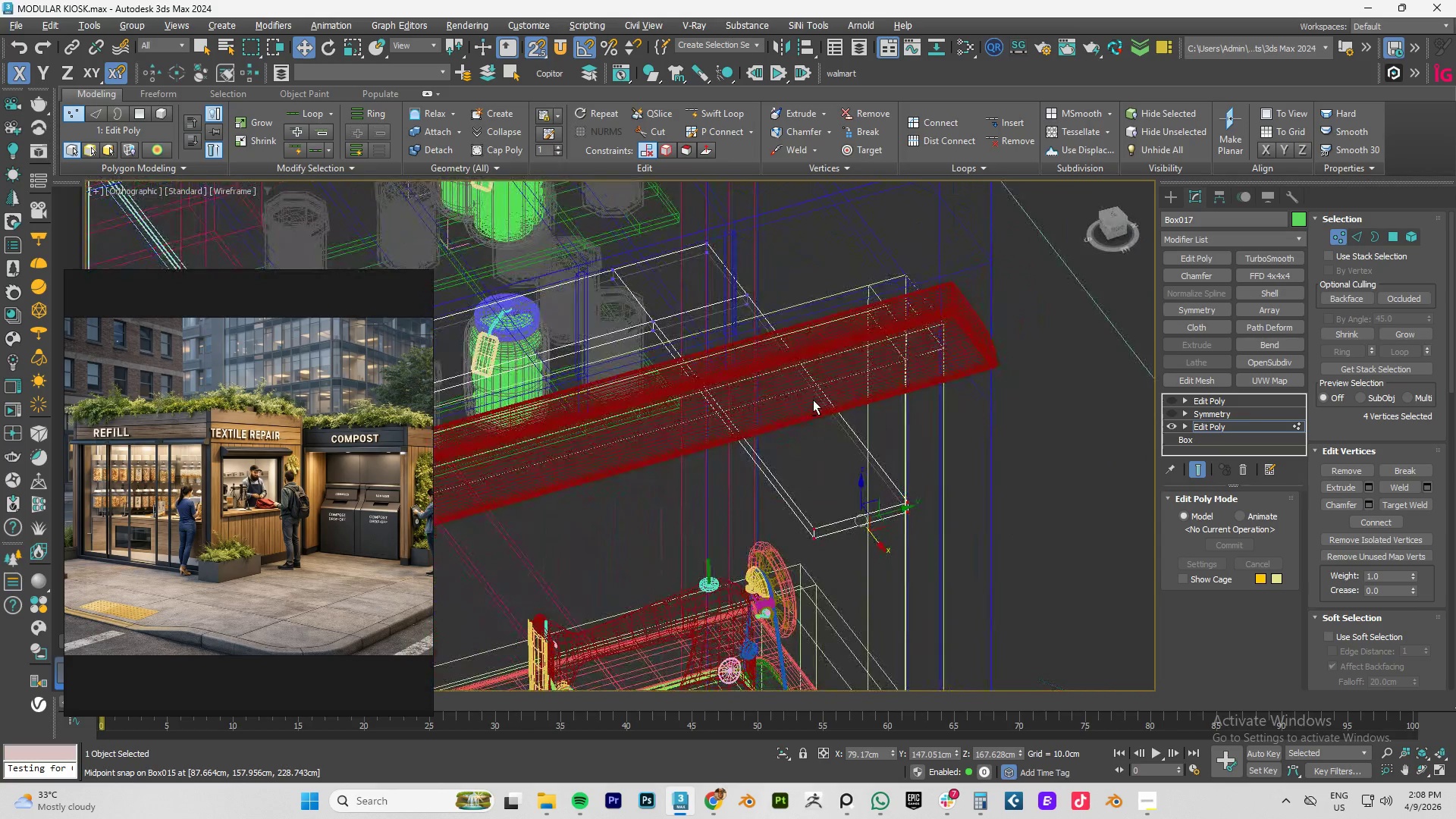 
hold_key(key=AltLeft, duration=1.52)
 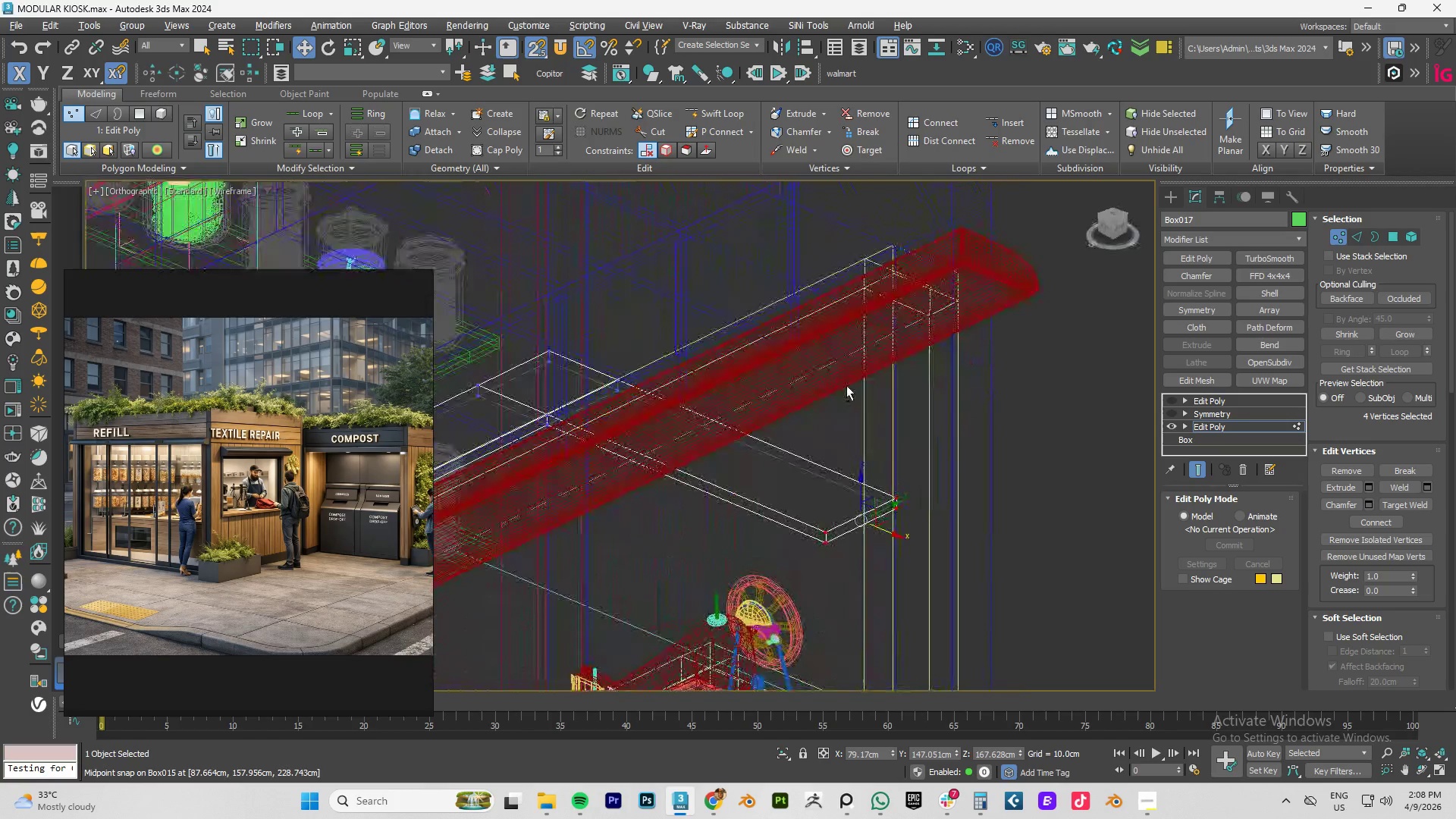 
hold_key(key=AltLeft, duration=0.67)
 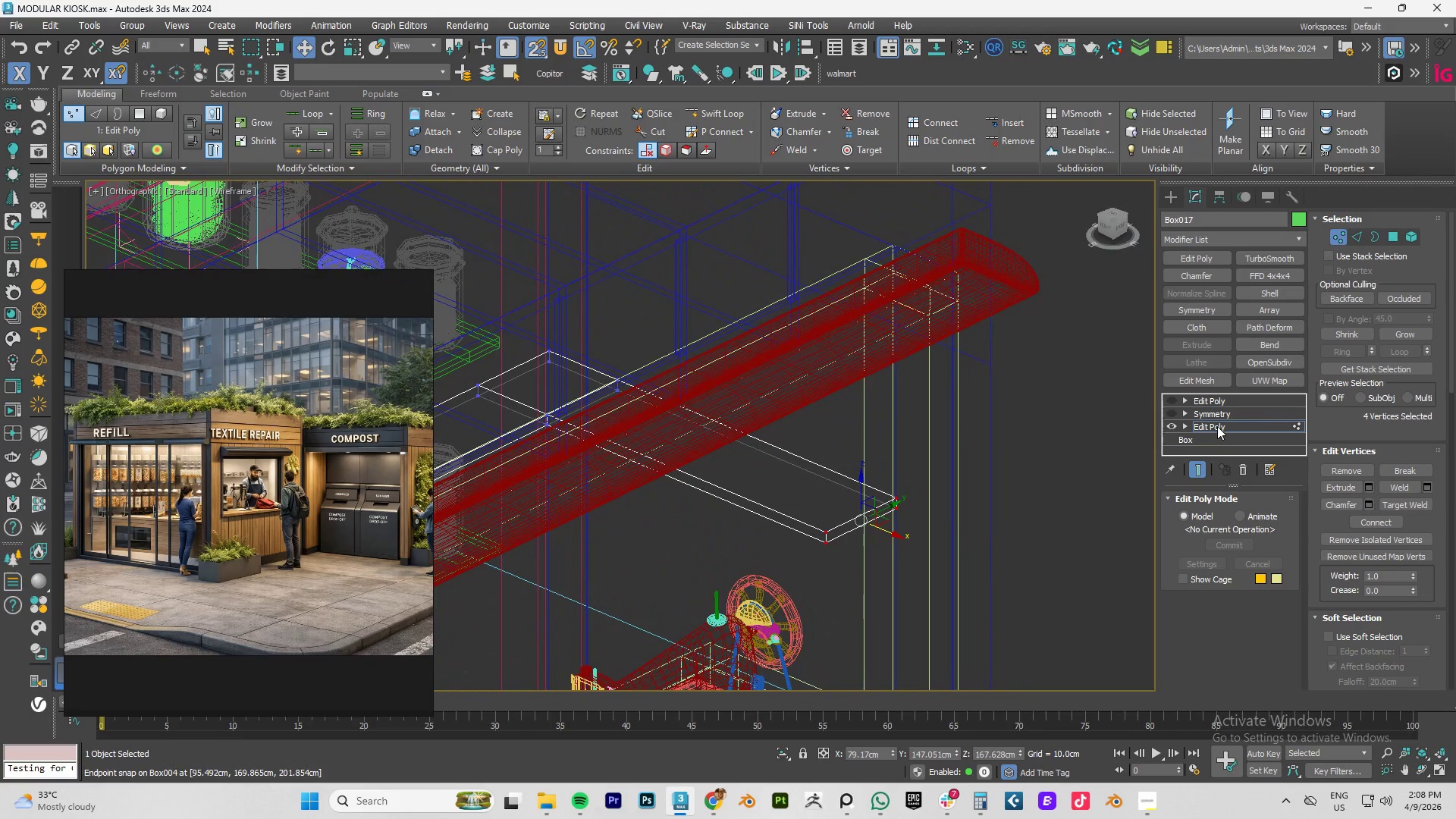 
left_click([1217, 426])
 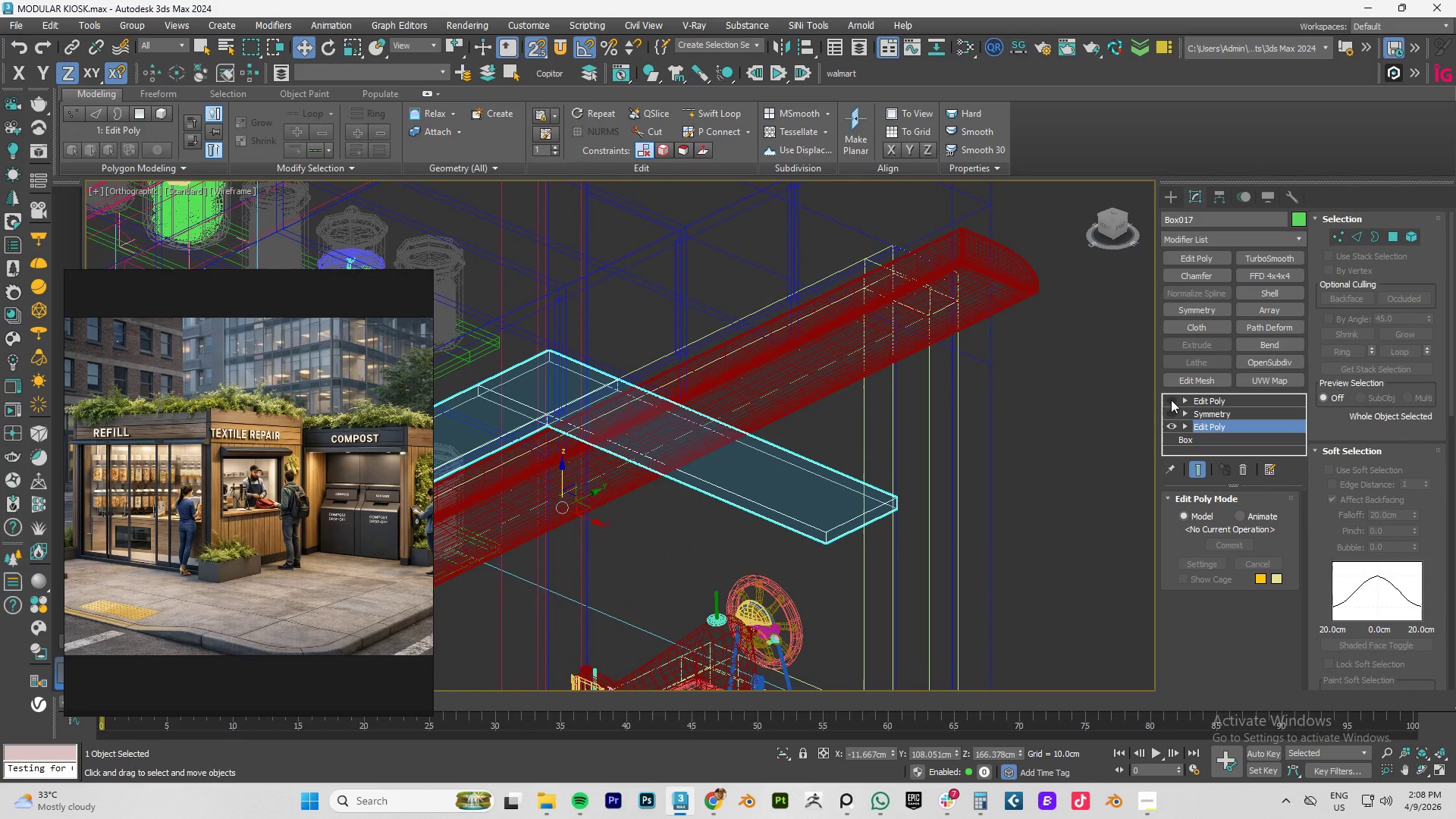 
left_click([1171, 400])
 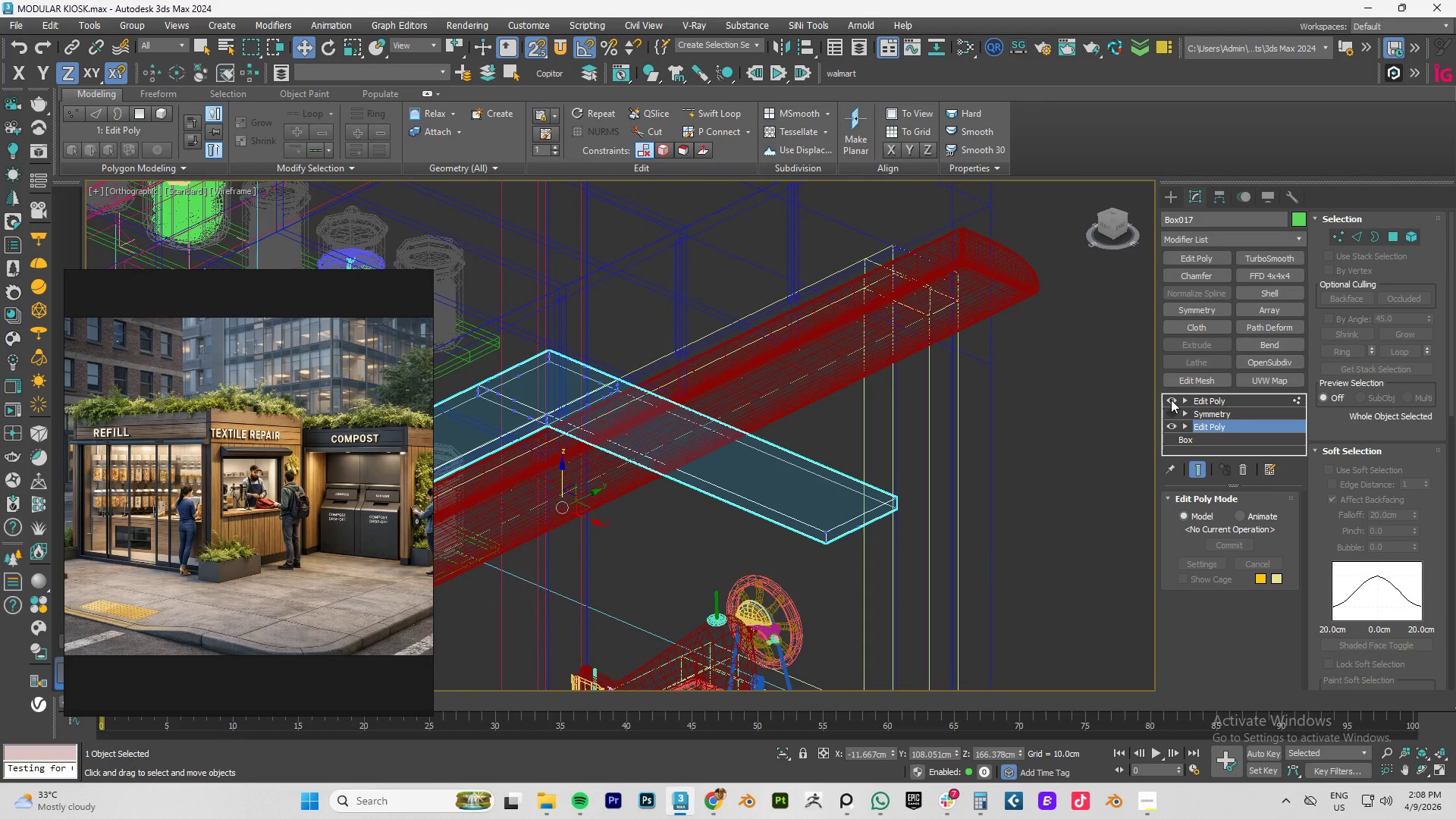 
left_click([1171, 400])
 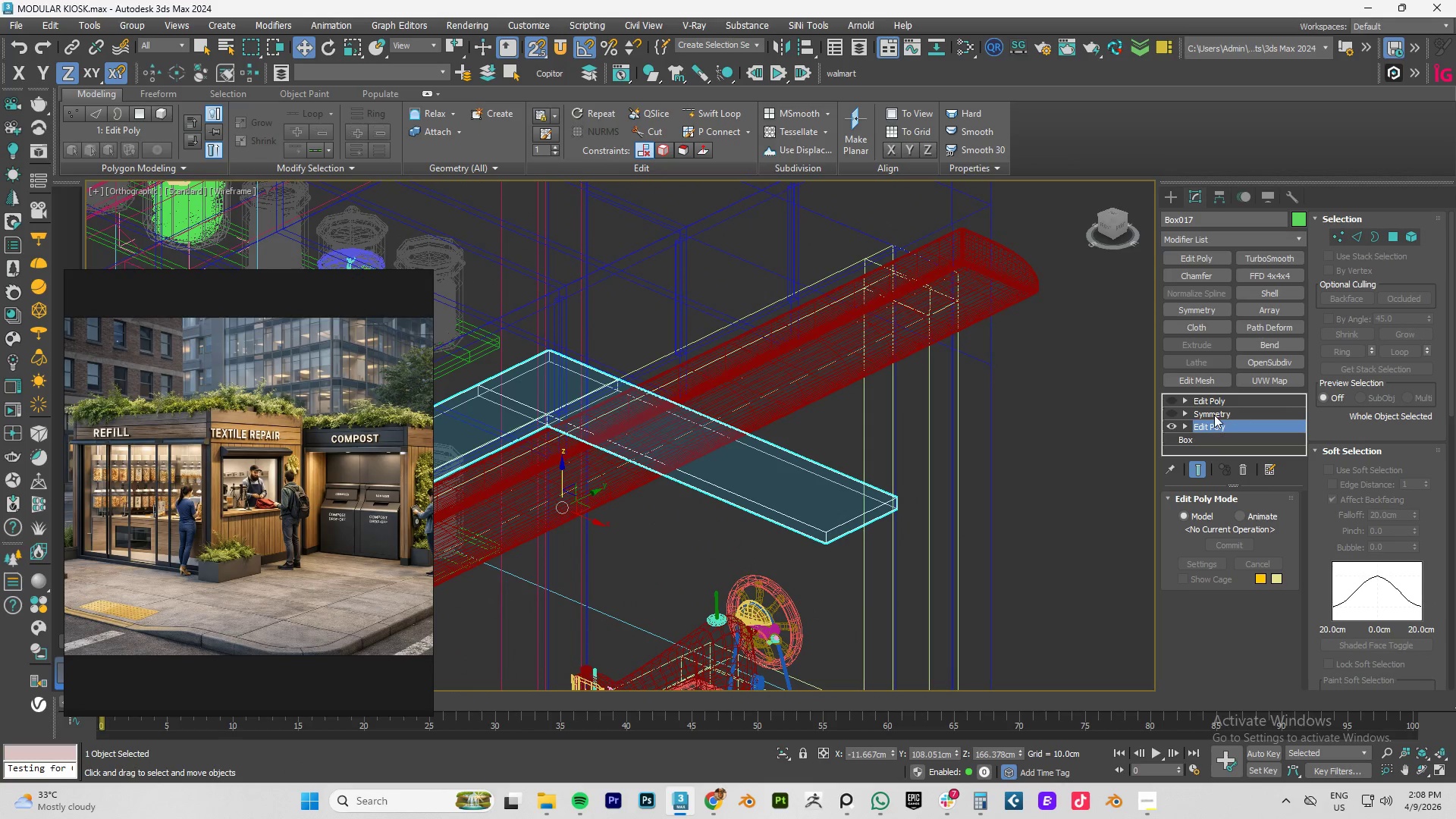 
left_click([1214, 415])
 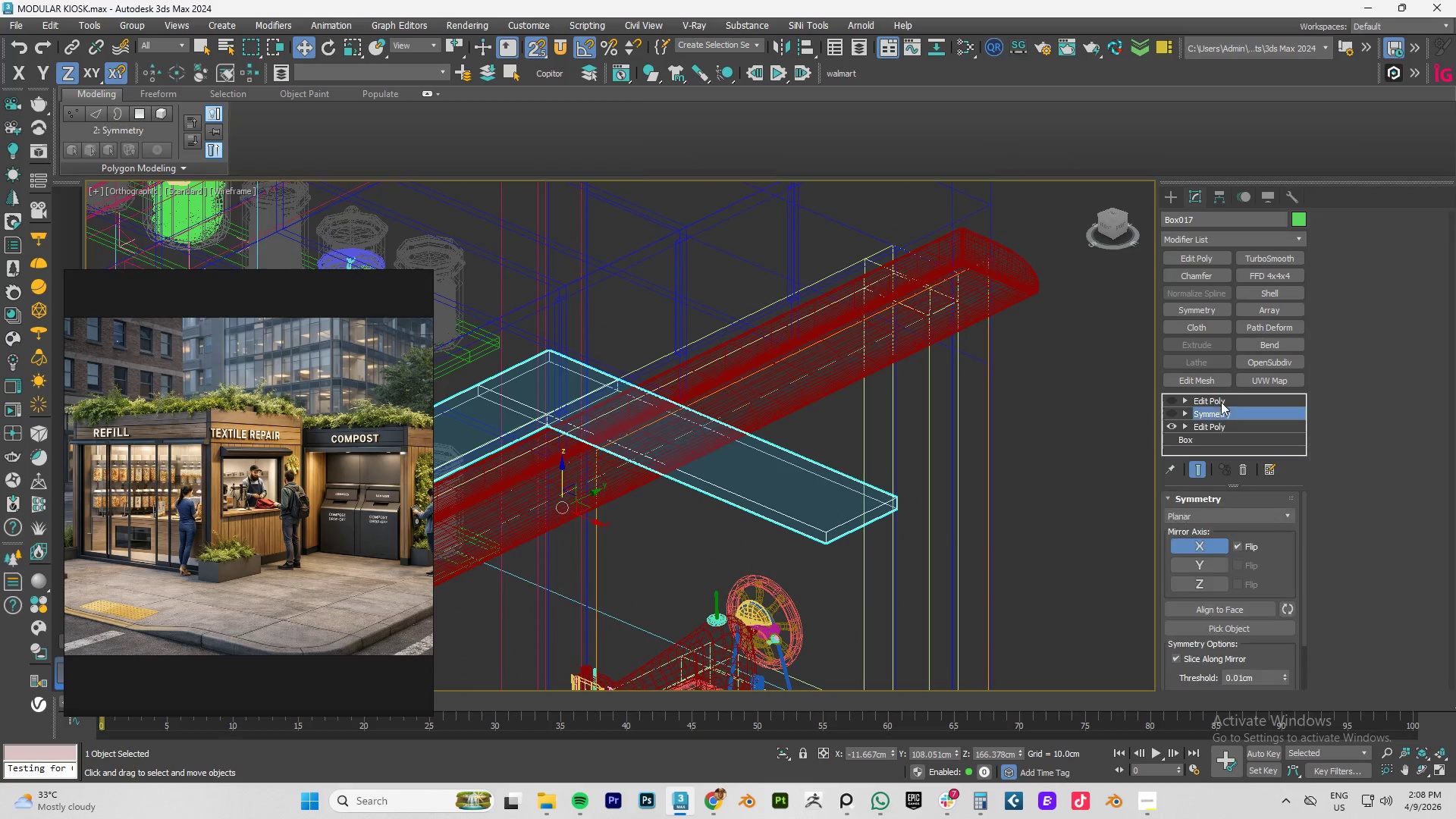 
hold_key(key=ShiftLeft, duration=0.59)
left_click([1221, 400])
 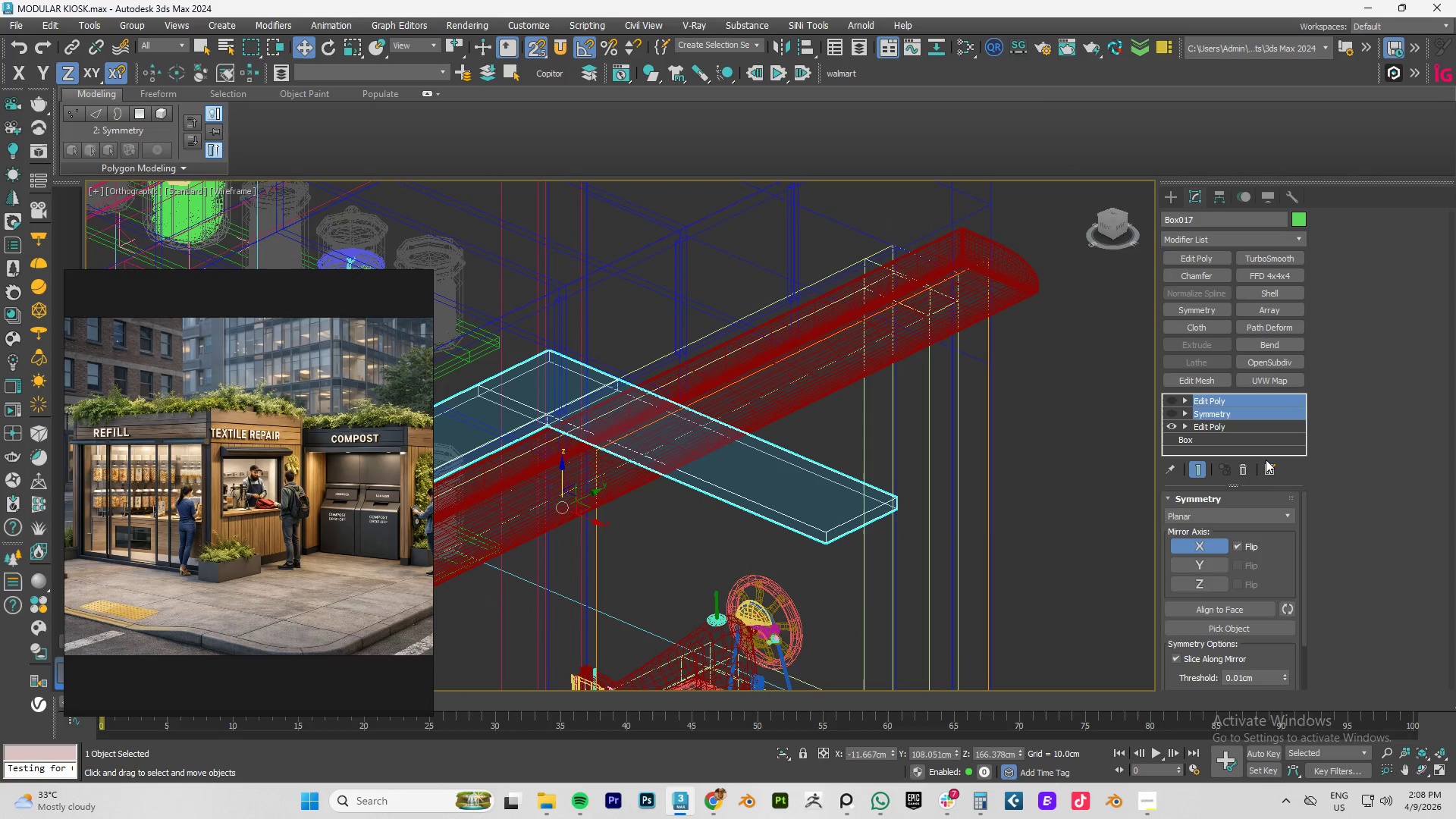 
left_click([1247, 464])
 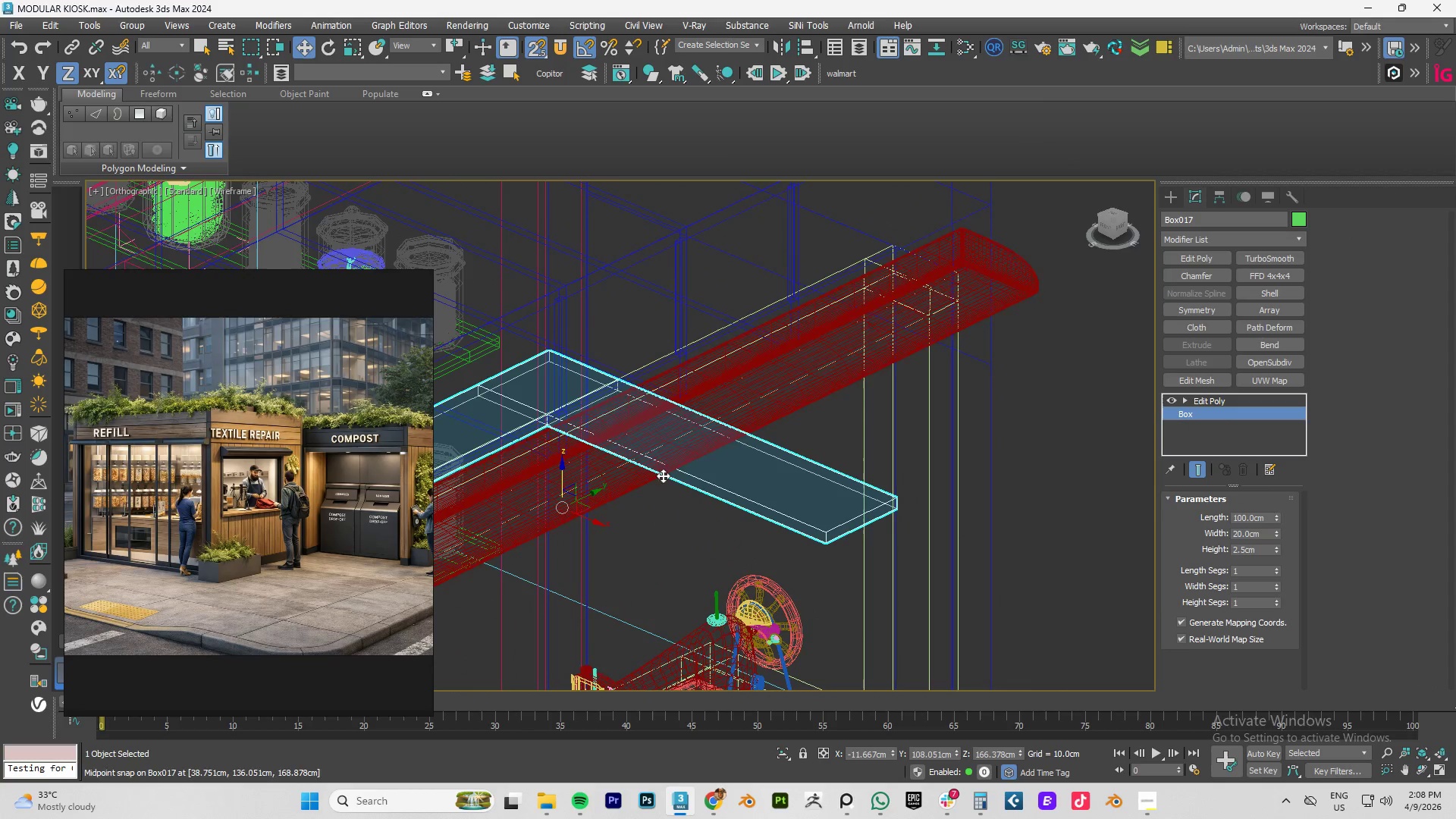 
scroll: coordinate [663, 475], scroll_direction: down, amount: 3.0
 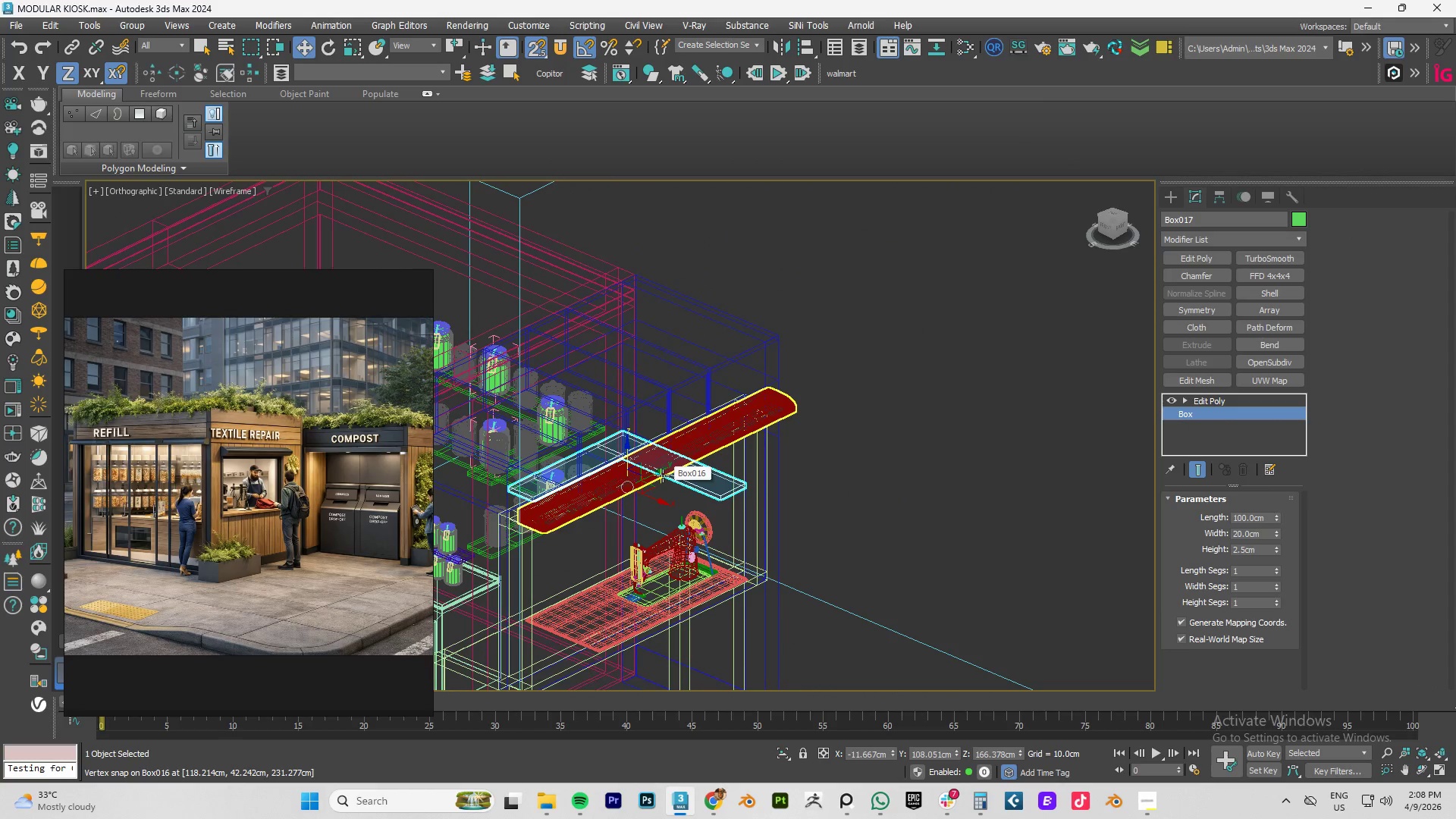 
type(tz)
 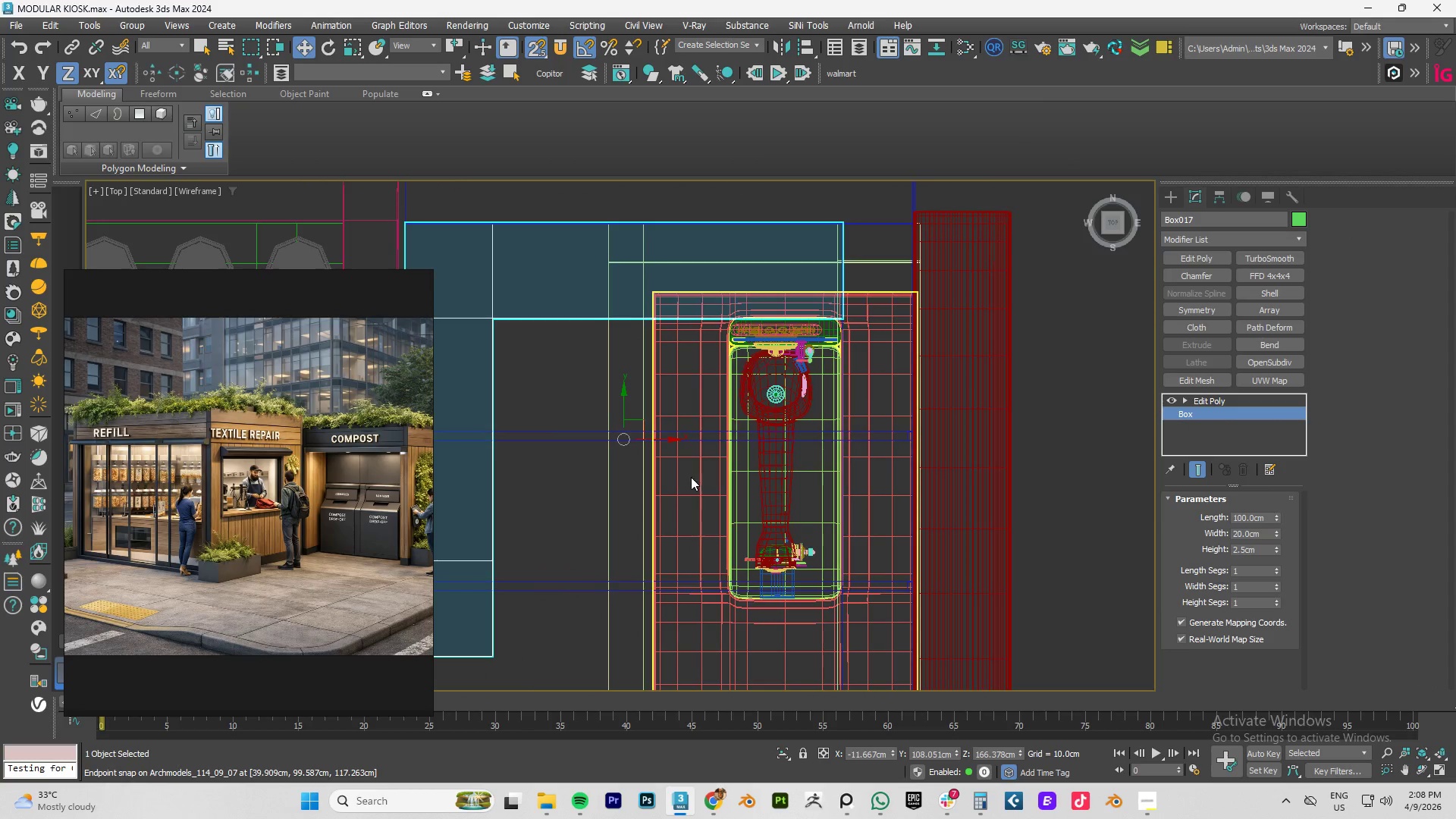 
scroll: coordinate [689, 477], scroll_direction: down, amount: 4.0
 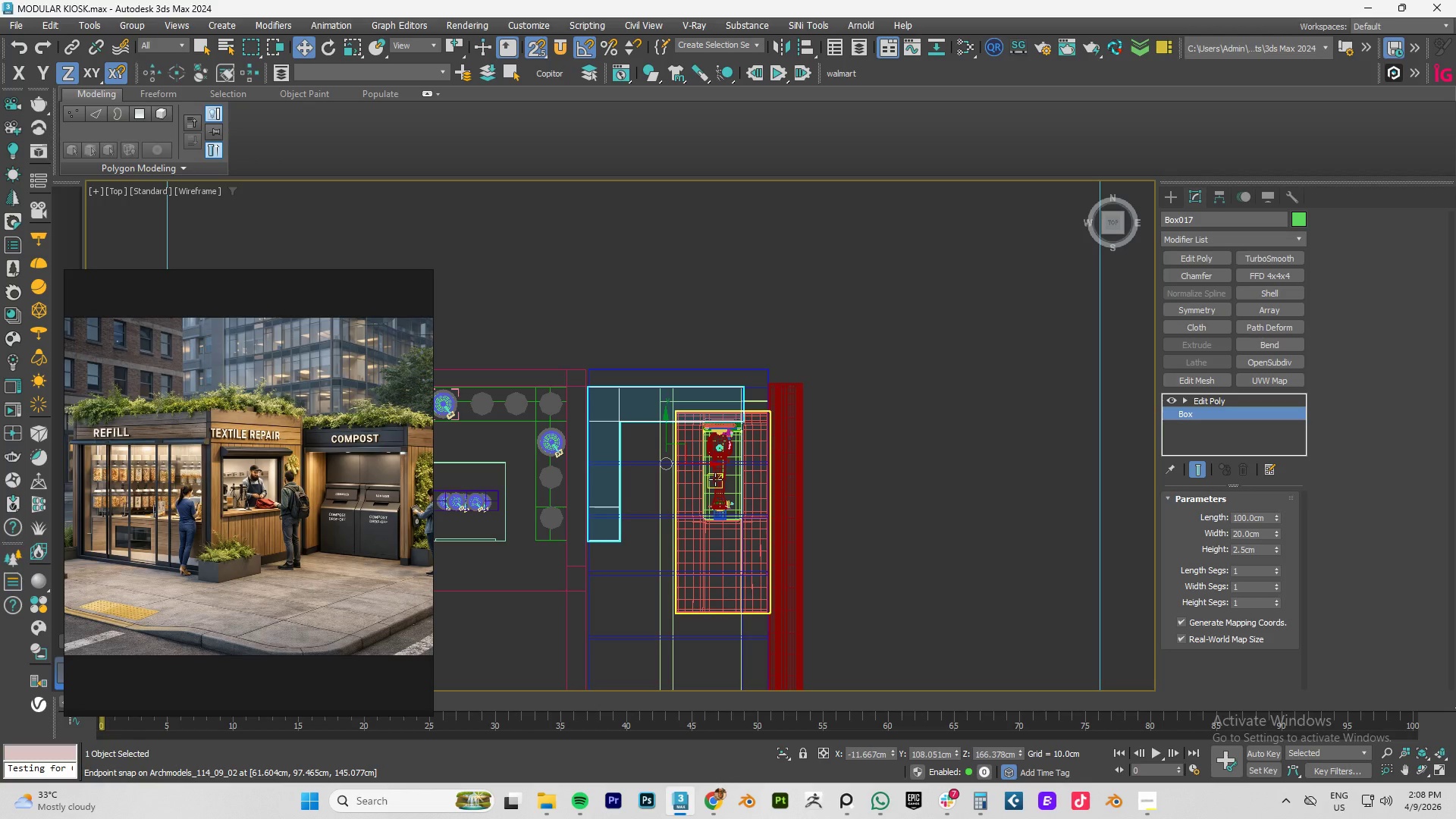 
hold_key(key=AltLeft, duration=1.27)
 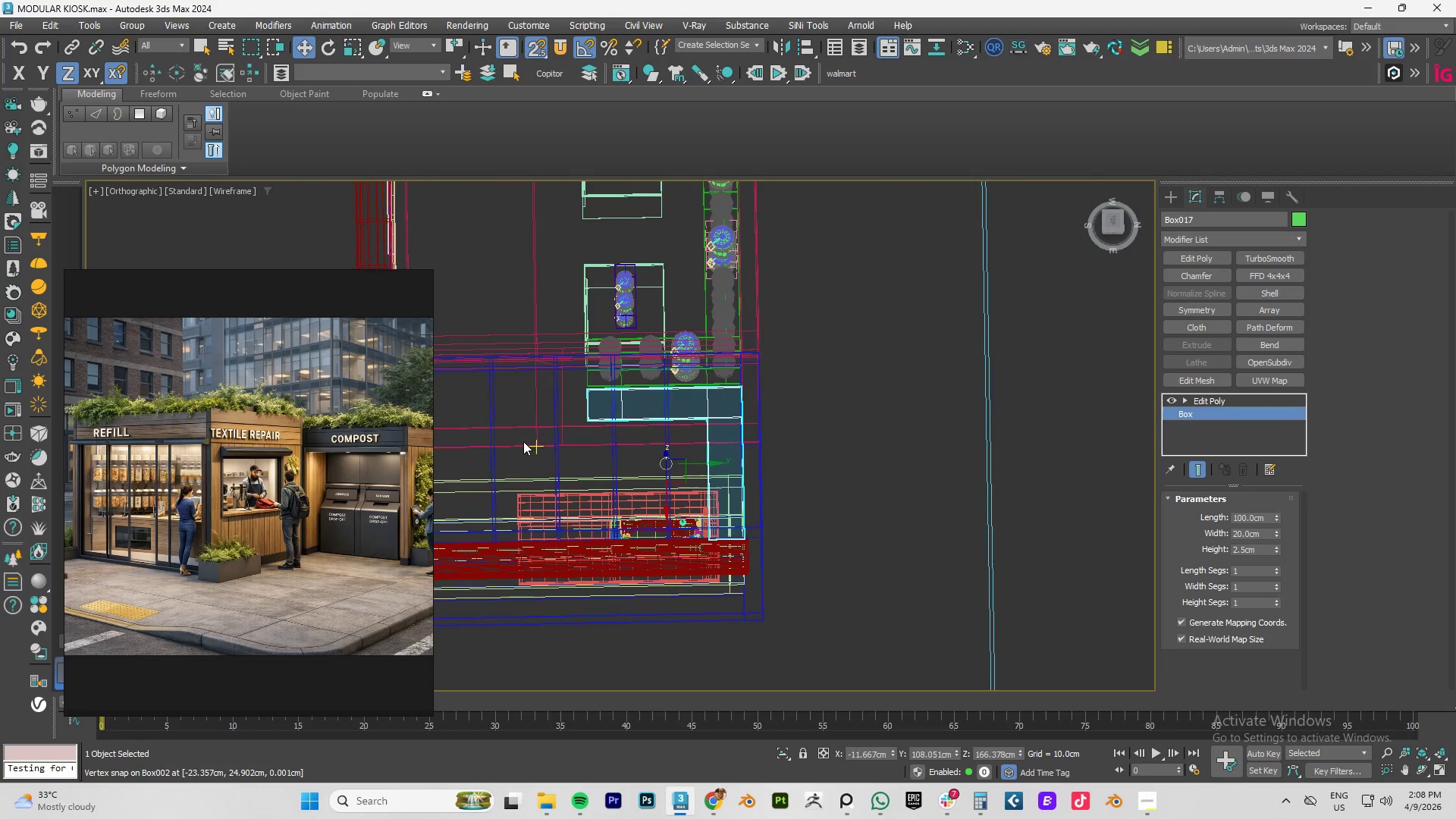 
hold_key(key=AltLeft, duration=0.58)
 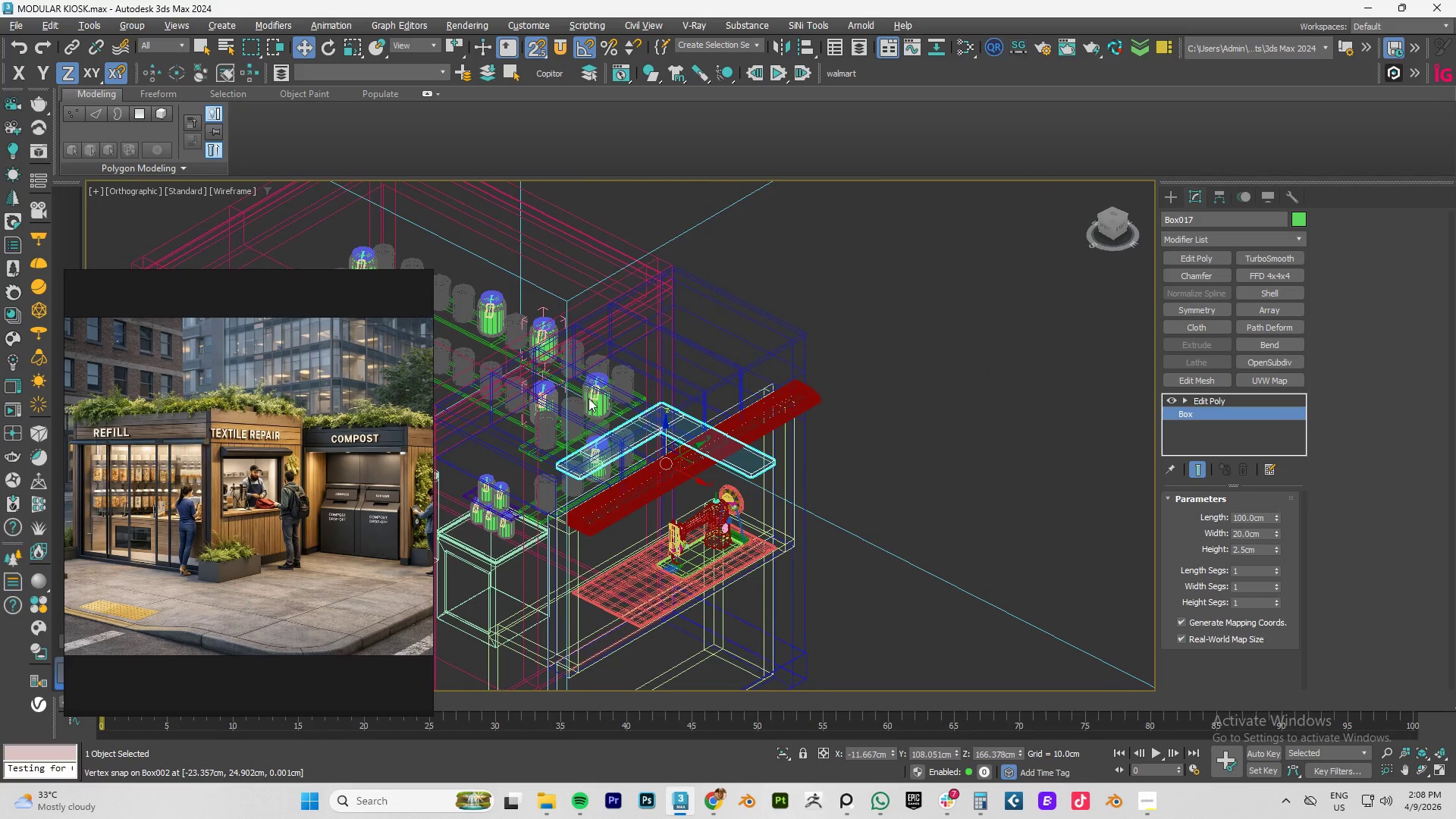 
scroll: coordinate [588, 398], scroll_direction: down, amount: 2.0
 